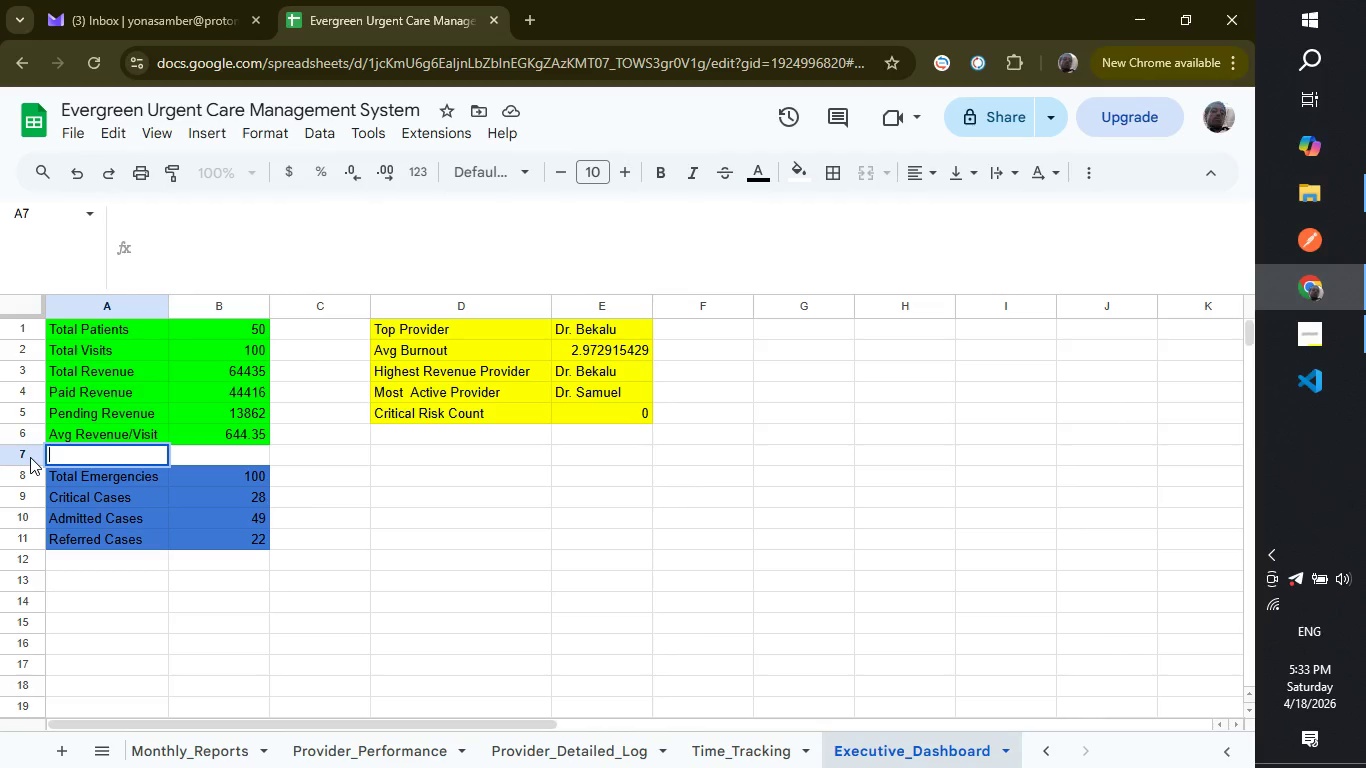 
left_click([30, 457])
 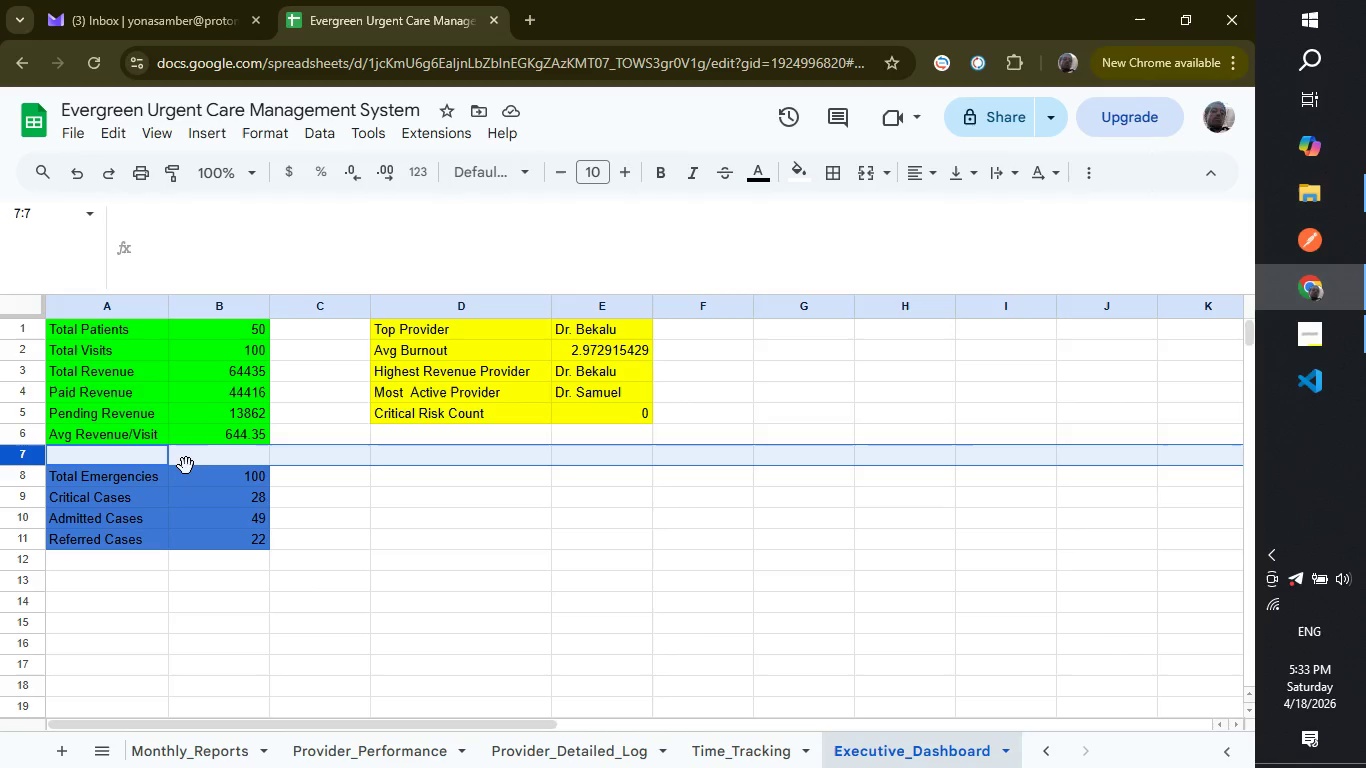 
right_click([195, 463])
 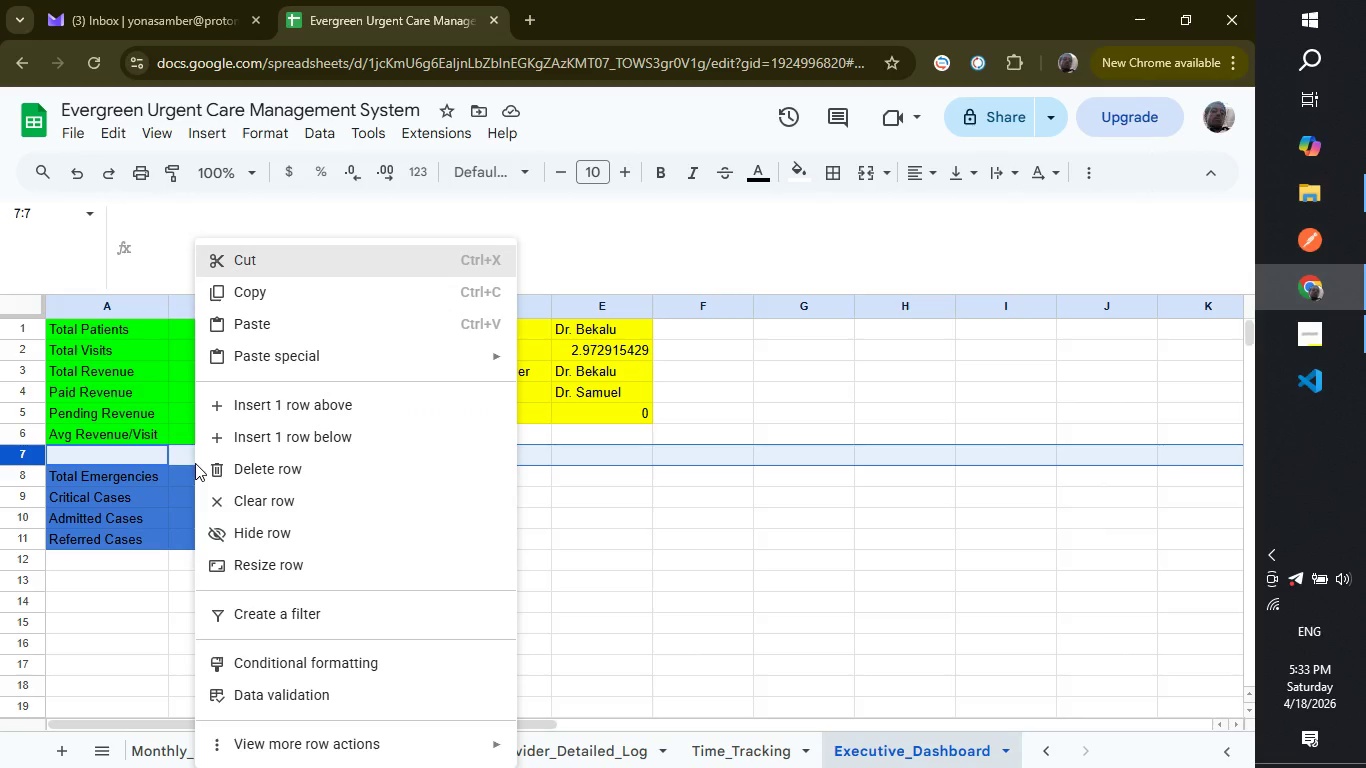 
wait(12.83)
 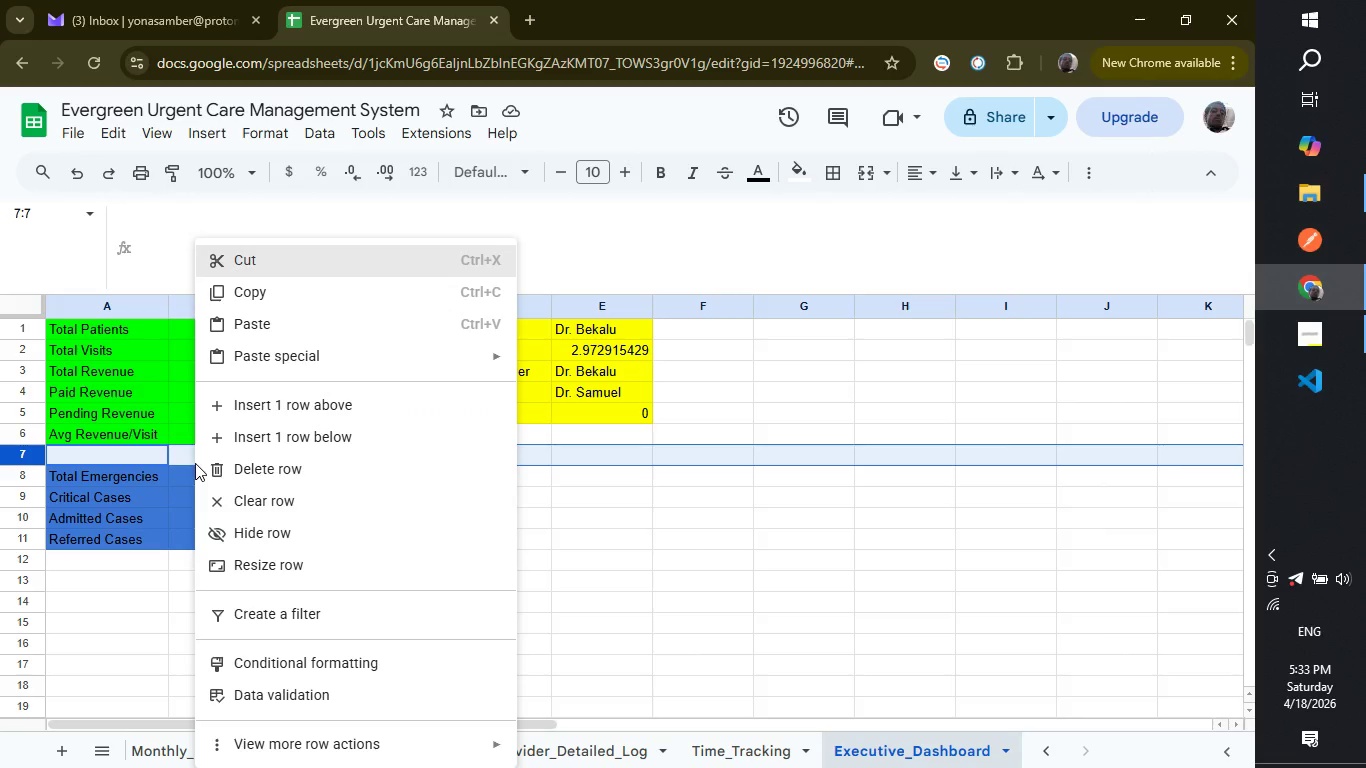 
left_click([628, 513])
 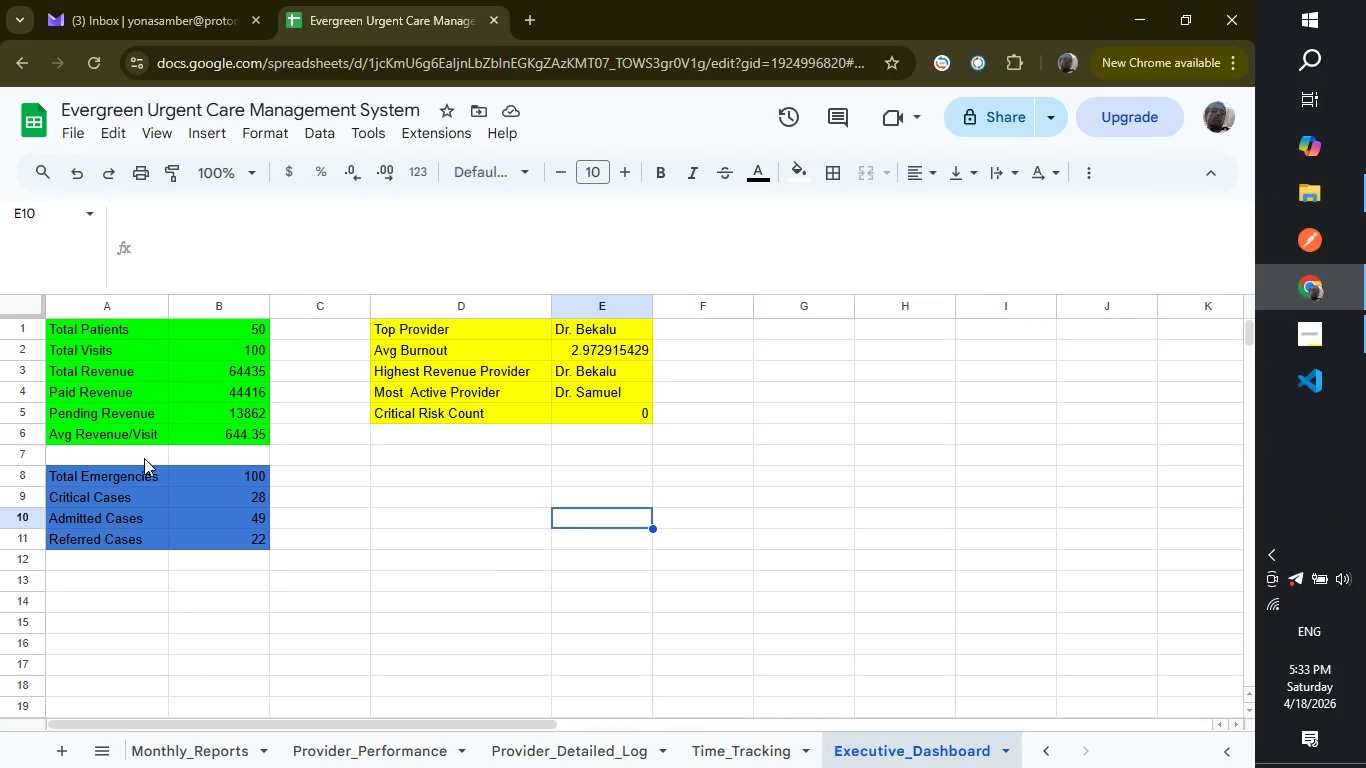 
left_click([150, 456])
 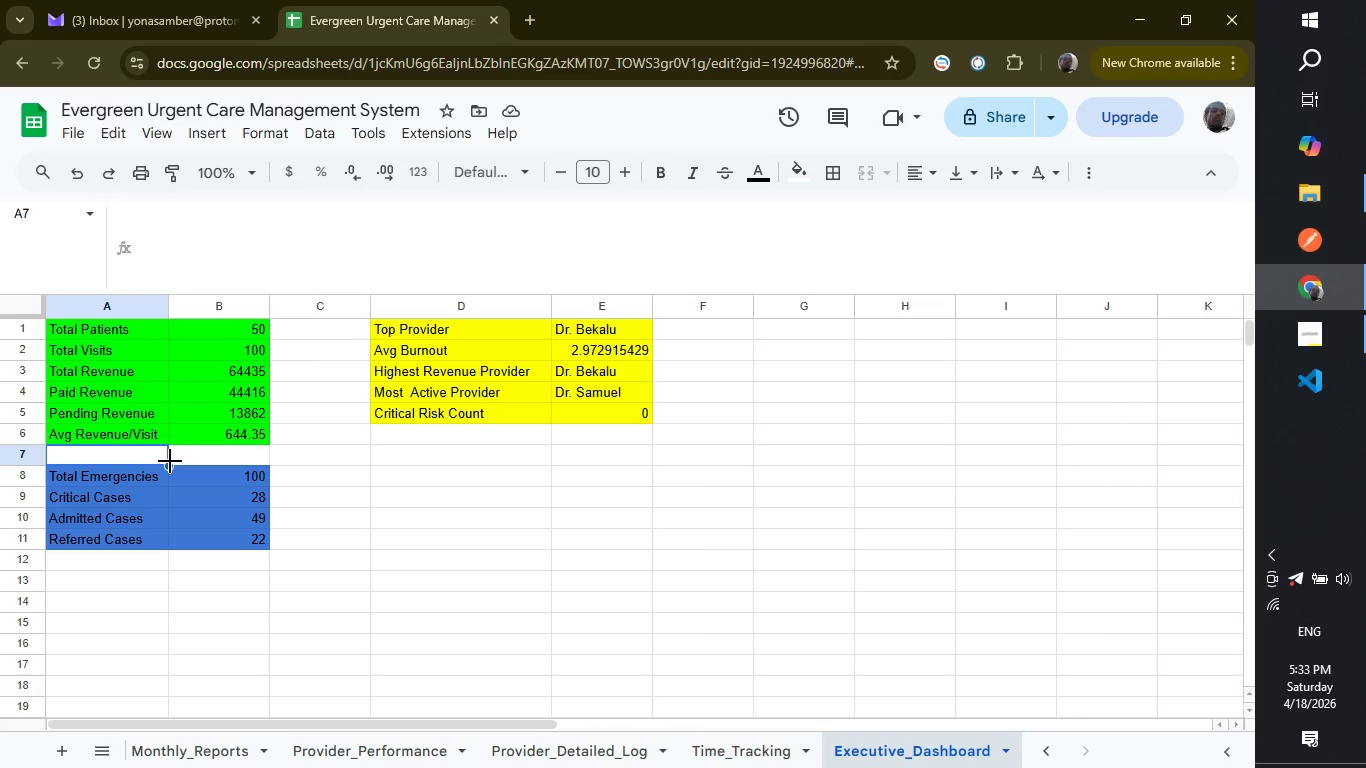 
wait(5.45)
 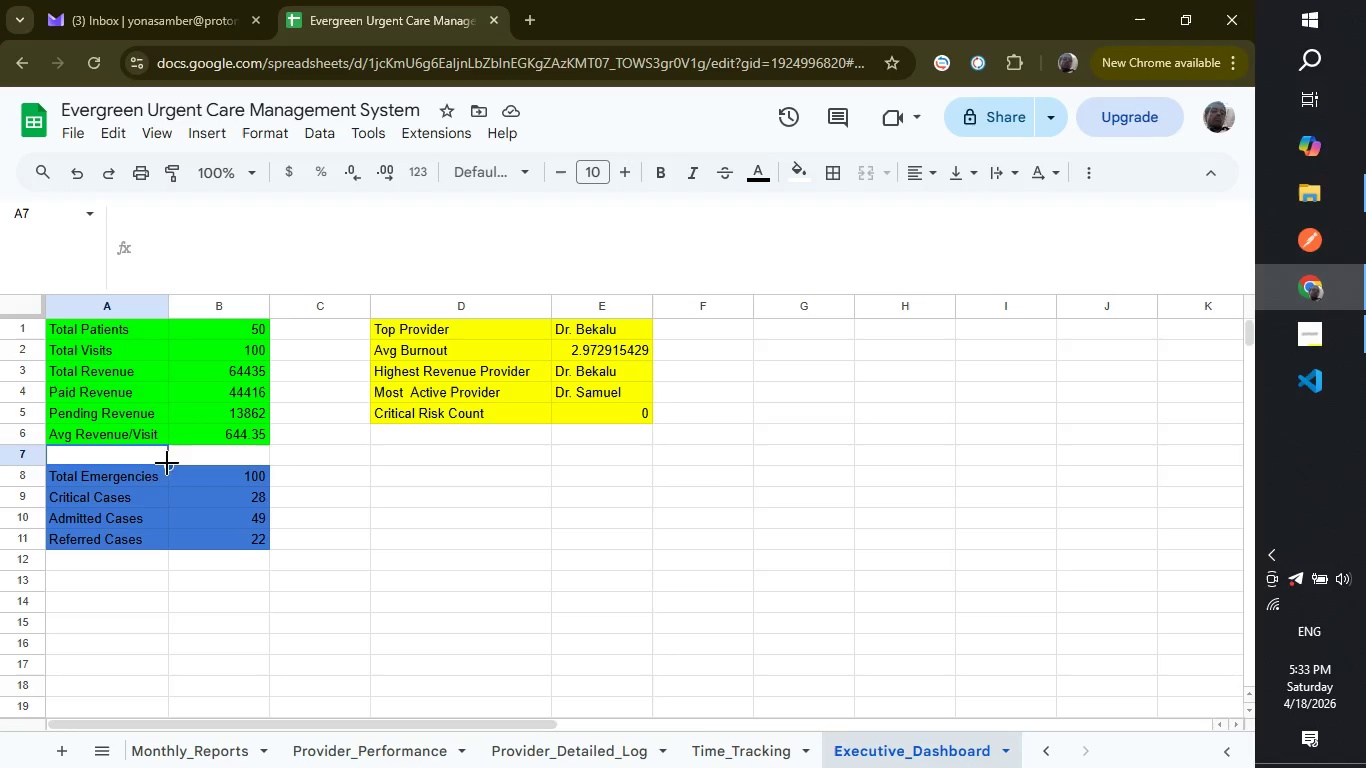 
left_click_drag(start_coordinate=[170, 463], to_coordinate=[212, 463])
 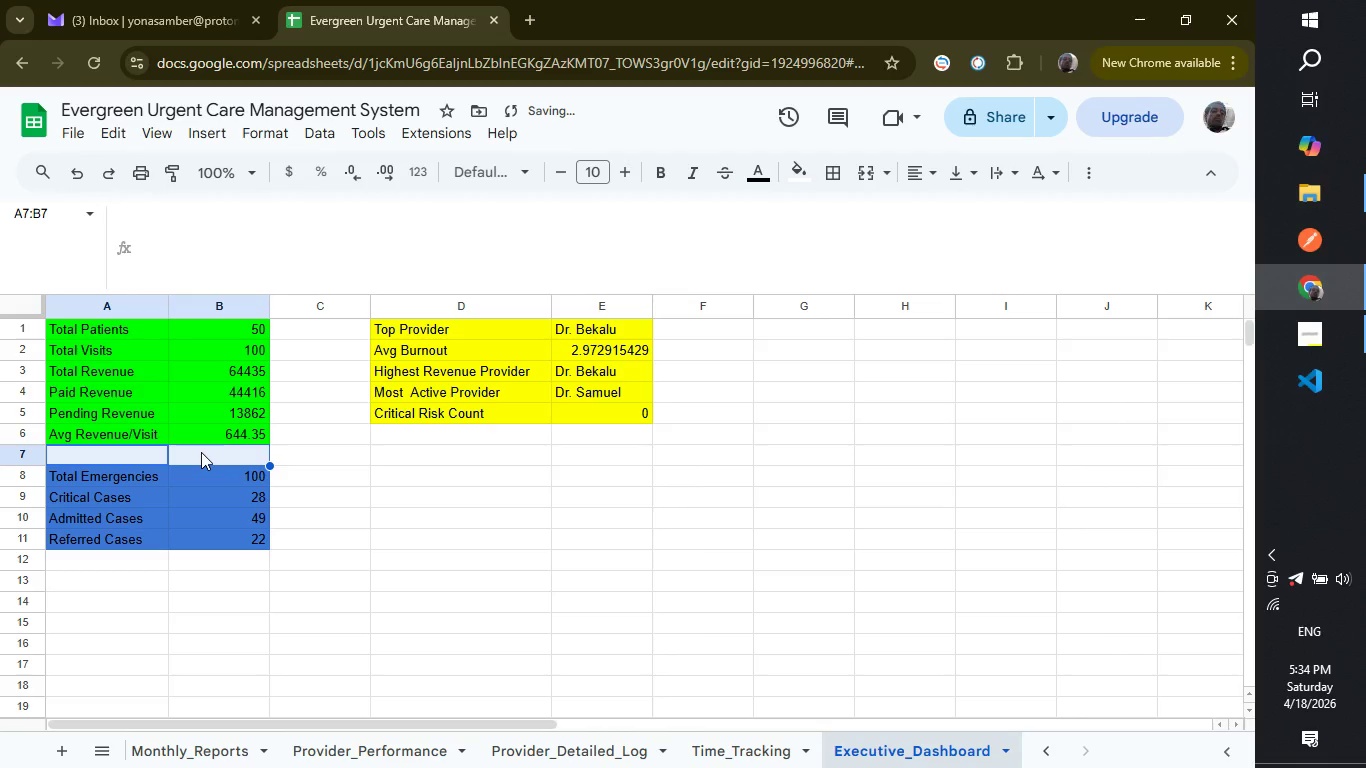 
right_click([201, 452])
 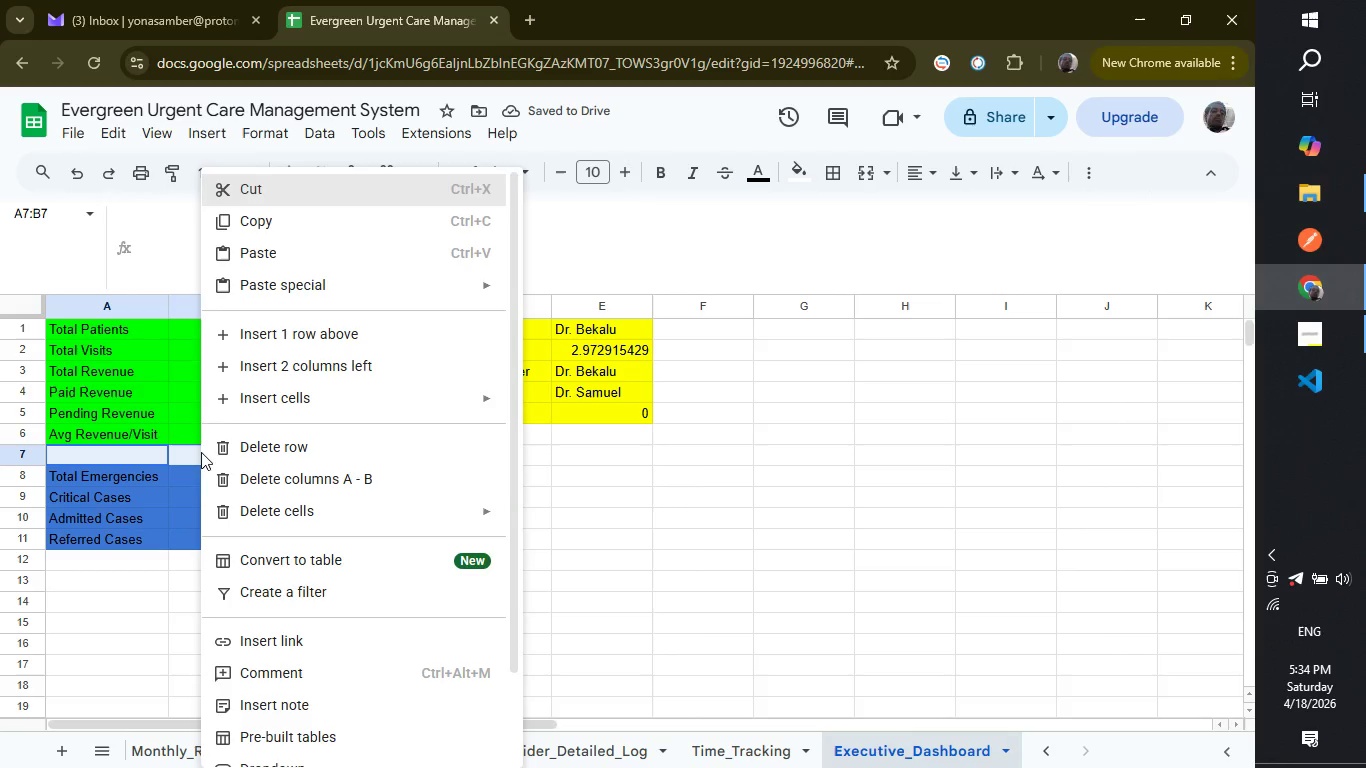 
scroll: coordinate [337, 475], scroll_direction: down, amount: 4.0
 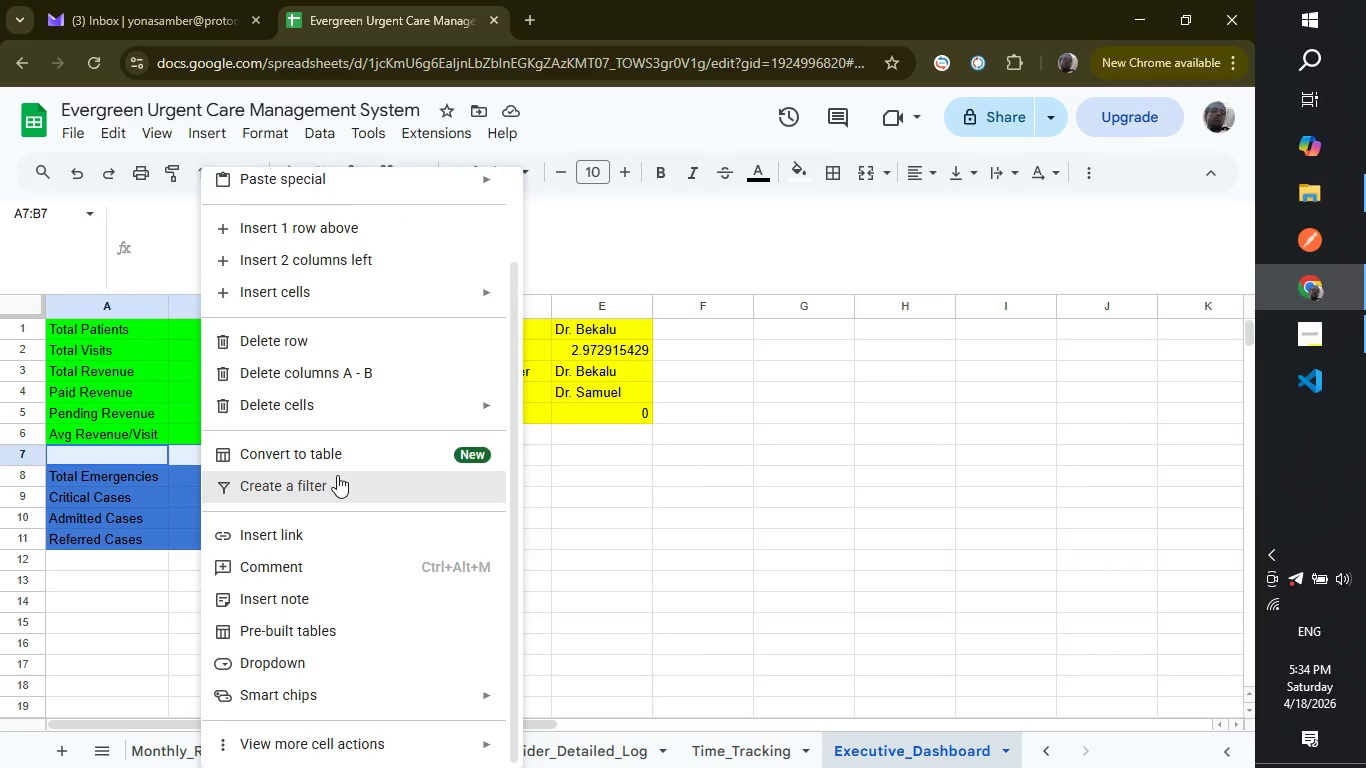 
wait(5.86)
 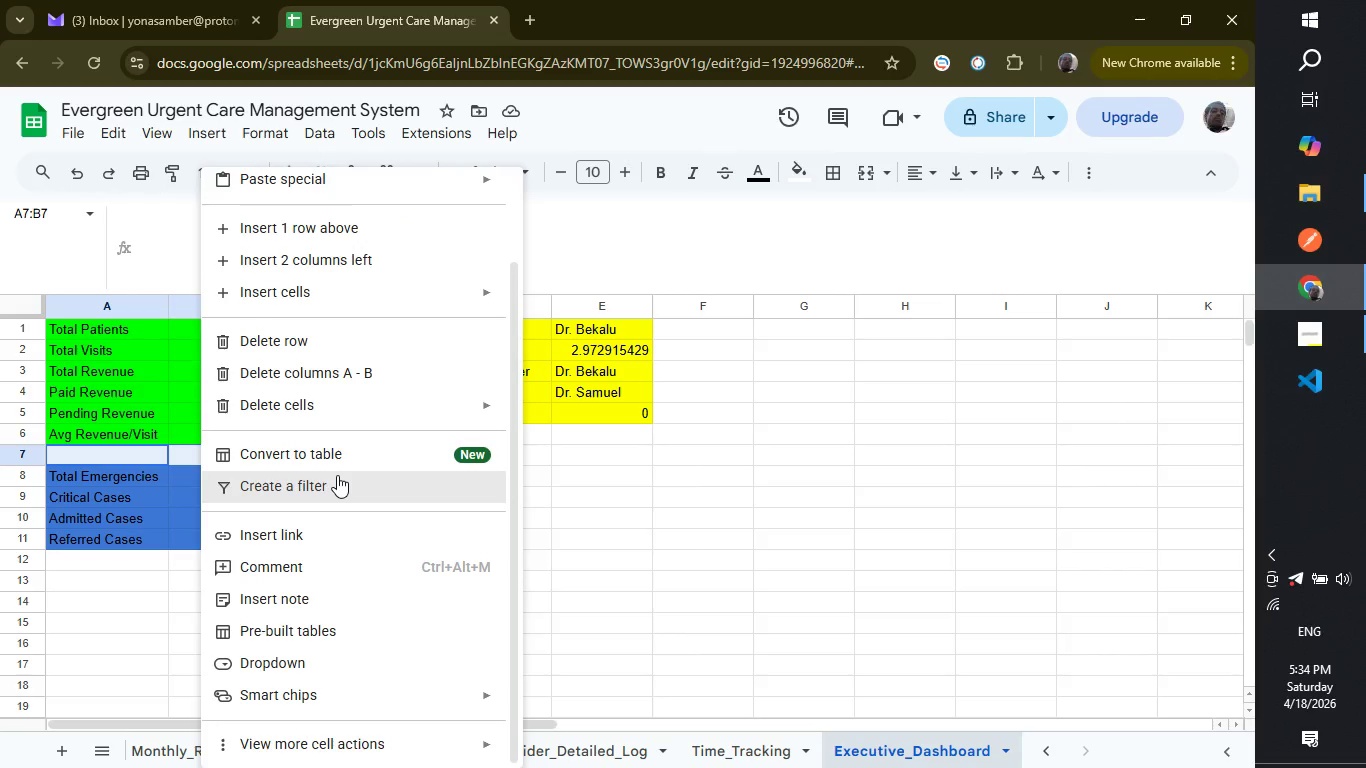 
scroll: coordinate [337, 475], scroll_direction: up, amount: 1.0
 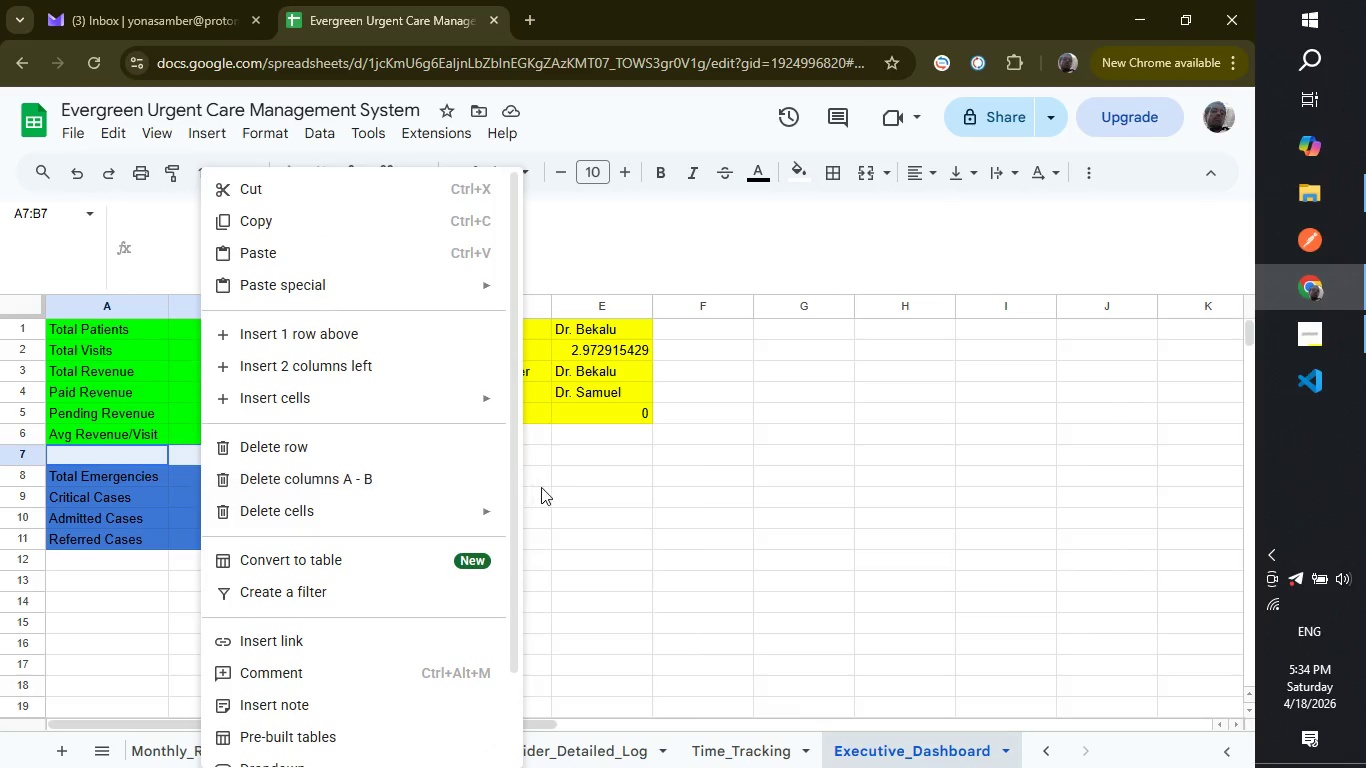 
left_click([619, 500])
 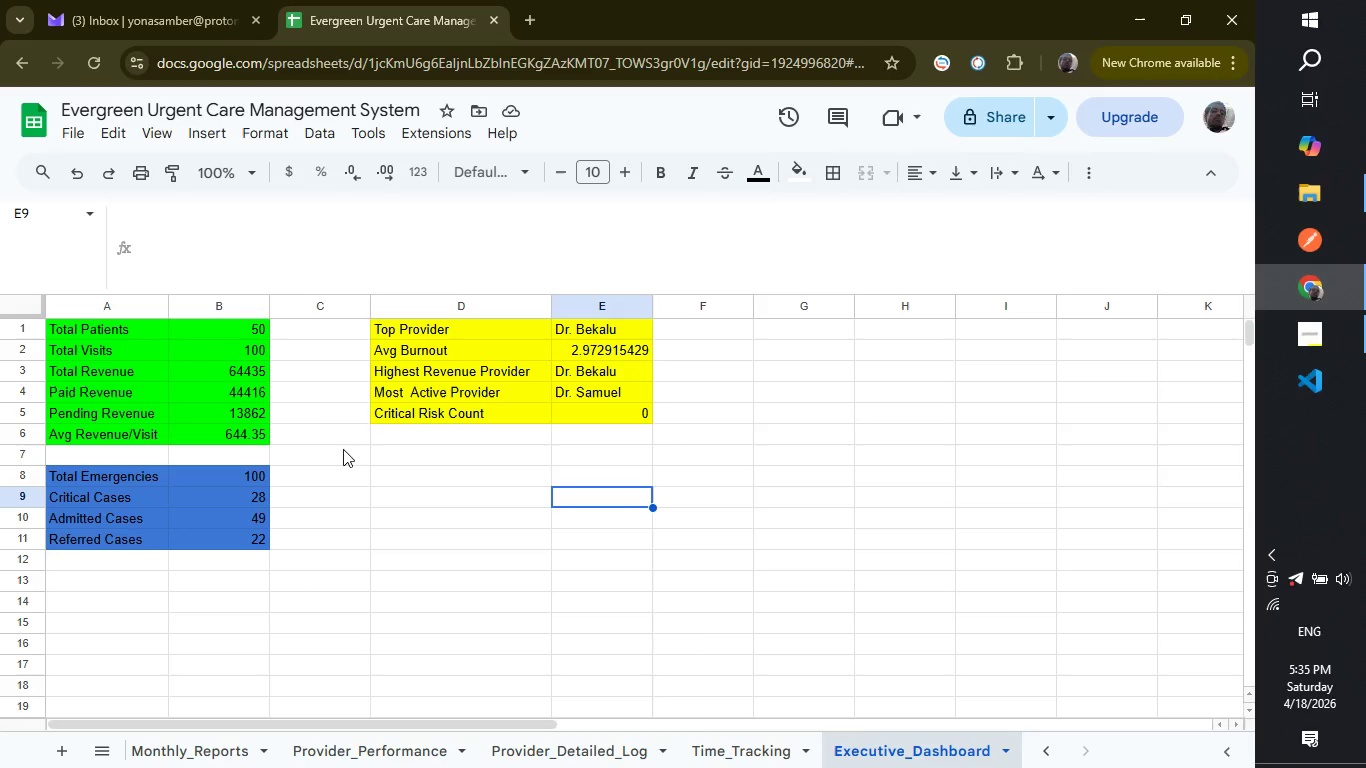 
wait(107.8)
 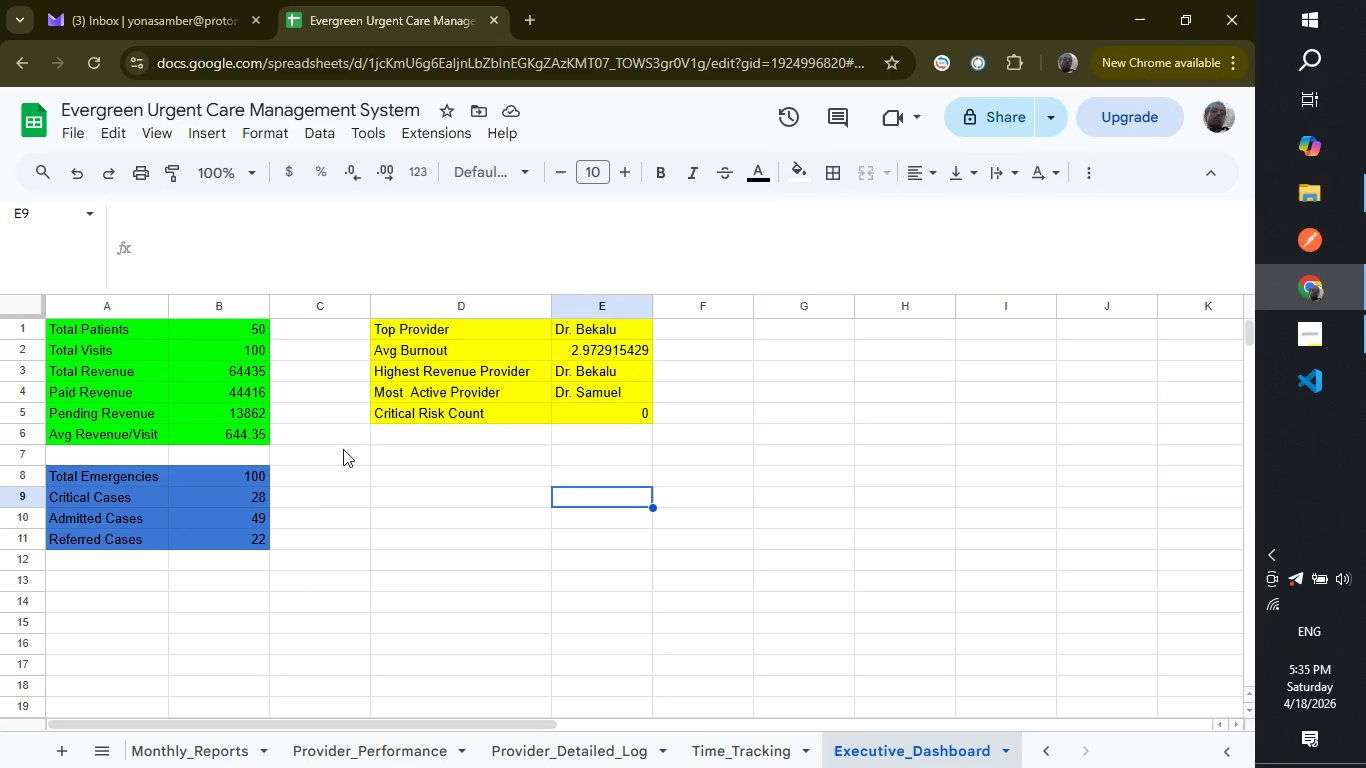 
left_click([403, 475])
 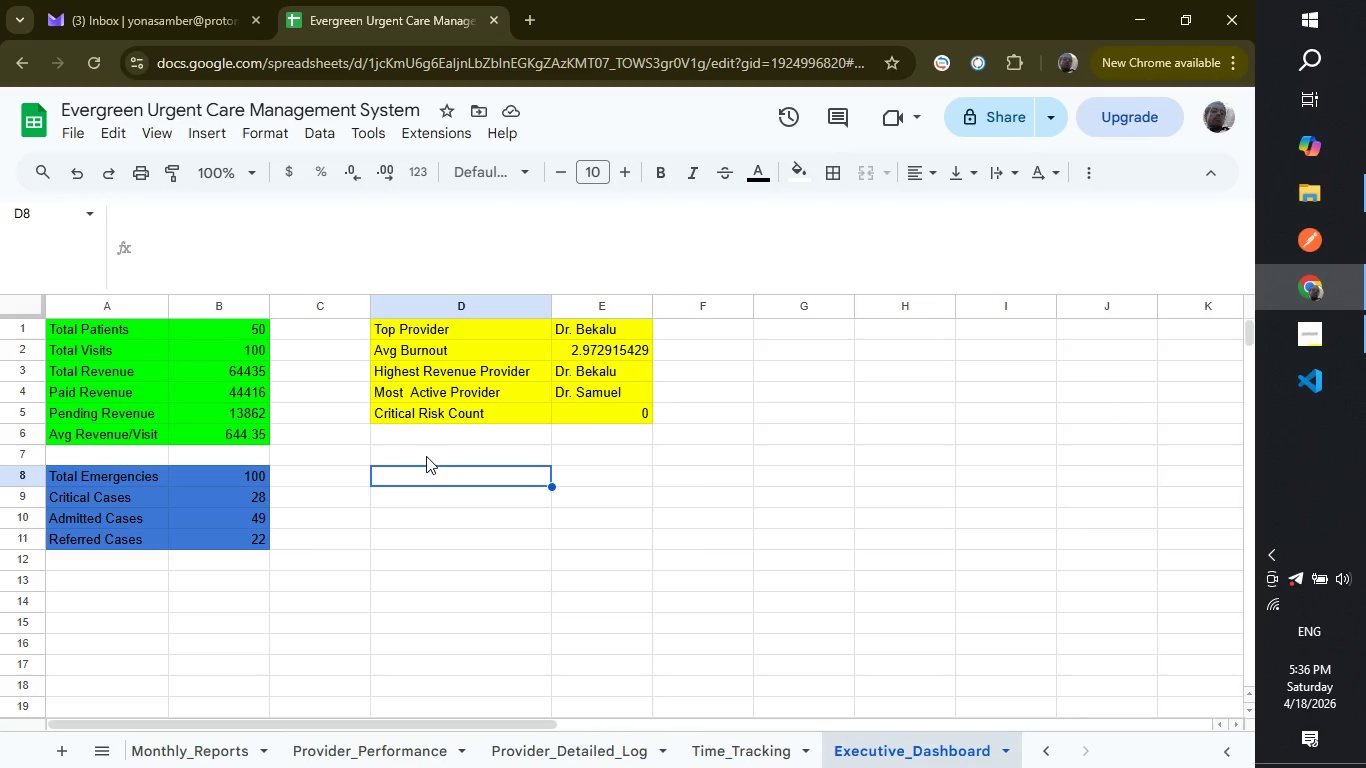 
wait(57.62)
 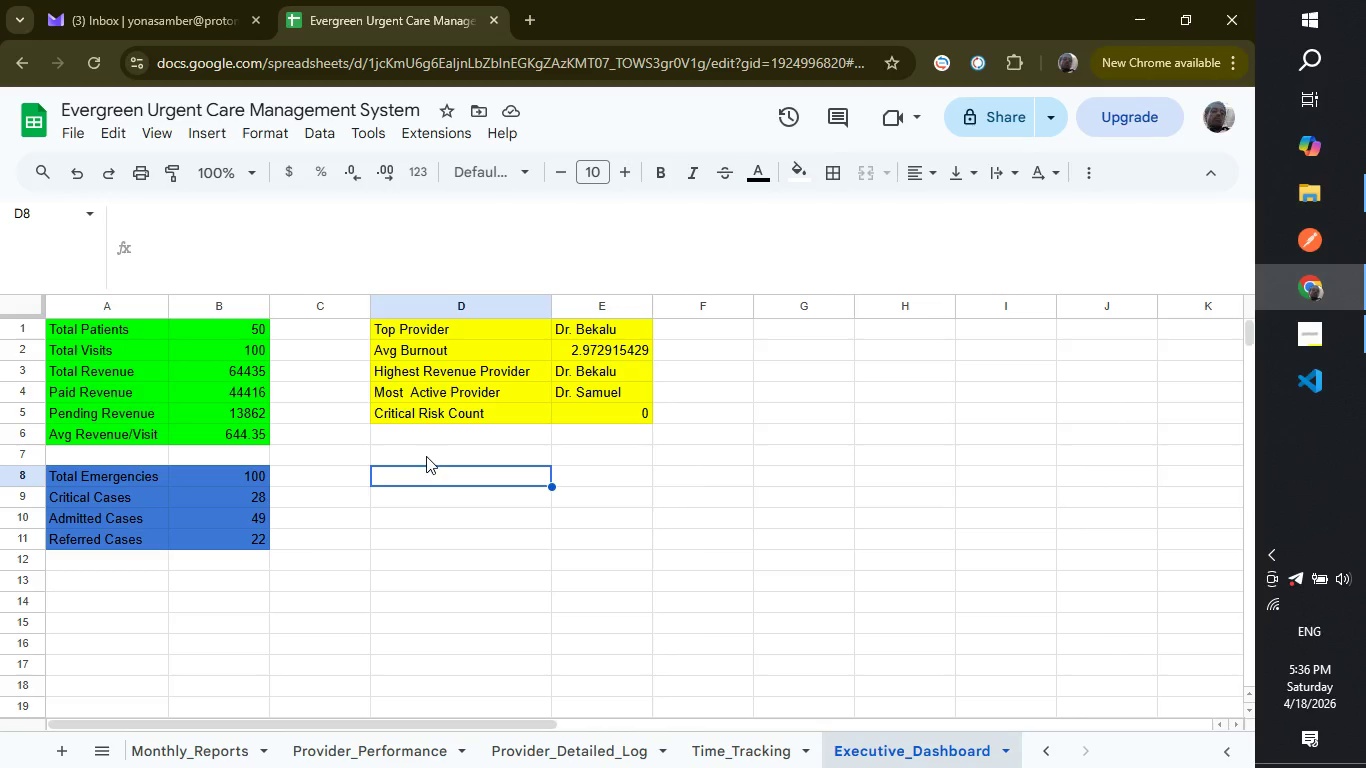 
left_click_drag(start_coordinate=[553, 486], to_coordinate=[628, 491])
 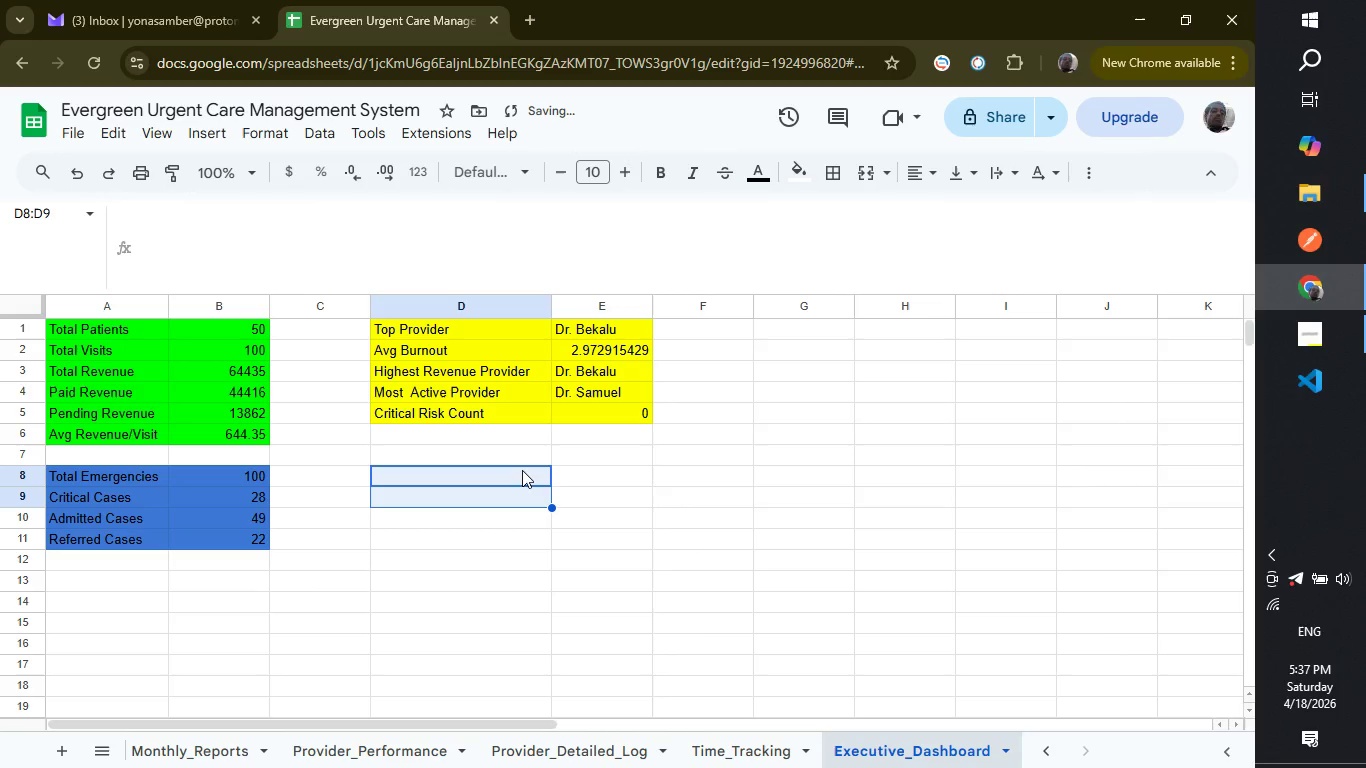 
left_click([522, 473])
 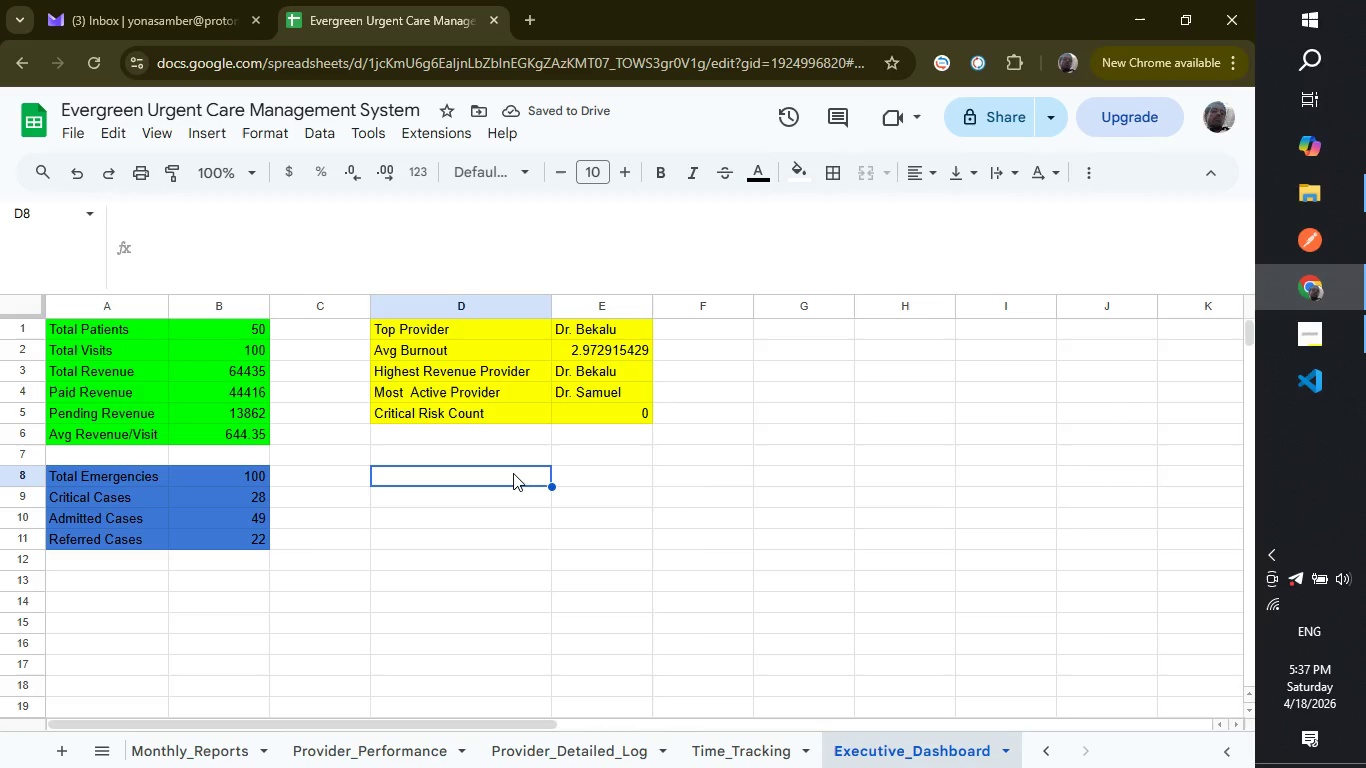 
left_click_drag(start_coordinate=[513, 473], to_coordinate=[609, 517])
 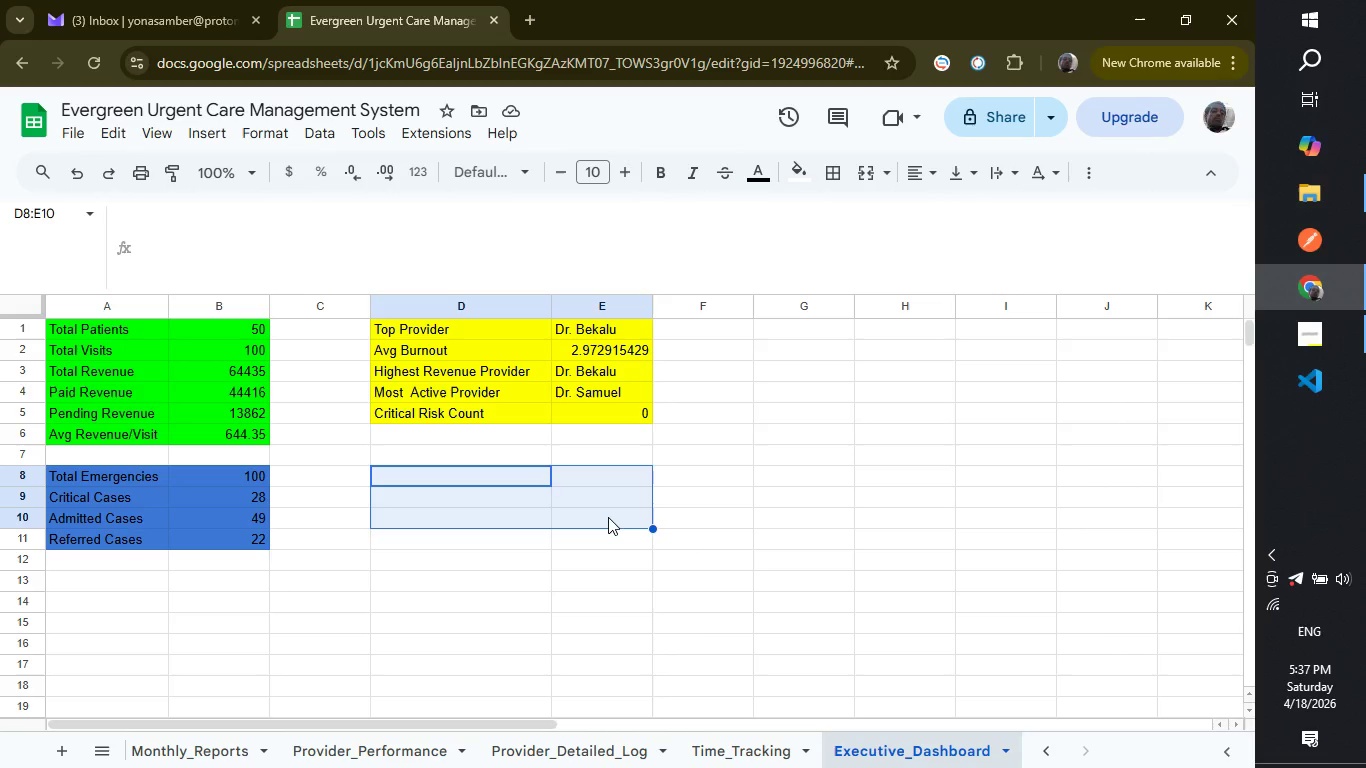 
wait(28.06)
 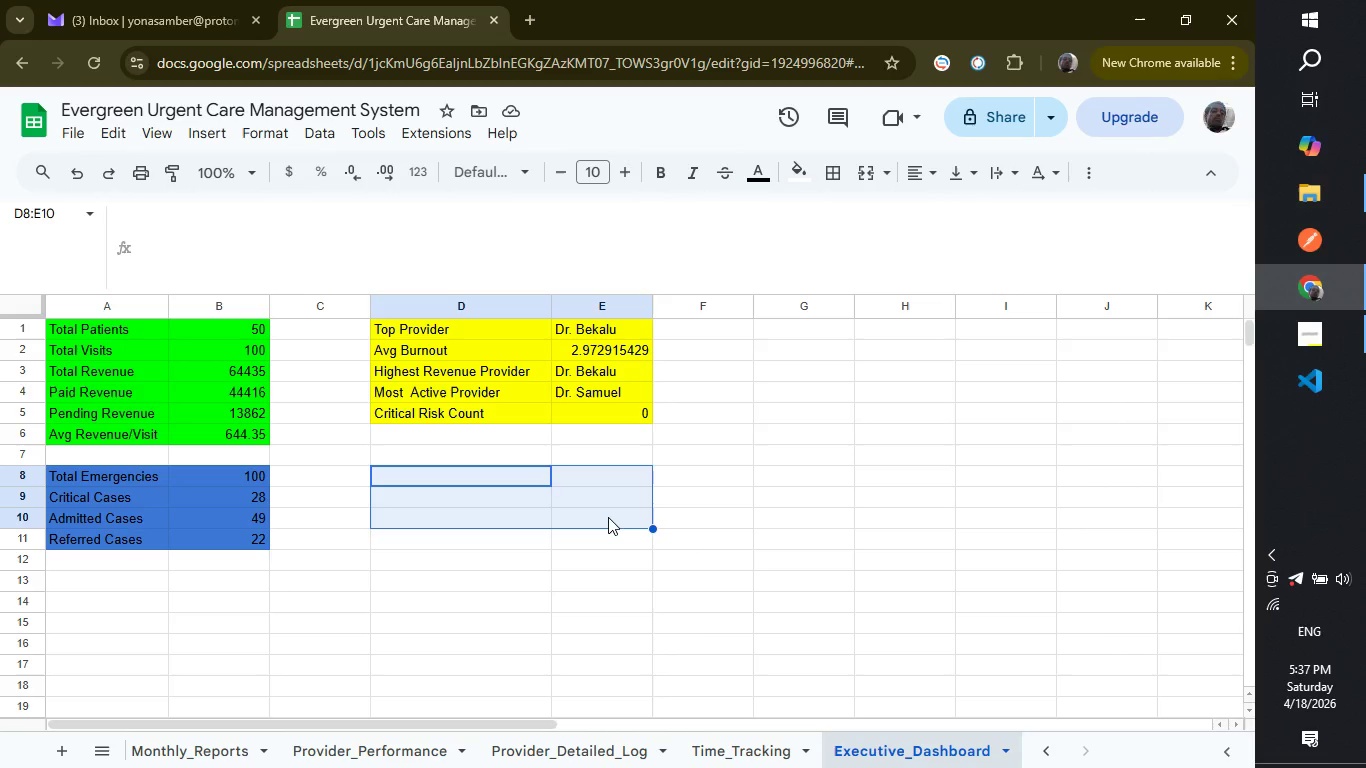 
left_click([50, 368])
 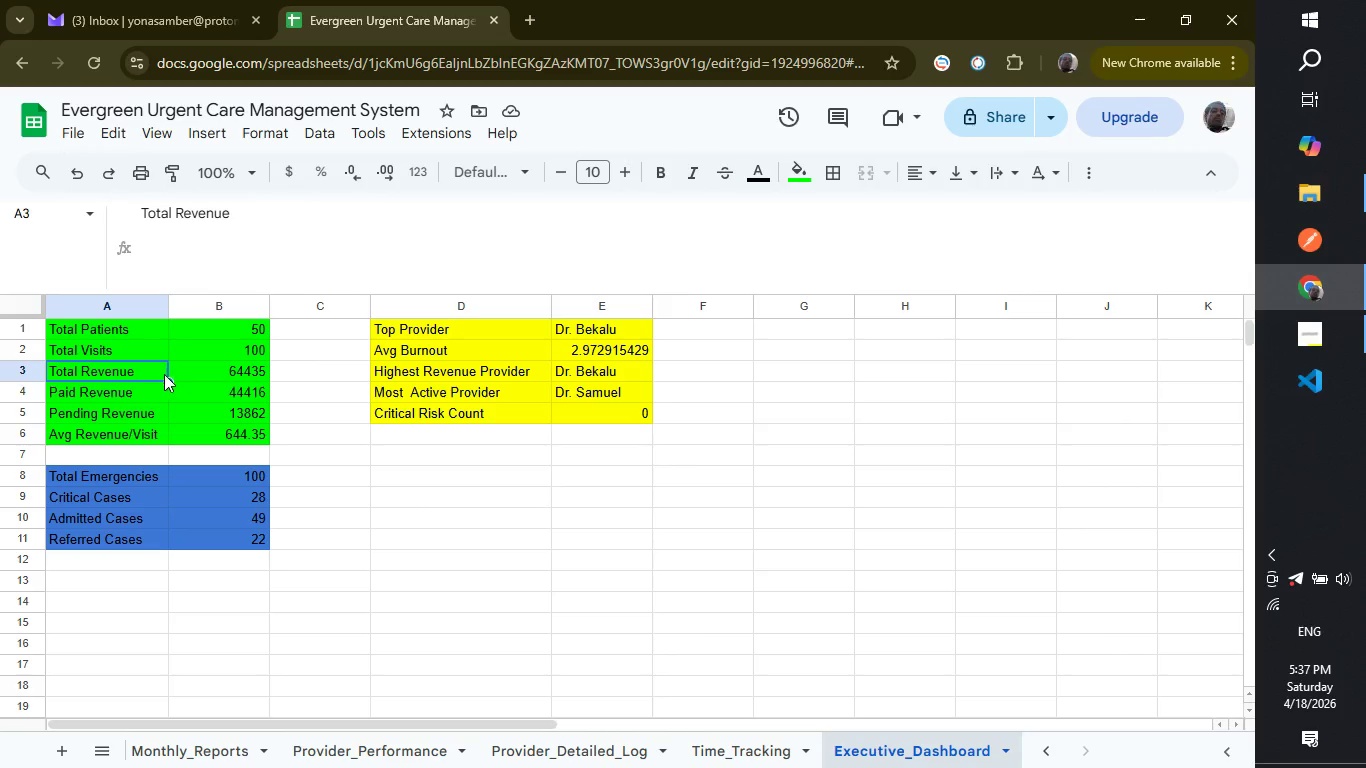 
left_click_drag(start_coordinate=[151, 373], to_coordinate=[242, 428])
 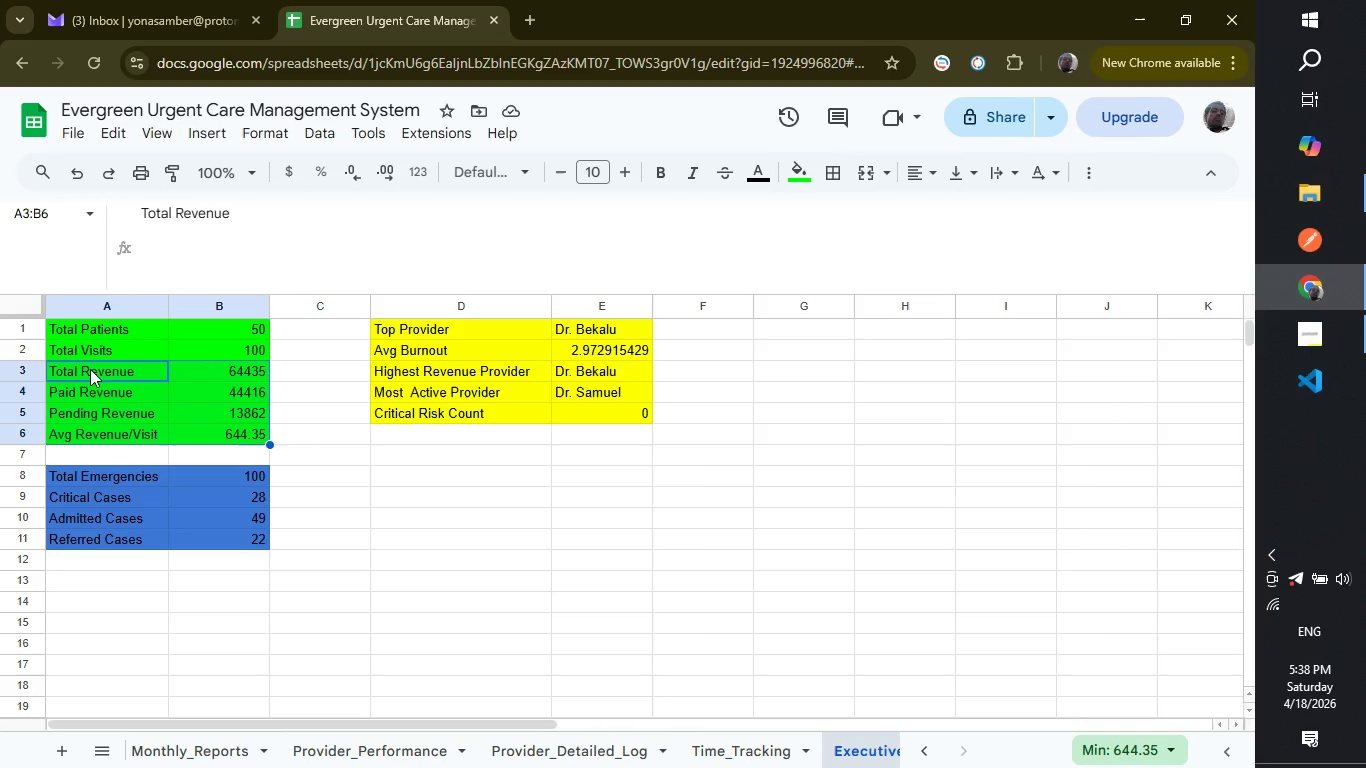 
left_click([90, 369])
 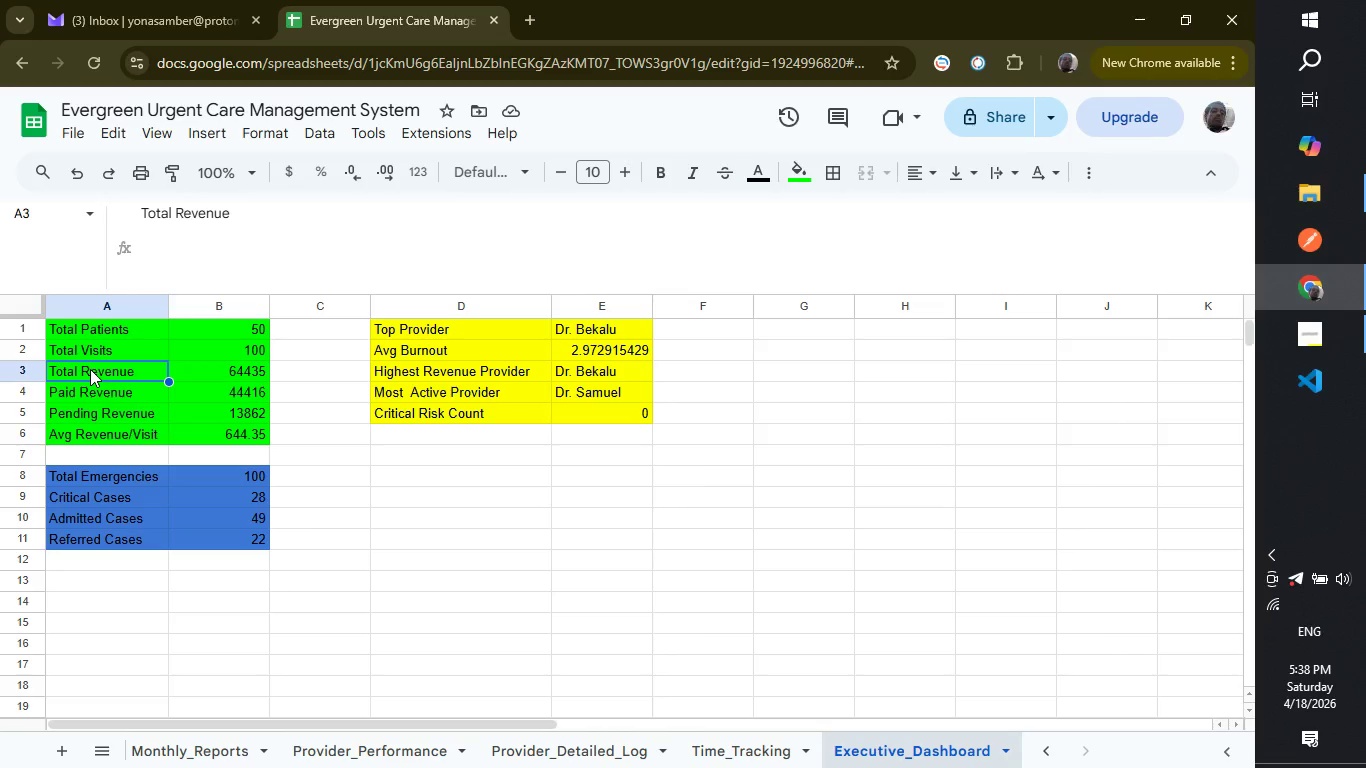 
left_click_drag(start_coordinate=[90, 369], to_coordinate=[240, 415])
 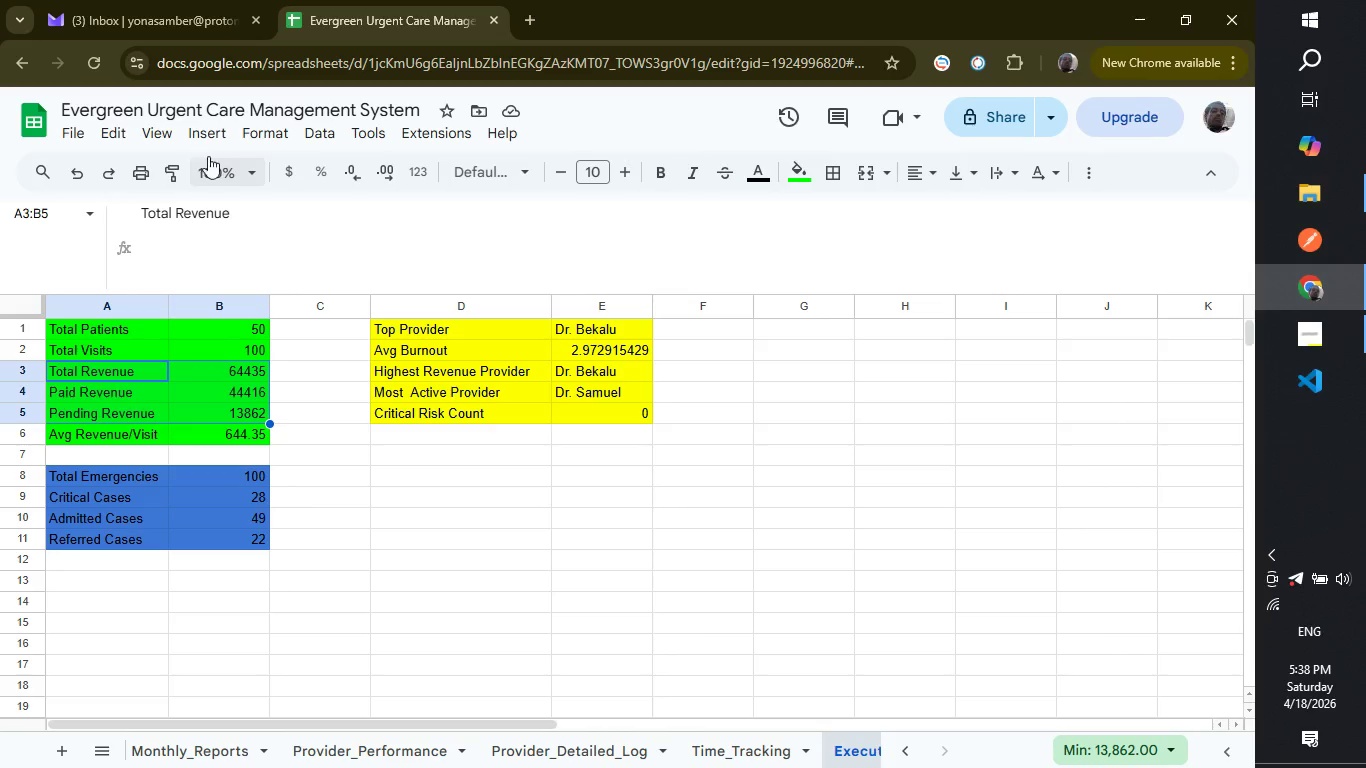 
left_click([214, 129])
 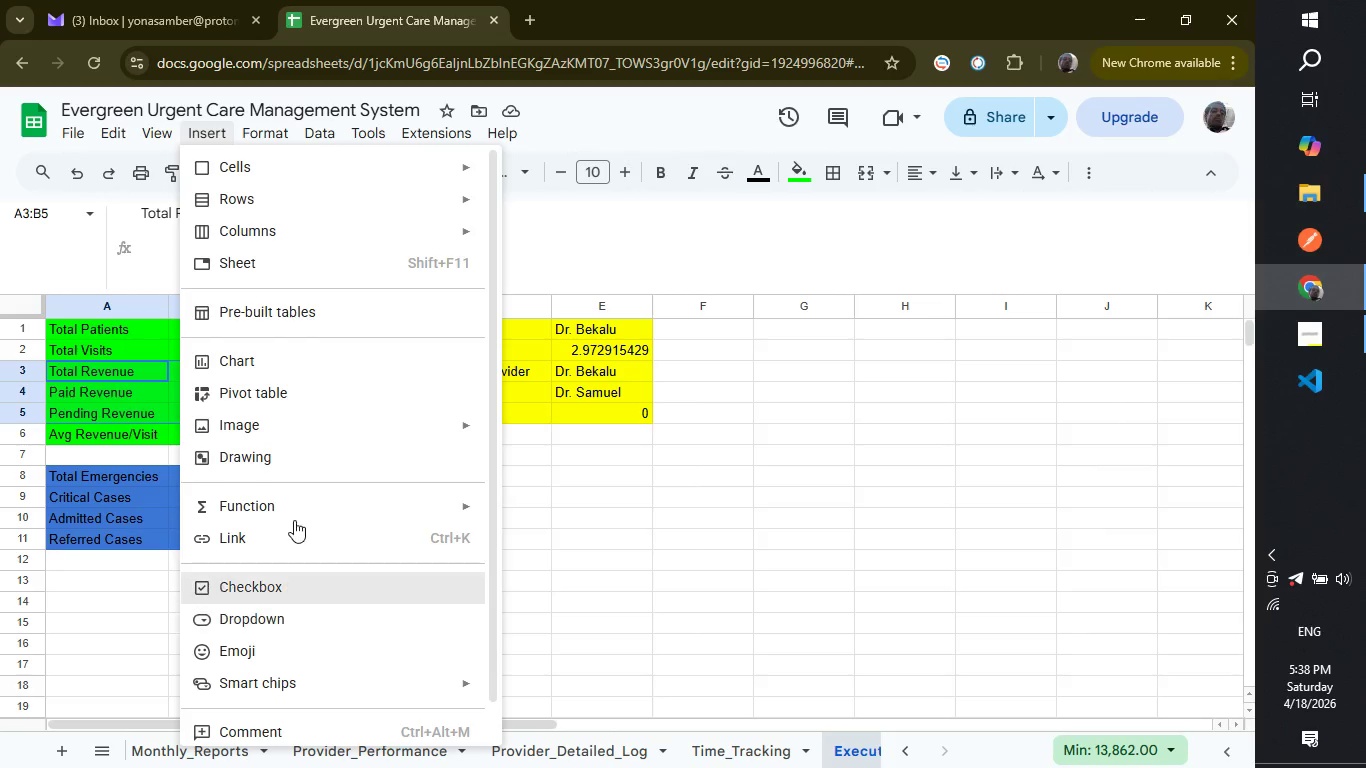 
left_click([306, 357])
 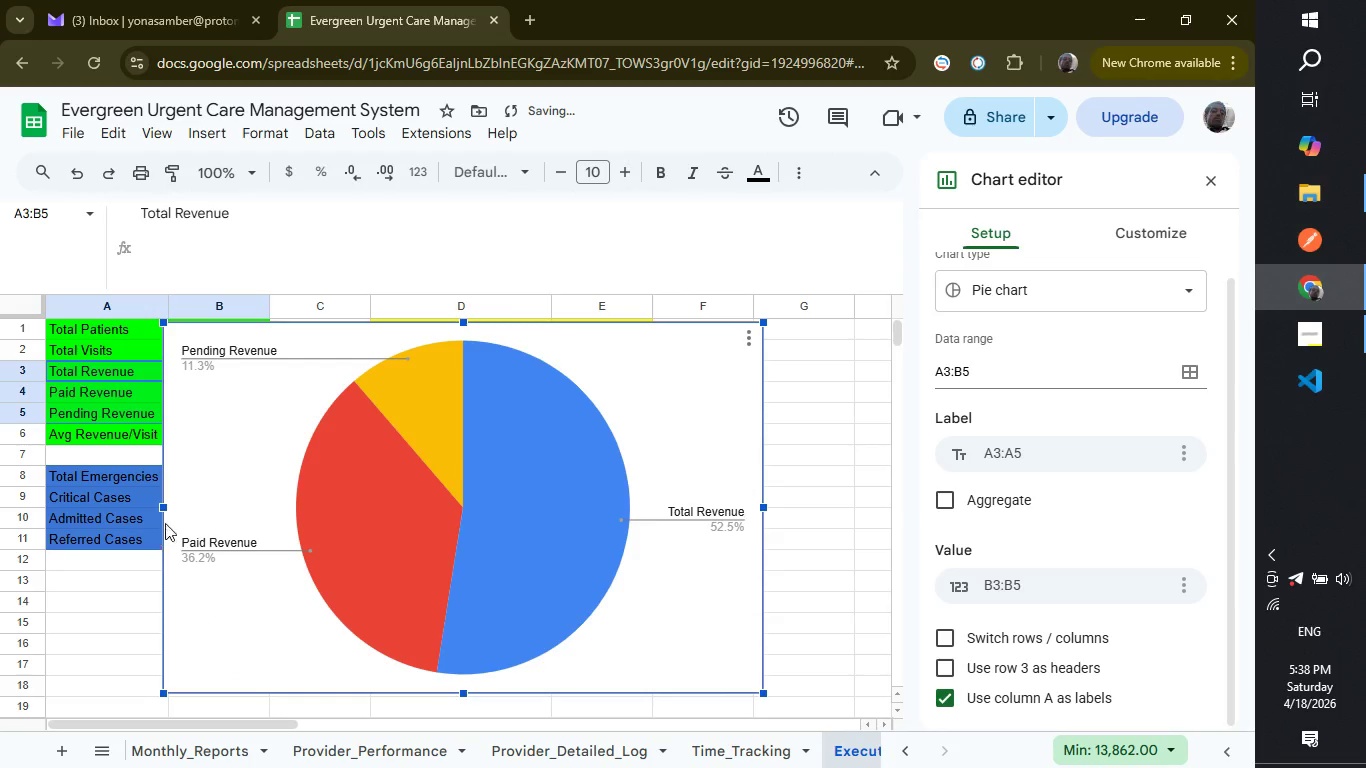 
left_click_drag(start_coordinate=[165, 507], to_coordinate=[317, 509])
 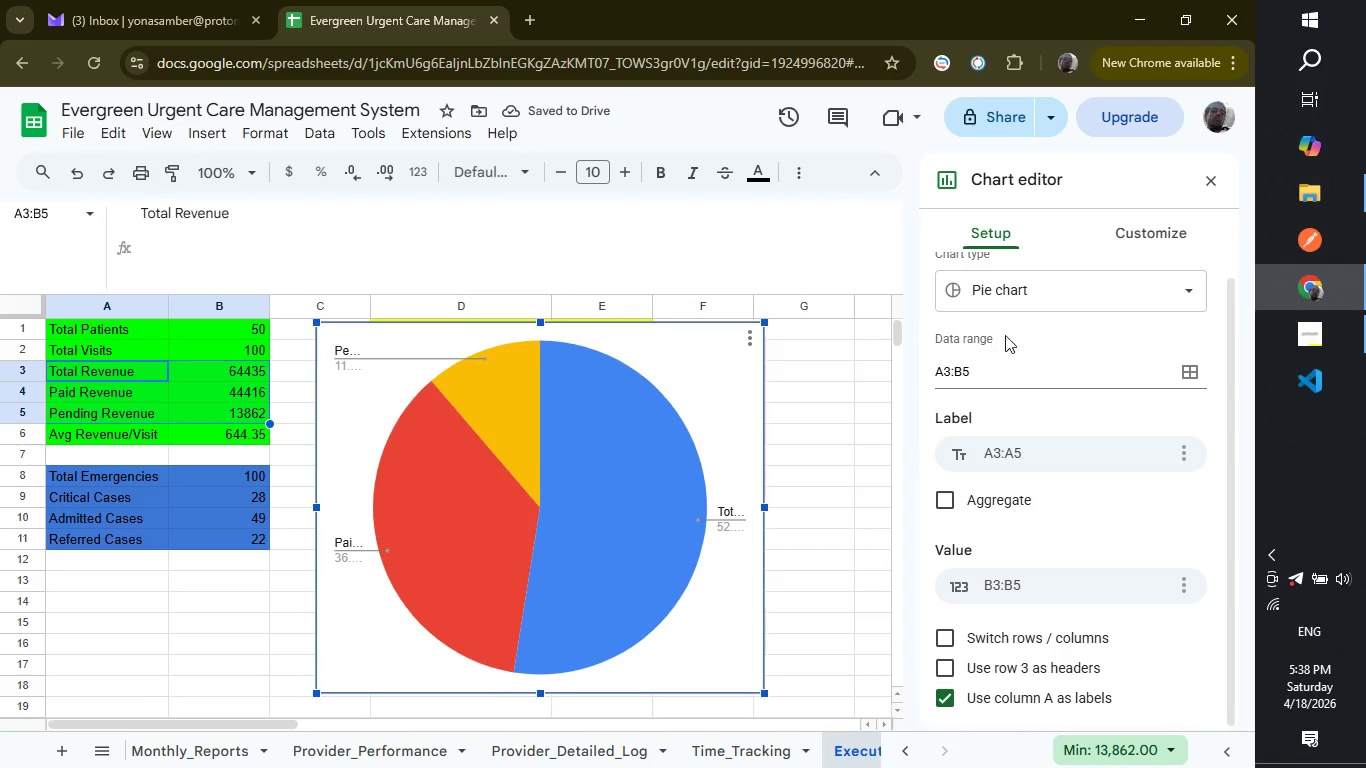 
scroll: coordinate [1039, 306], scroll_direction: up, amount: 2.0
 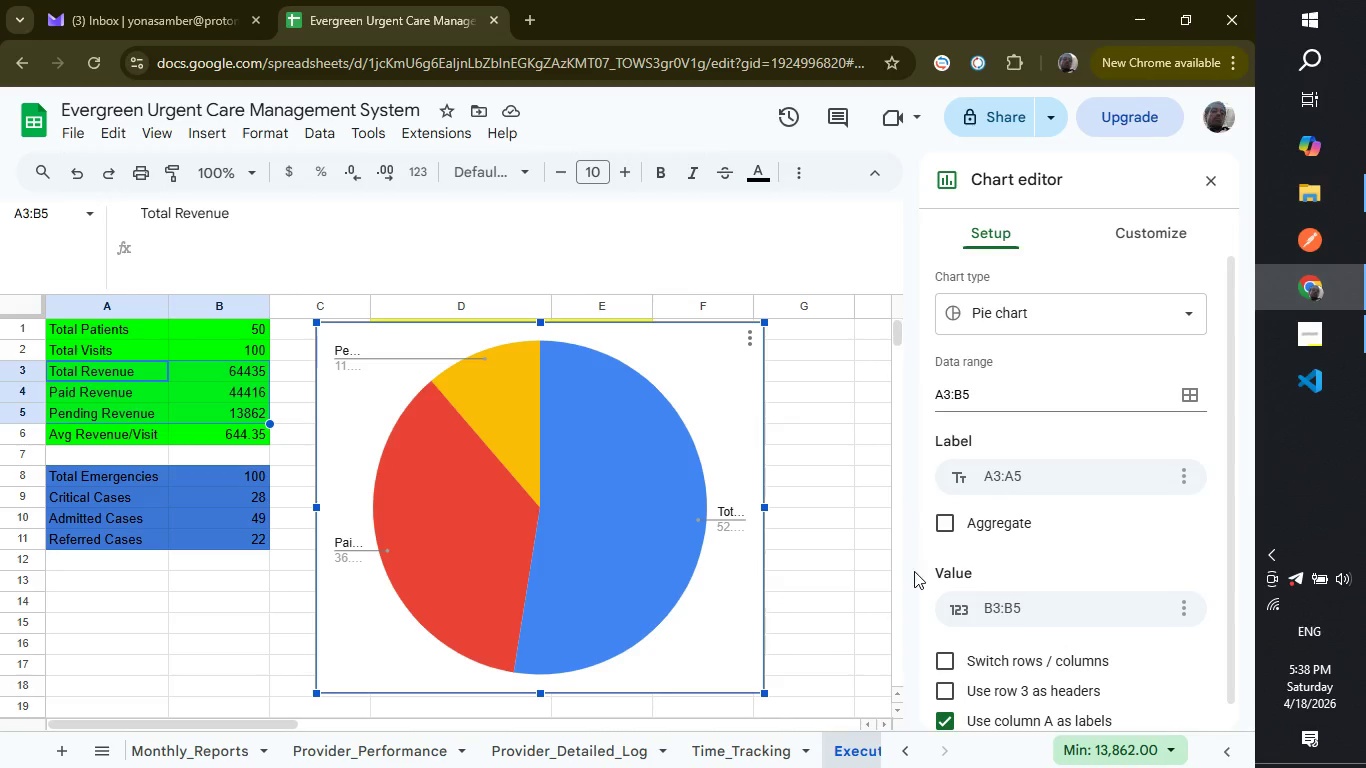 
wait(6.56)
 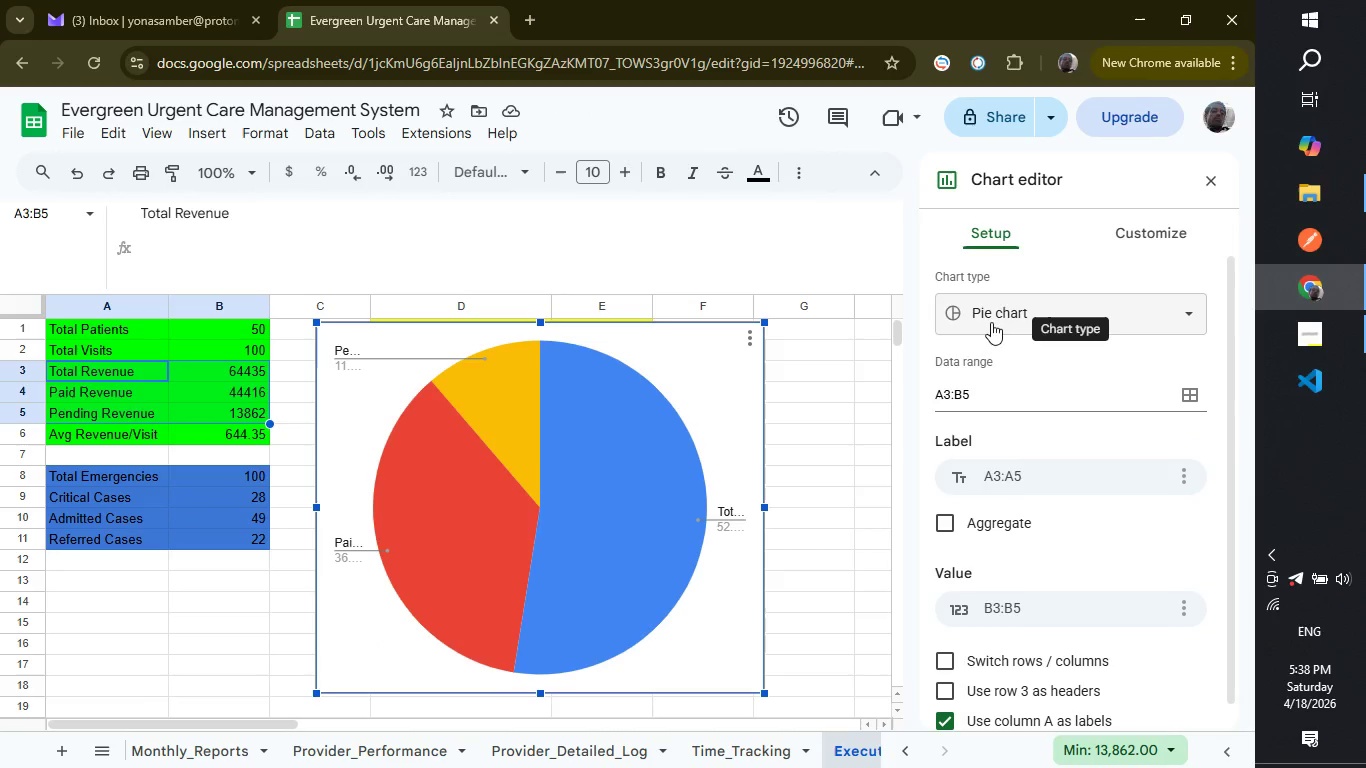 
scroll: coordinate [673, 485], scroll_direction: up, amount: 2.0
 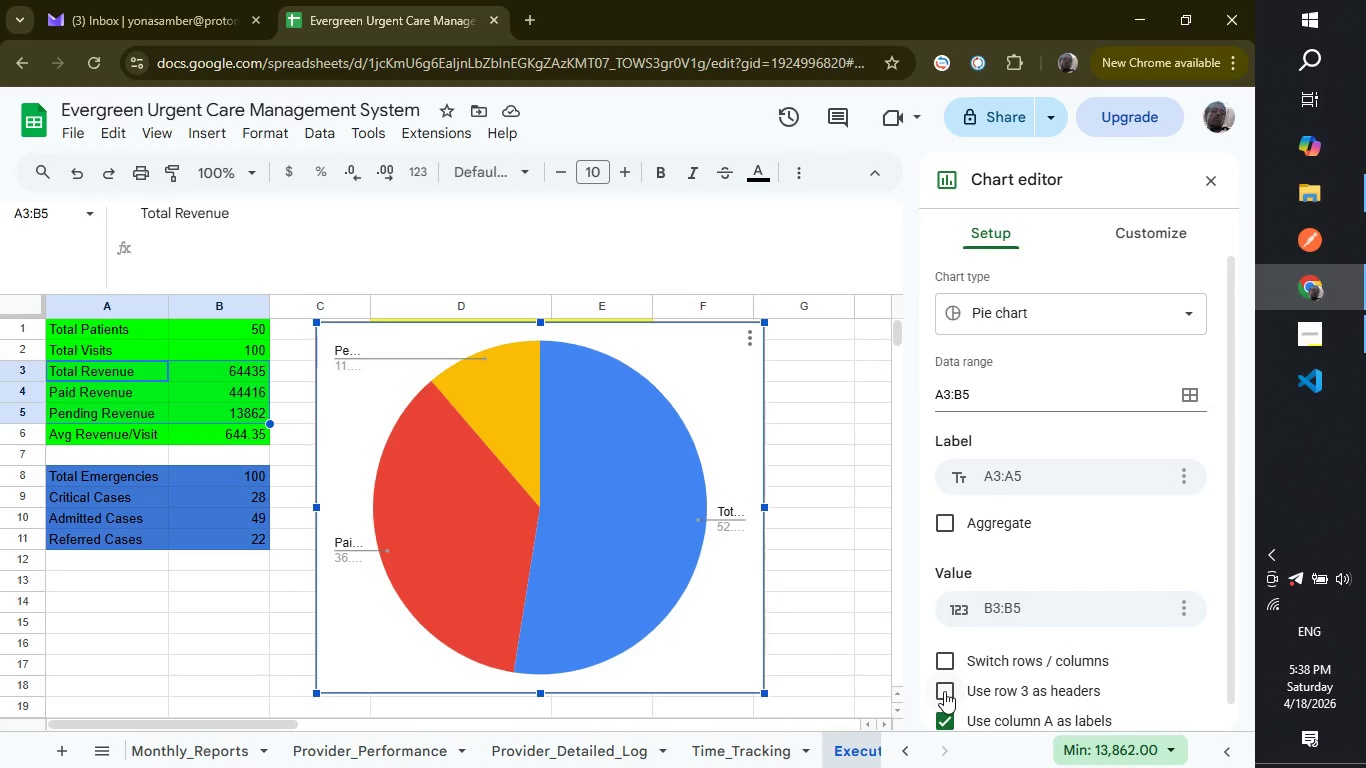 
wait(15.57)
 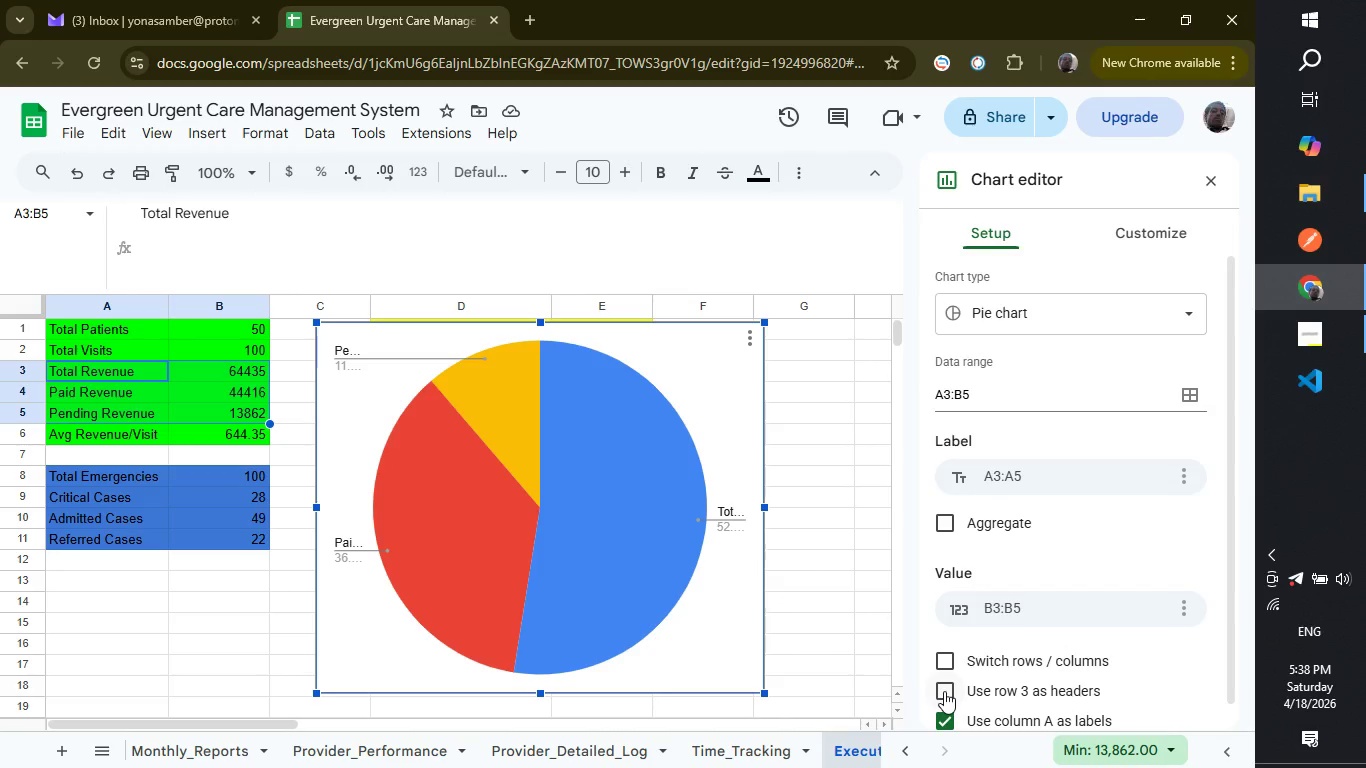 
left_click([944, 691])
 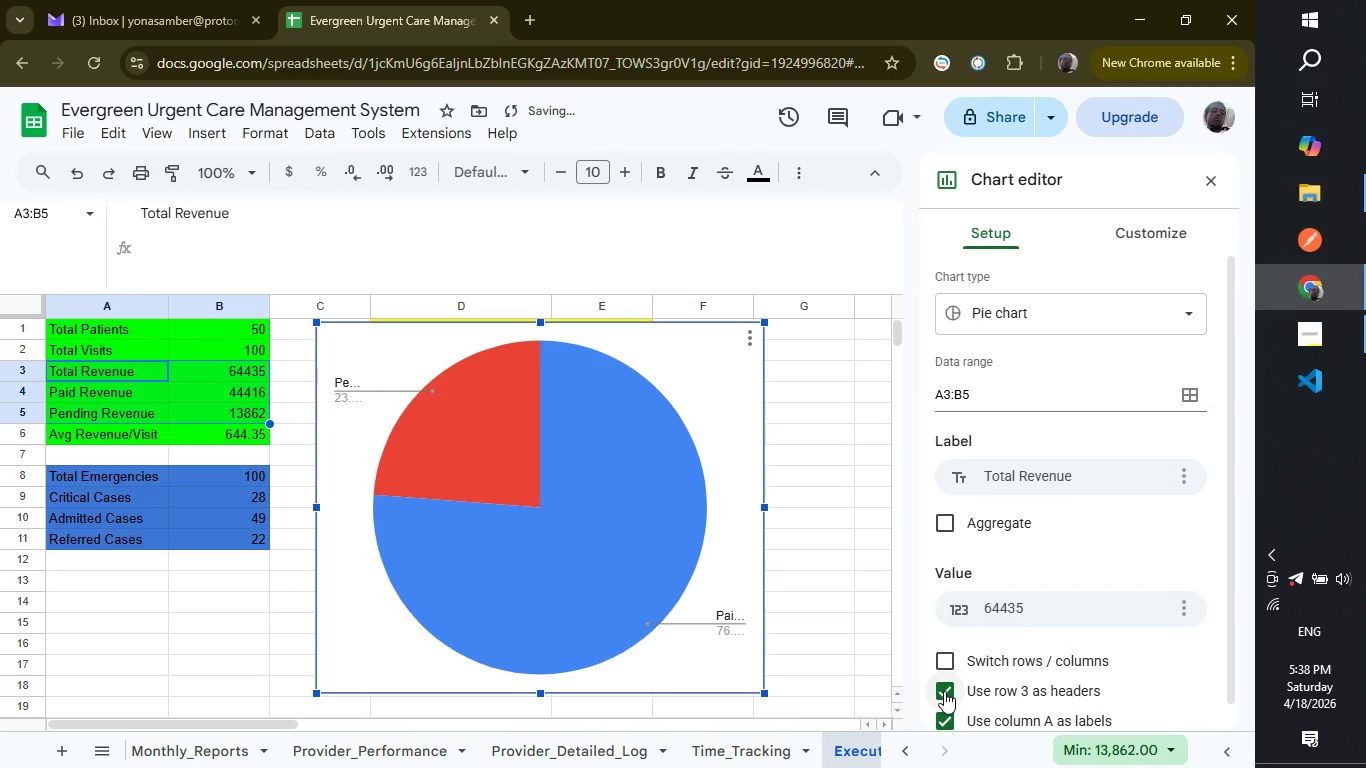 
left_click([944, 691])
 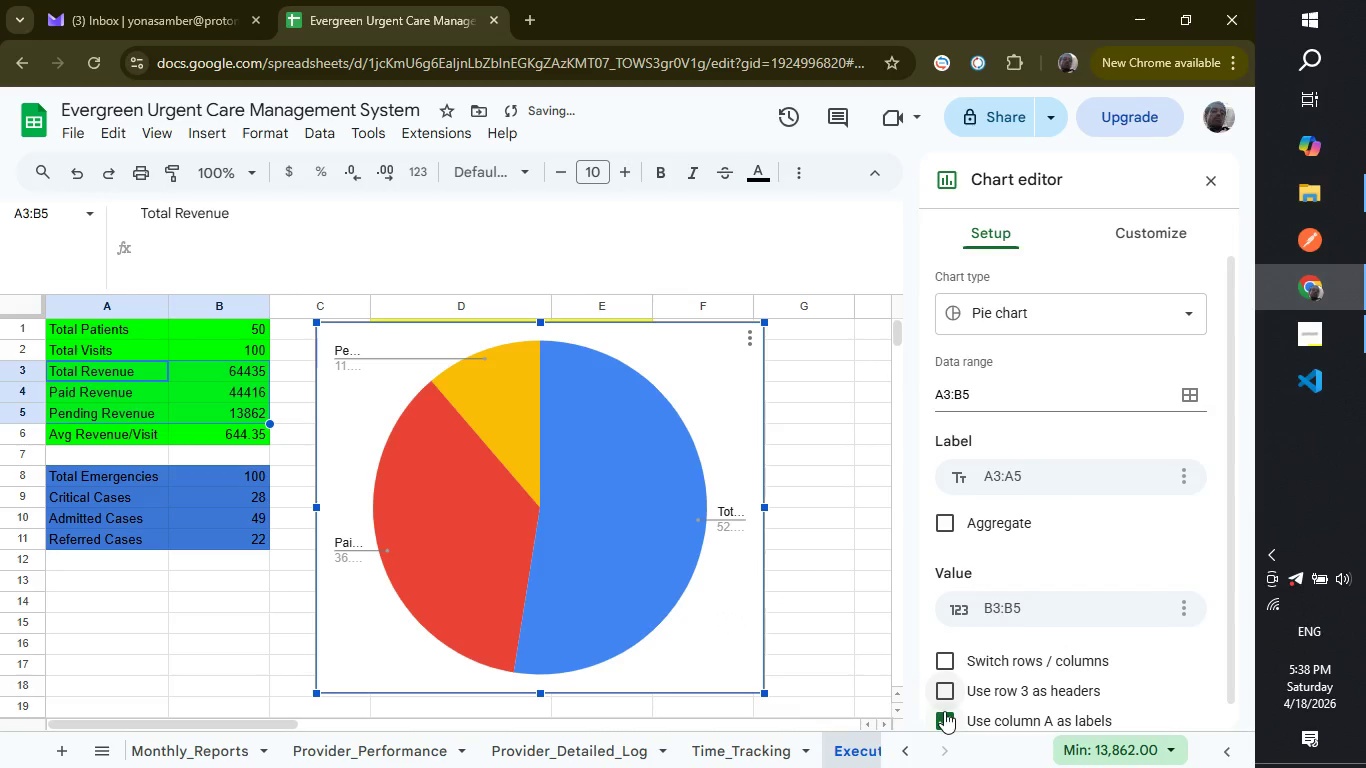 
double_click([944, 711])
 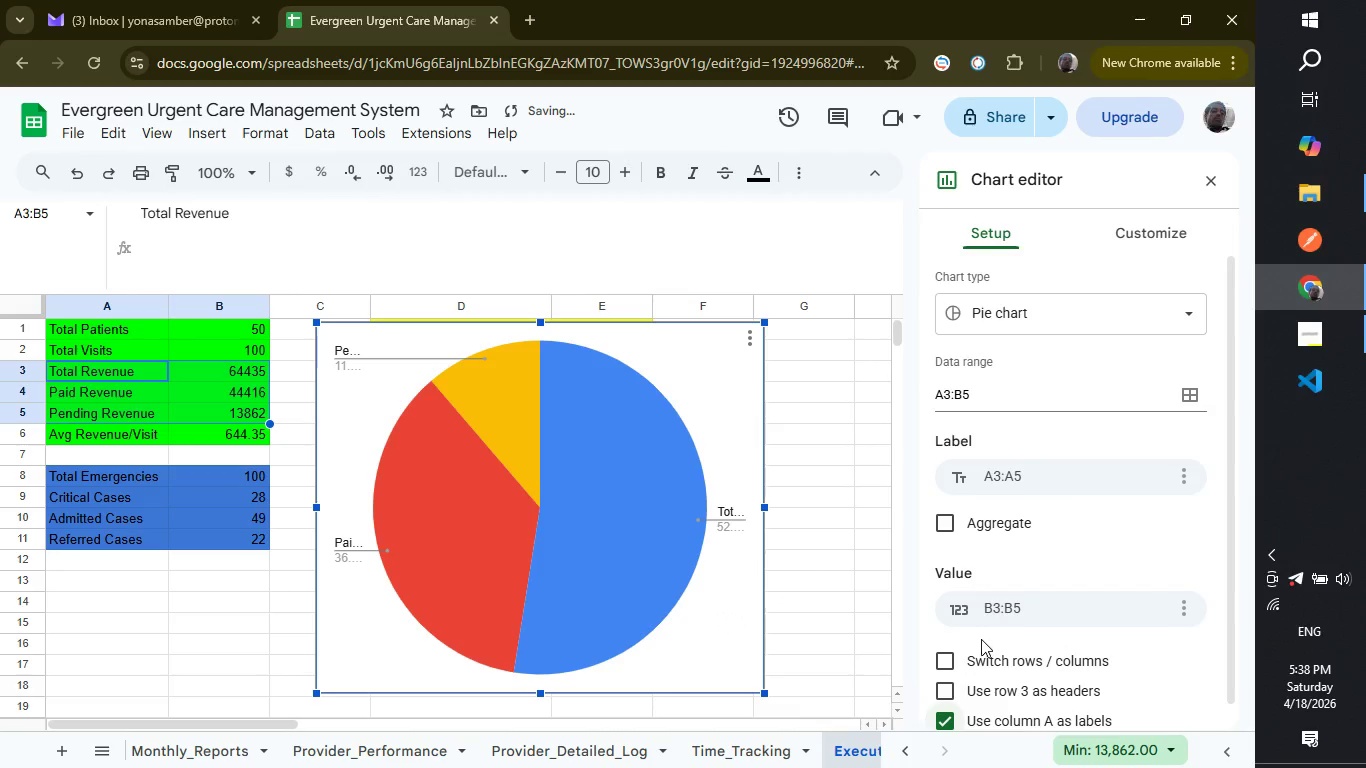 
scroll: coordinate [981, 639], scroll_direction: down, amount: 1.0
 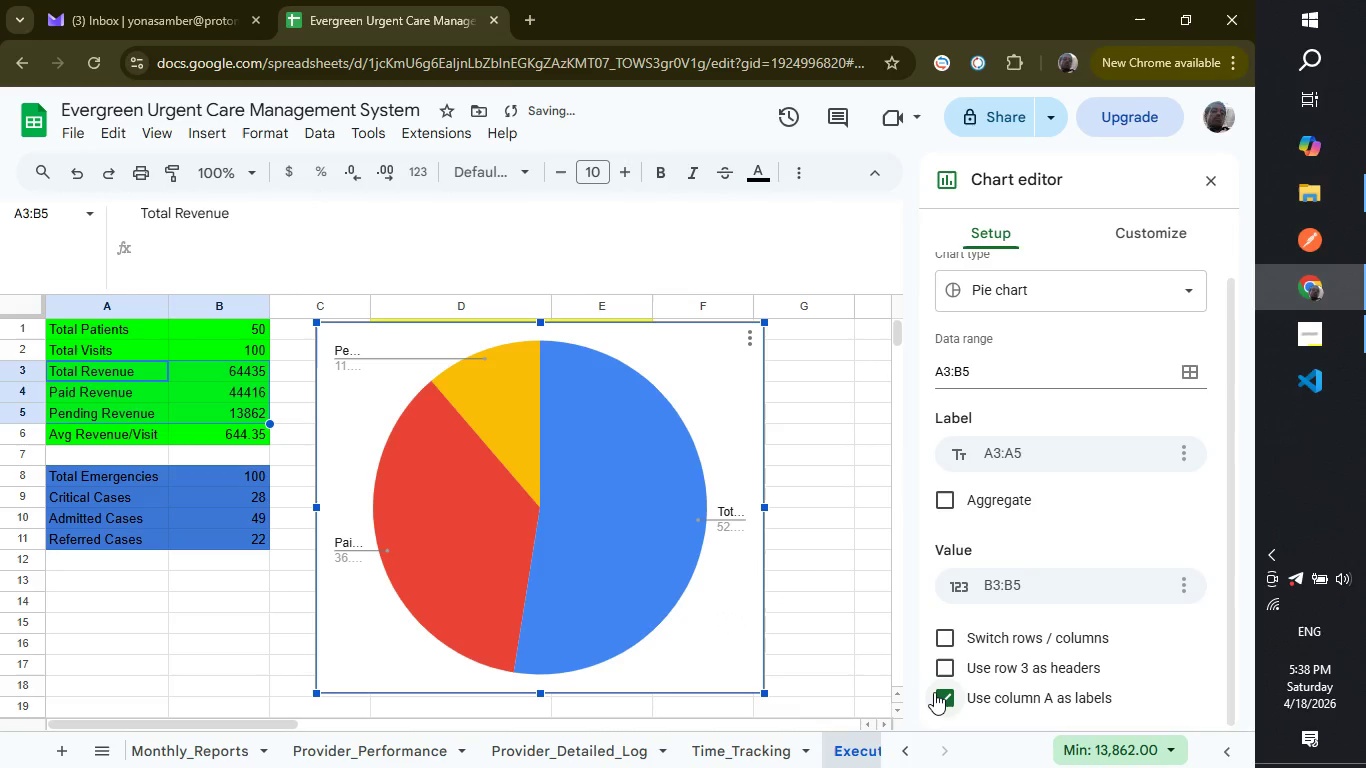 
left_click([934, 692])
 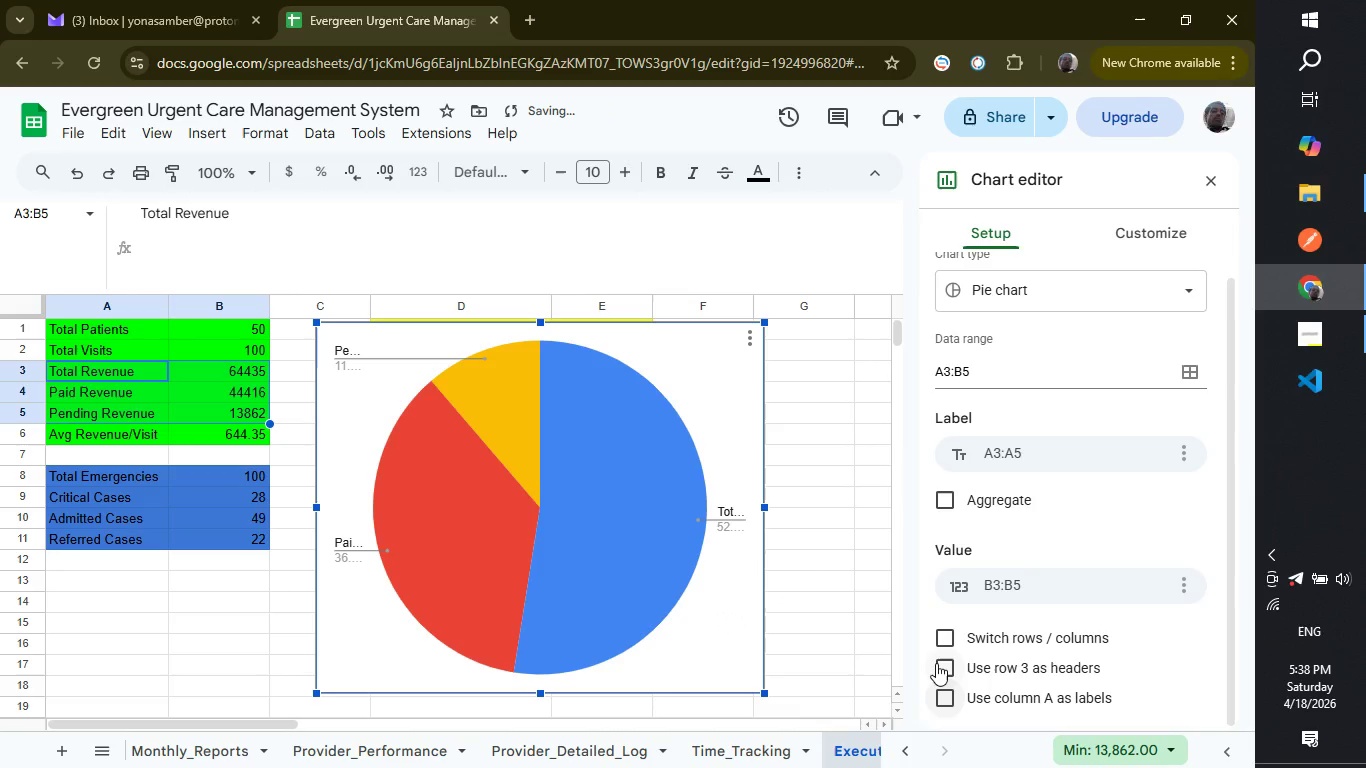 
left_click([936, 663])
 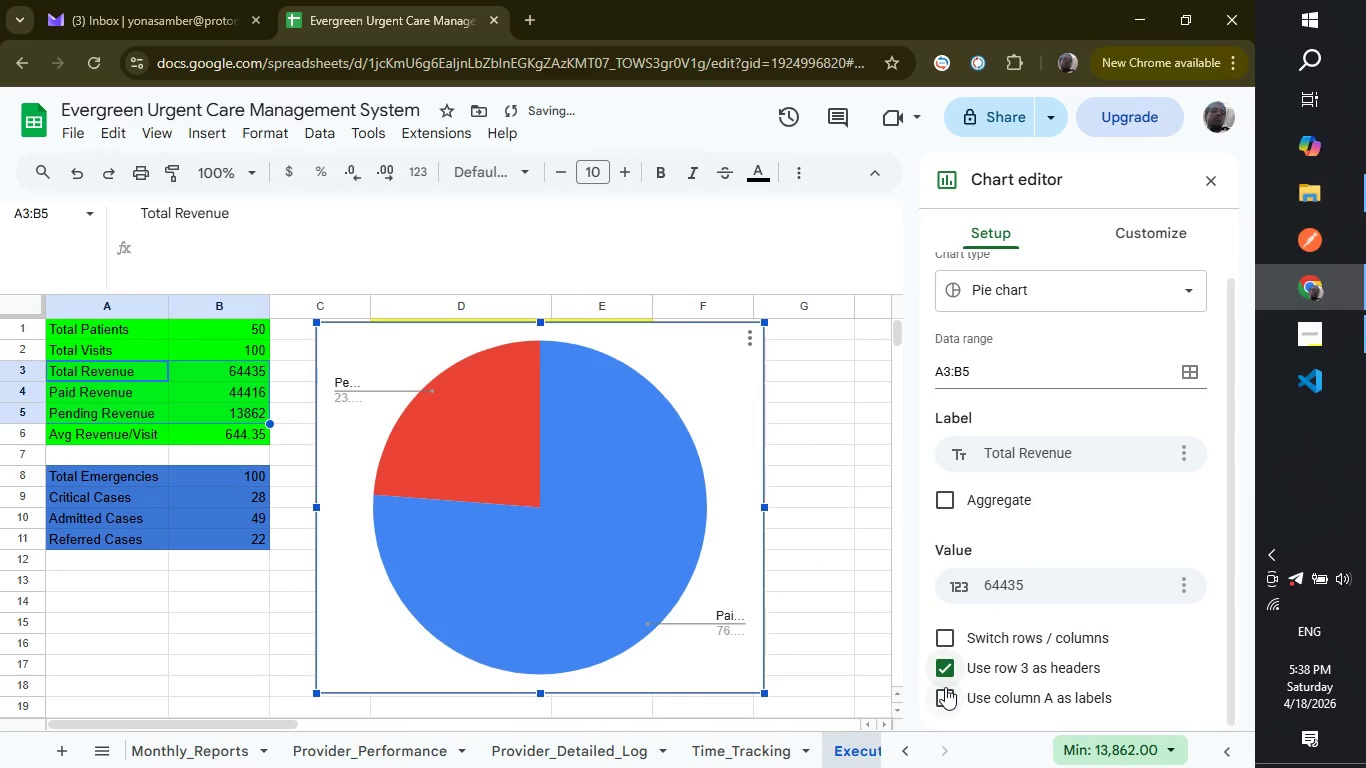 
left_click([945, 687])
 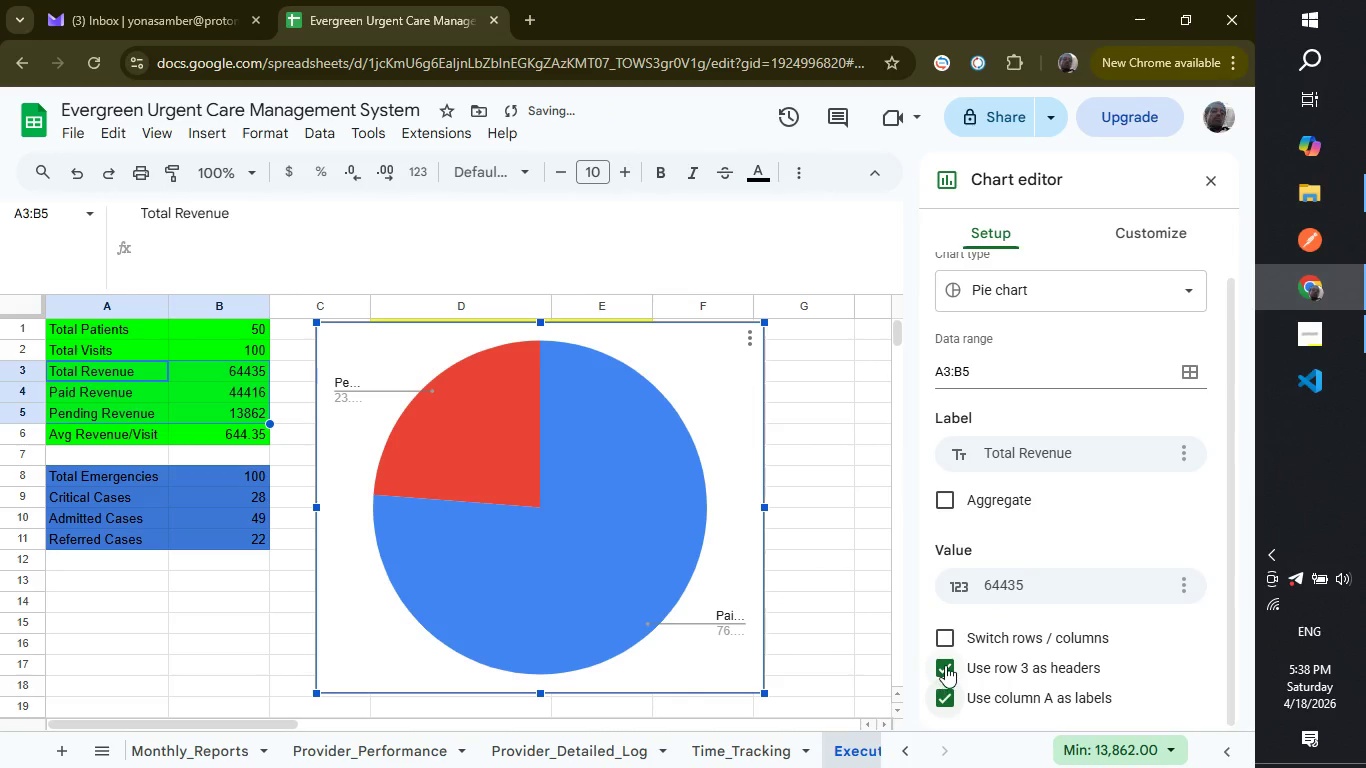 
double_click([945, 665])
 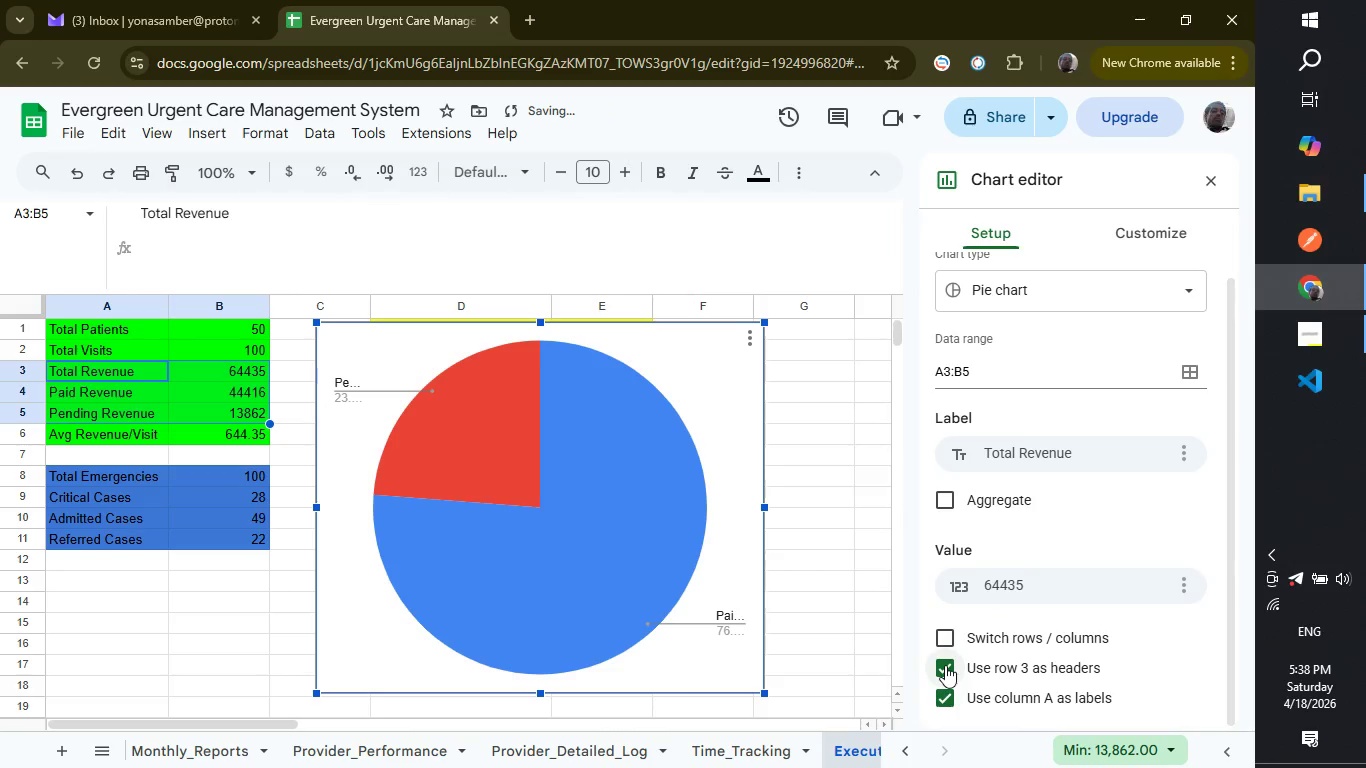 
left_click([945, 665])
 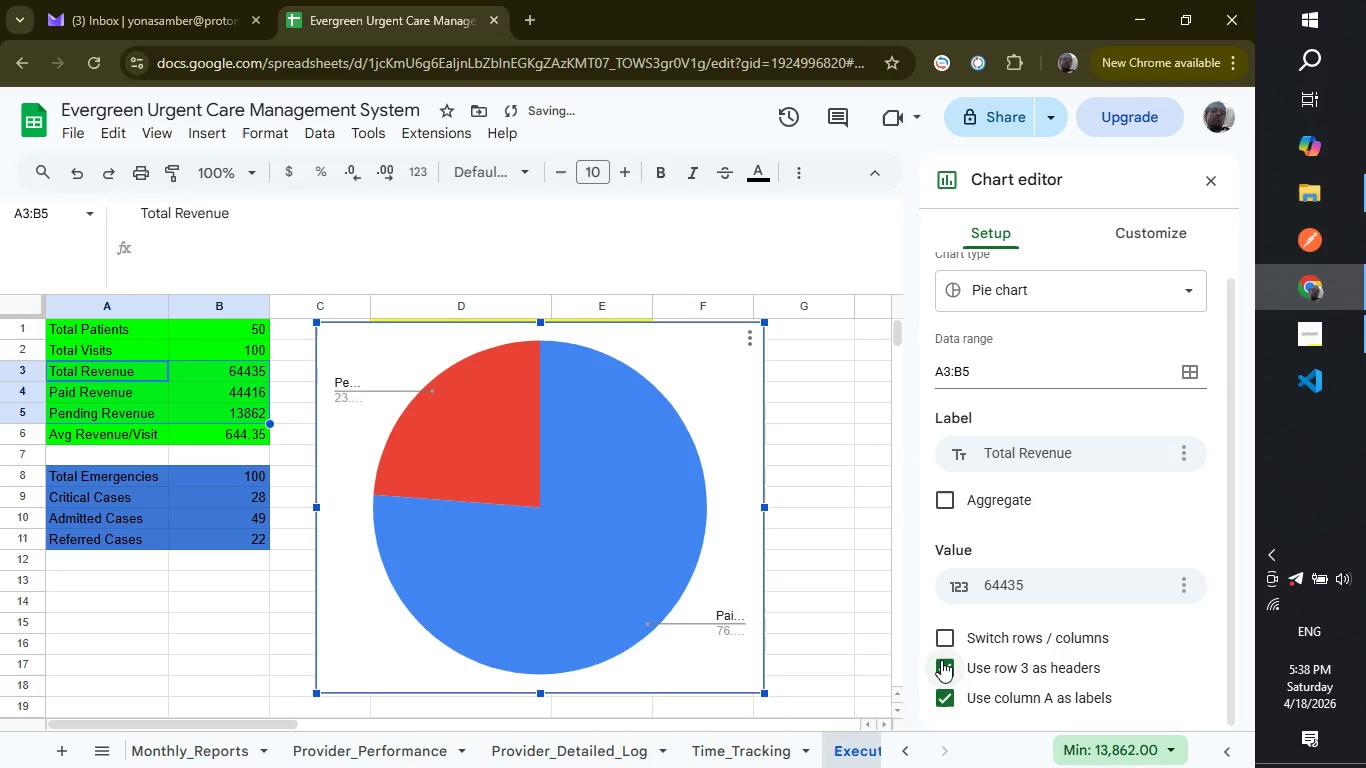 
left_click([941, 660])
 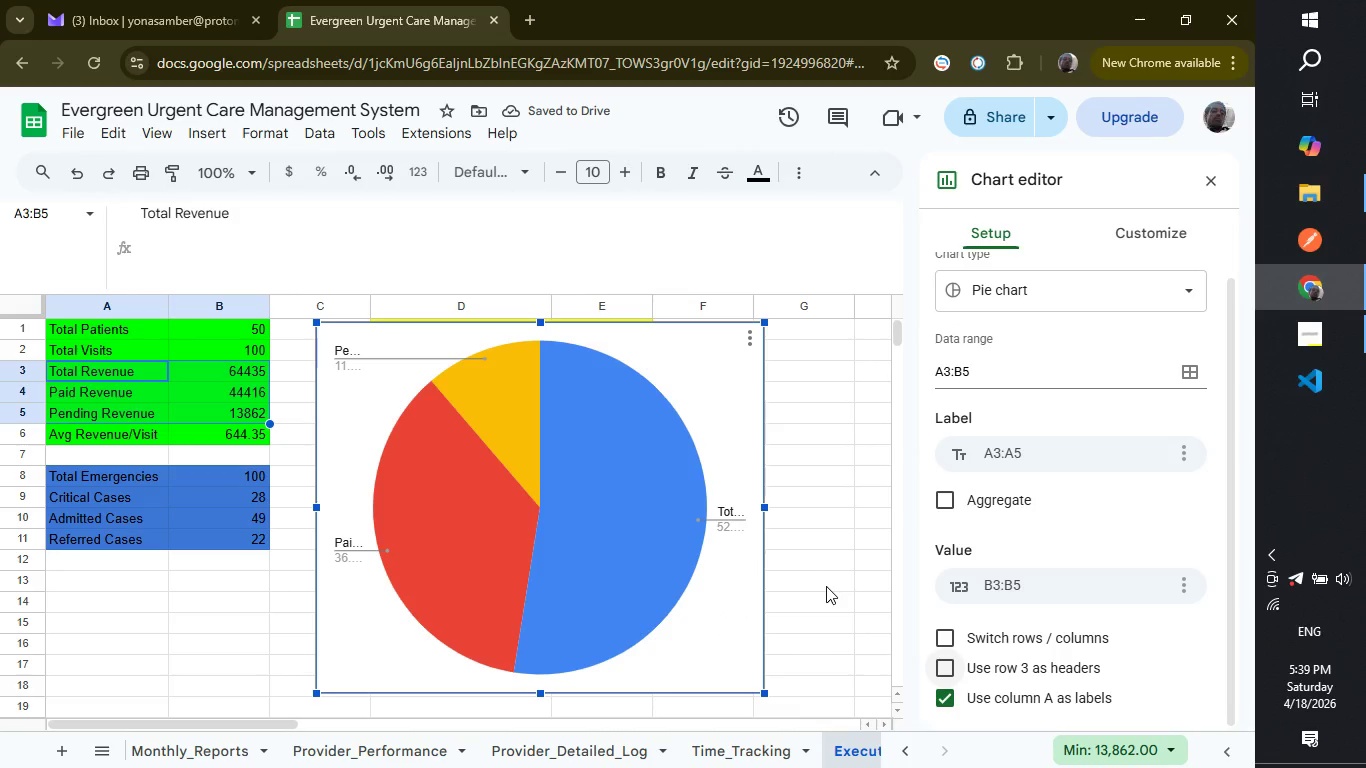 
wait(9.2)
 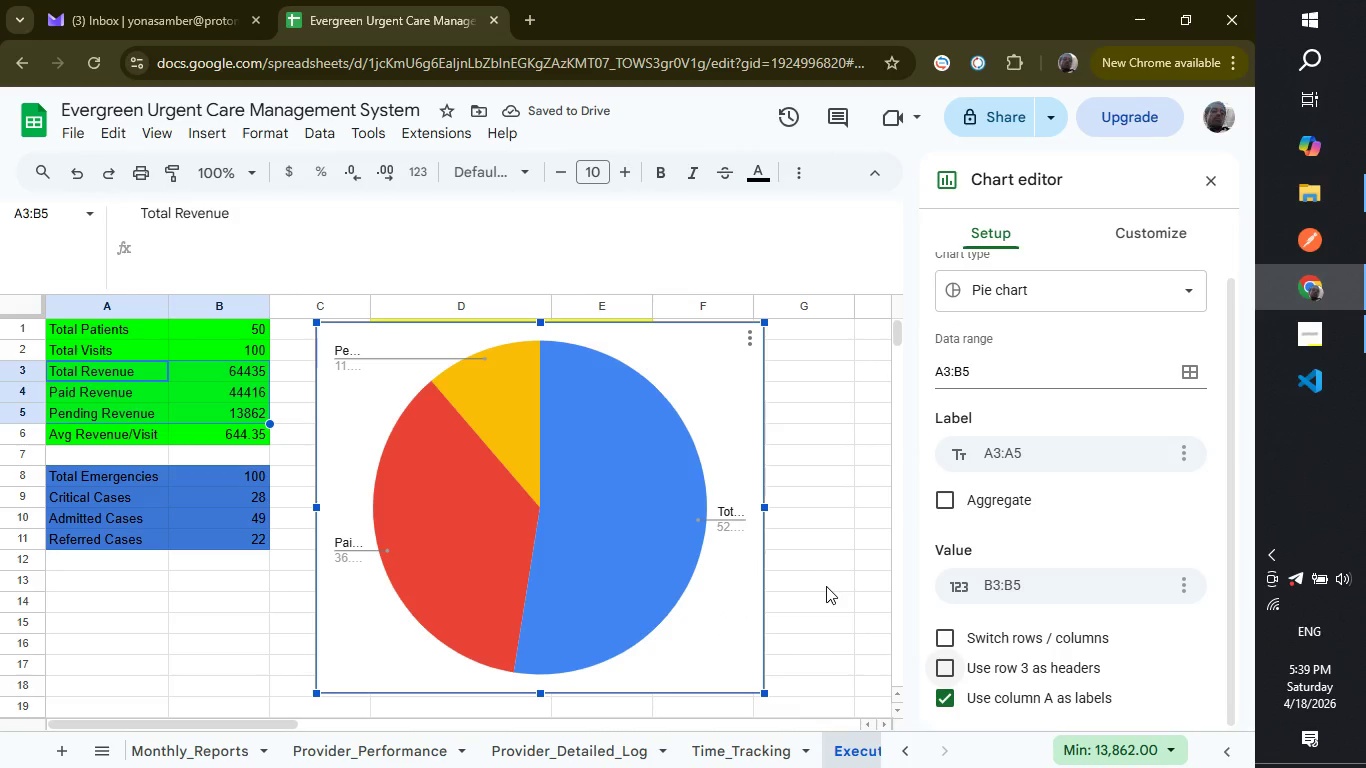 
scroll: coordinate [1009, 589], scroll_direction: down, amount: 3.0
 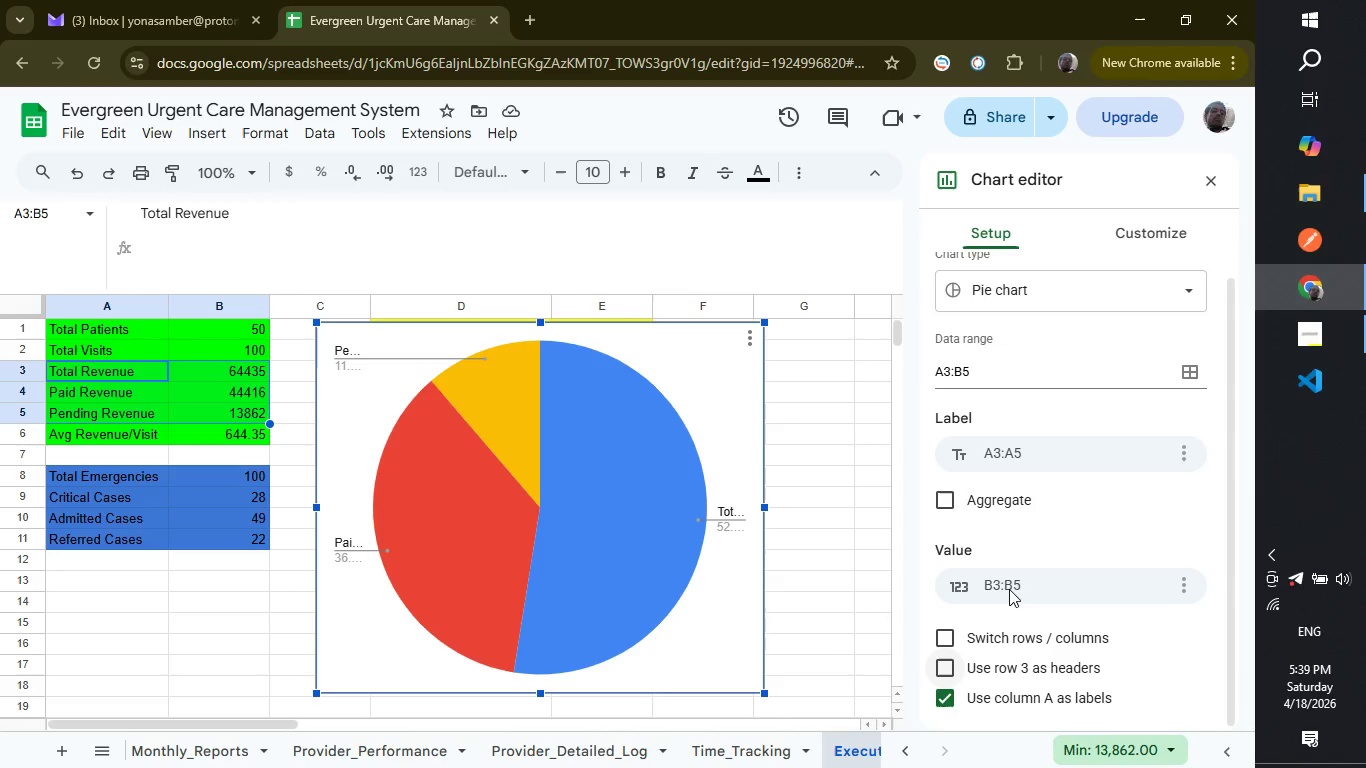 
scroll: coordinate [1009, 589], scroll_direction: up, amount: 2.0
 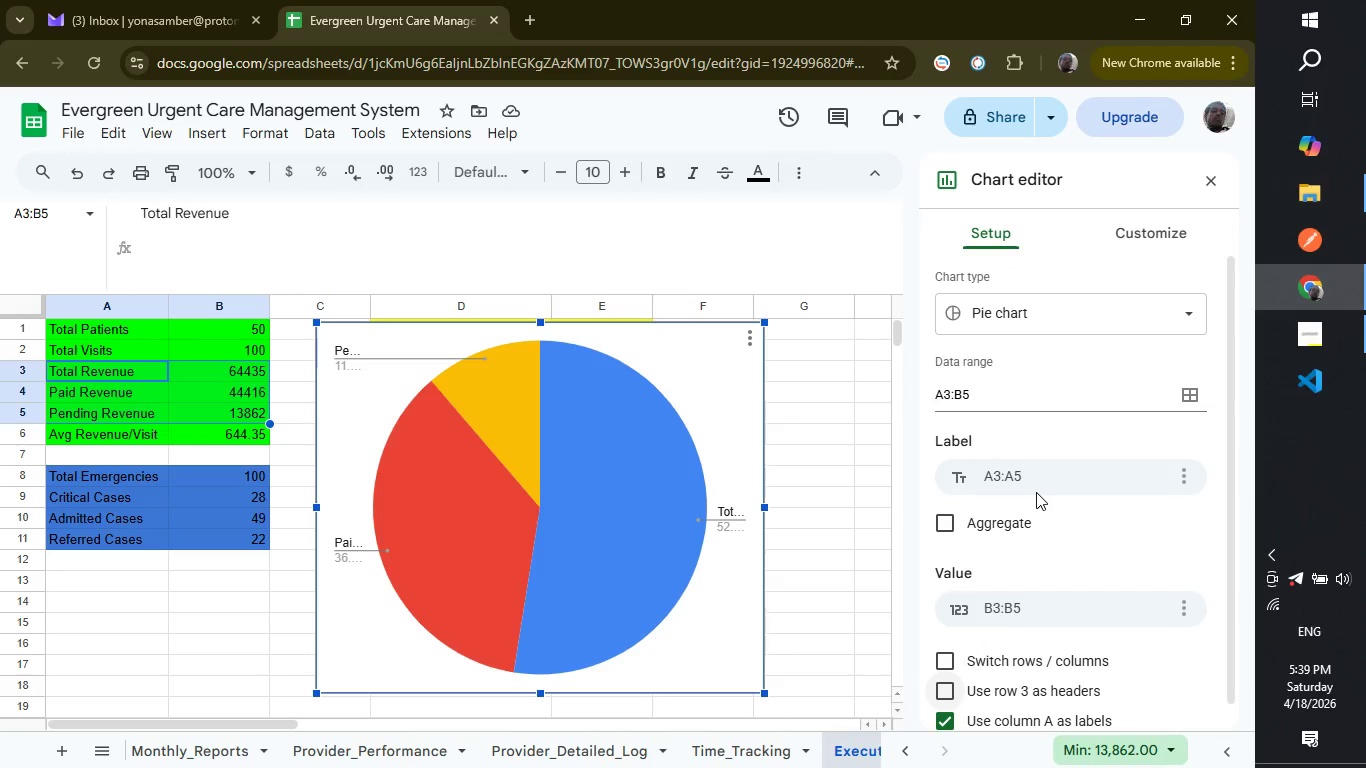 
left_click([703, 393])
 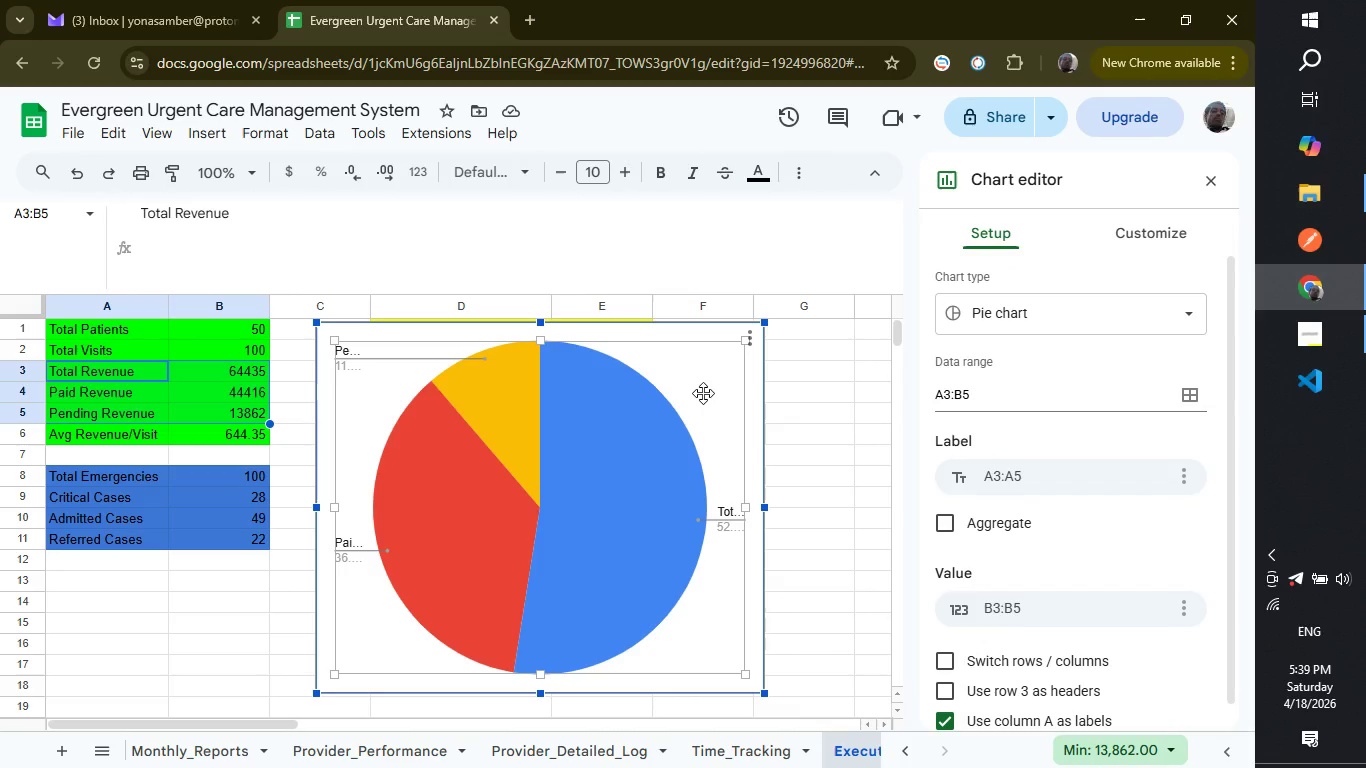 
double_click([703, 393])
 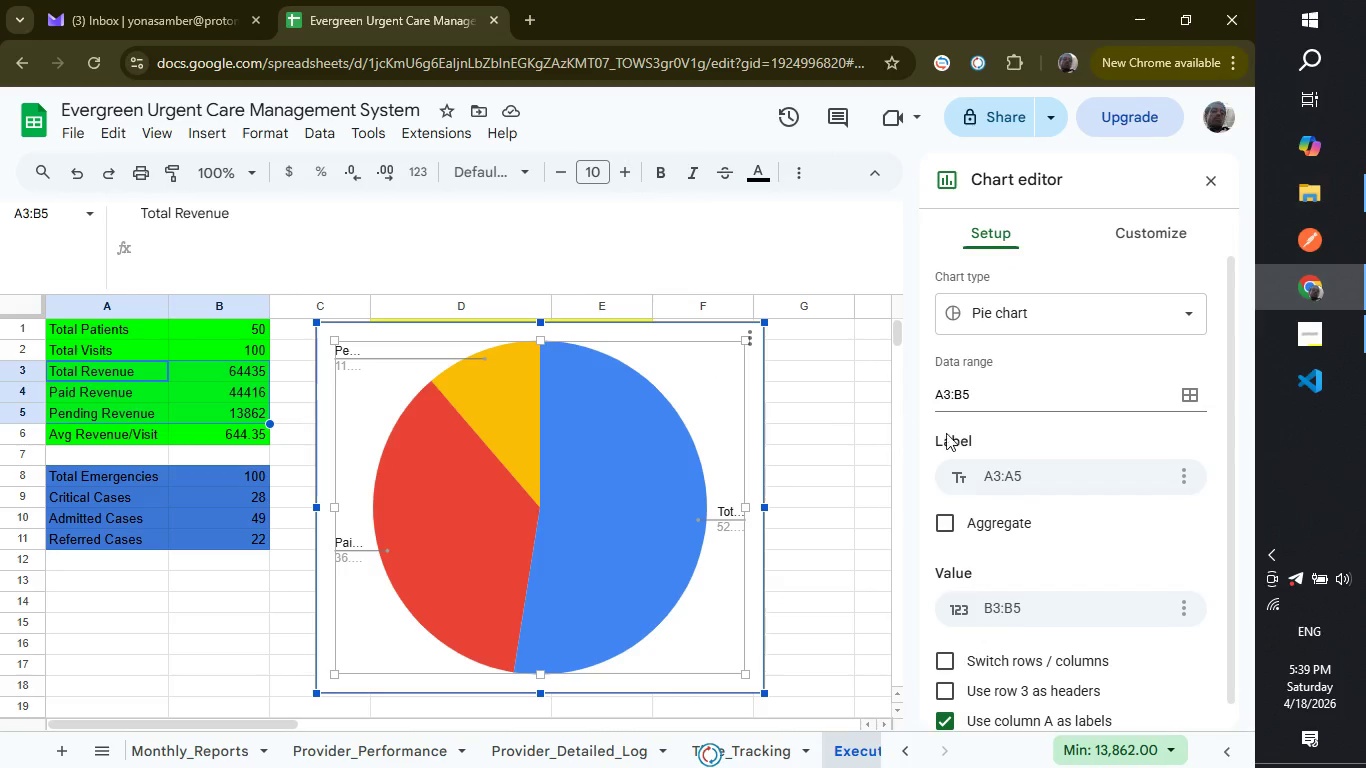 
scroll: coordinate [1019, 458], scroll_direction: down, amount: 2.0
 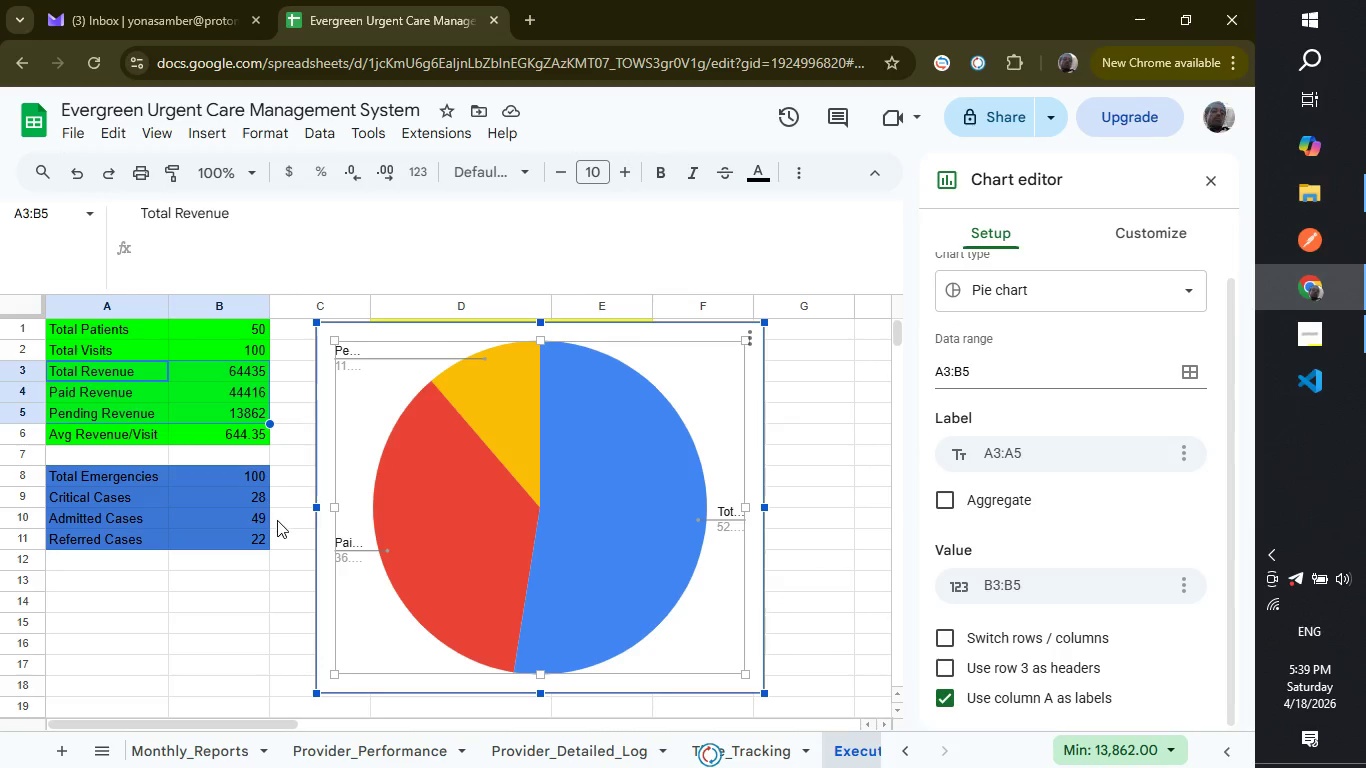 
left_click_drag(start_coordinate=[313, 504], to_coordinate=[428, 513])
 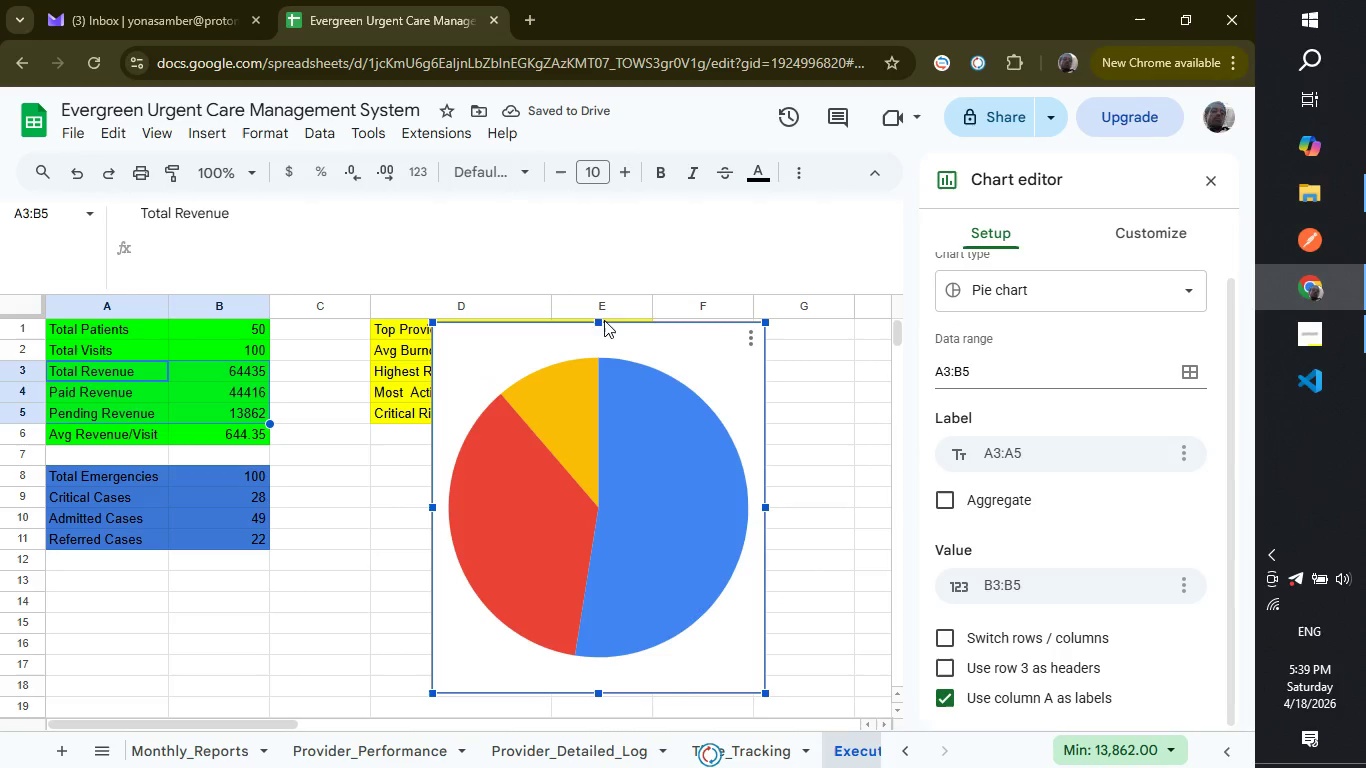 
left_click_drag(start_coordinate=[595, 321], to_coordinate=[595, 452])
 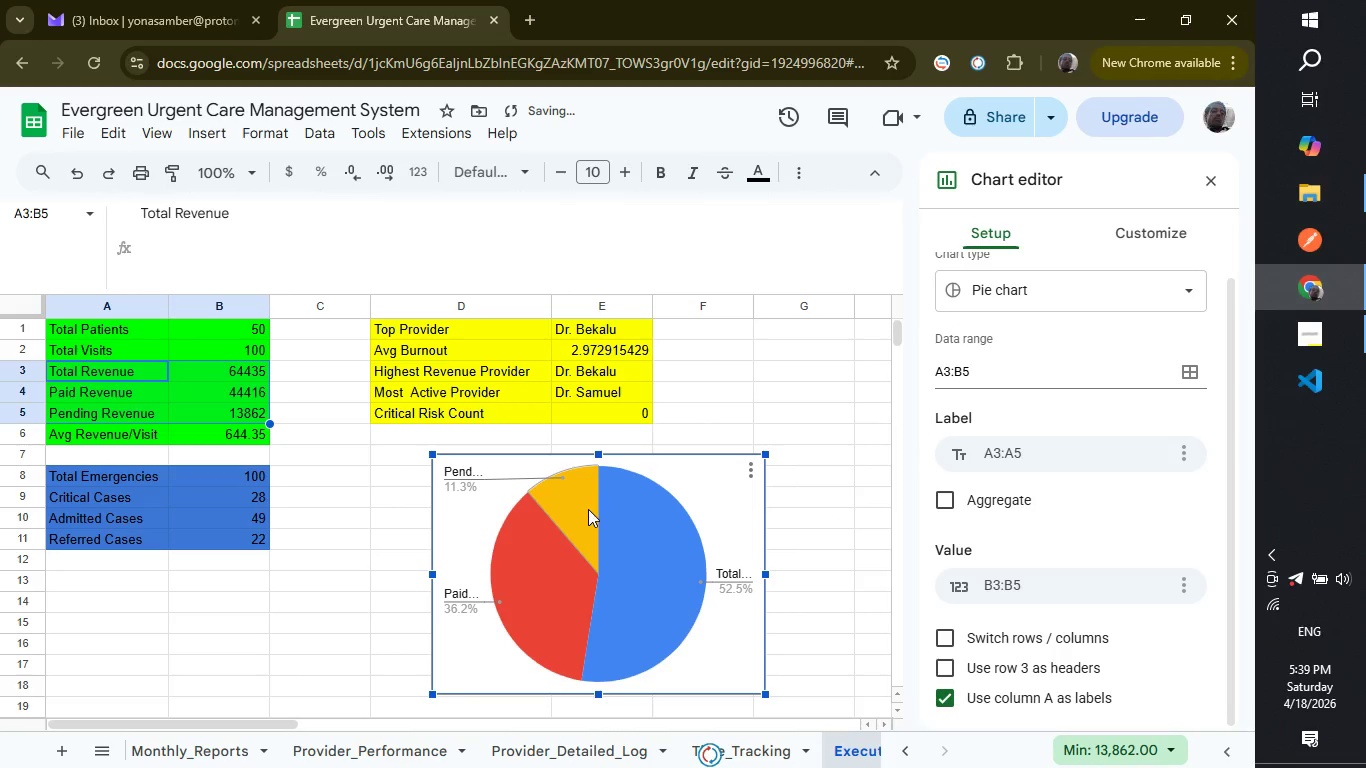 
left_click_drag(start_coordinate=[588, 509], to_coordinate=[413, 481])
 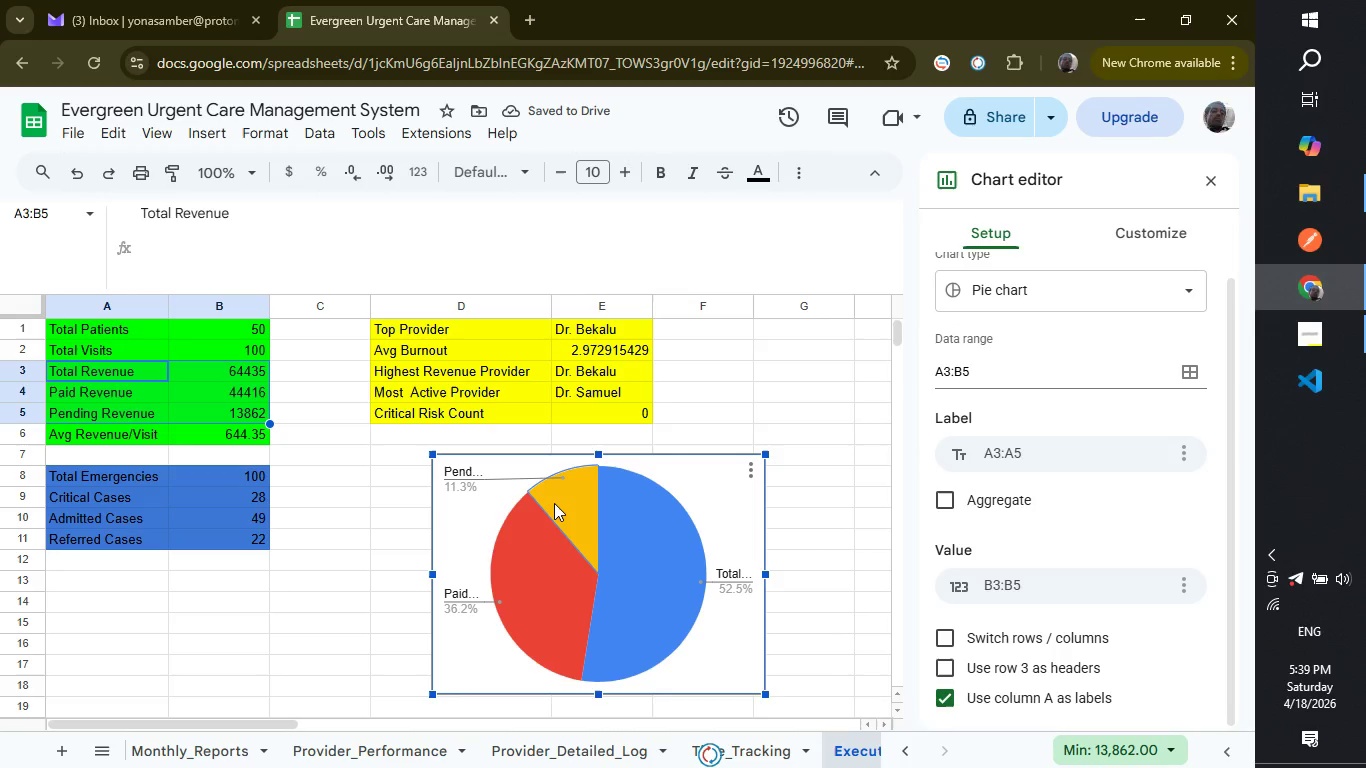 
left_click_drag(start_coordinate=[557, 503], to_coordinate=[501, 503])
 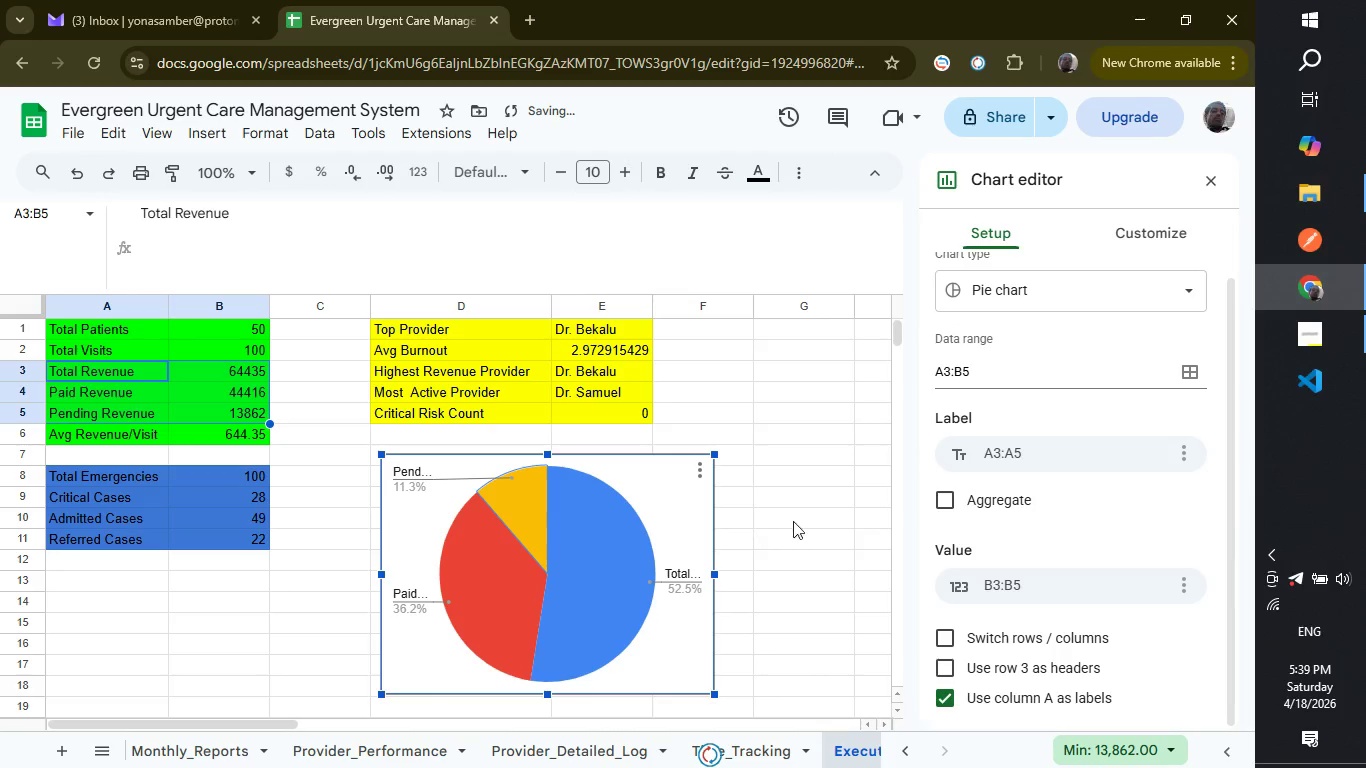 
left_click([835, 505])
 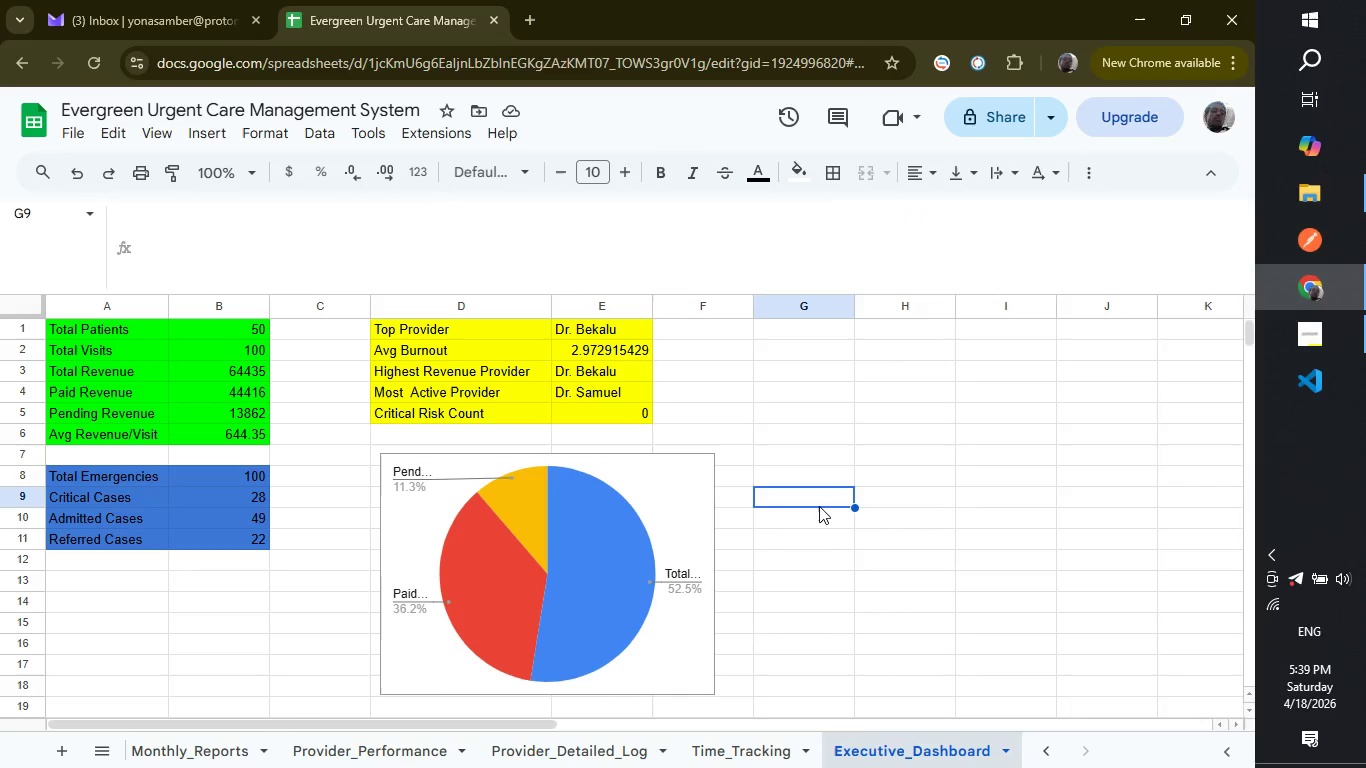 
wait(24.22)
 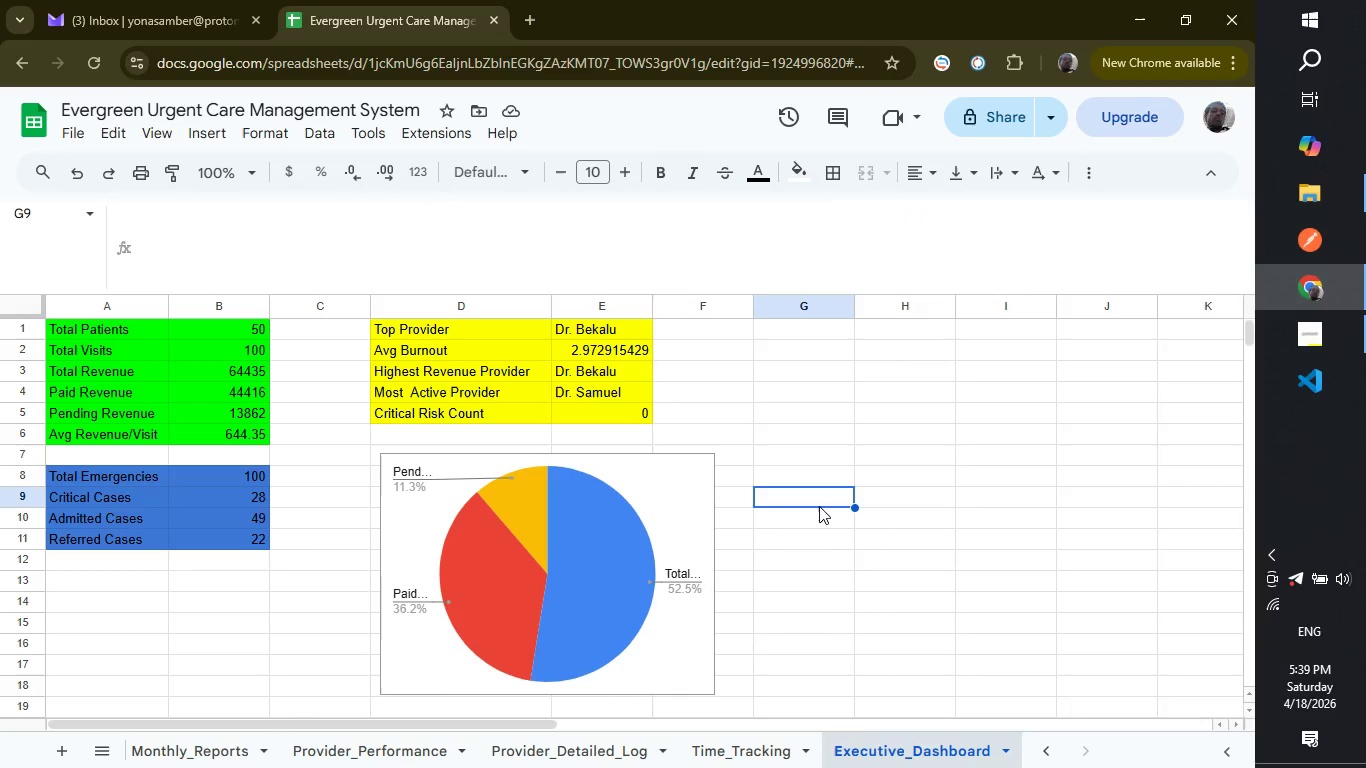 
left_click_drag(start_coordinate=[387, 327], to_coordinate=[590, 409])
 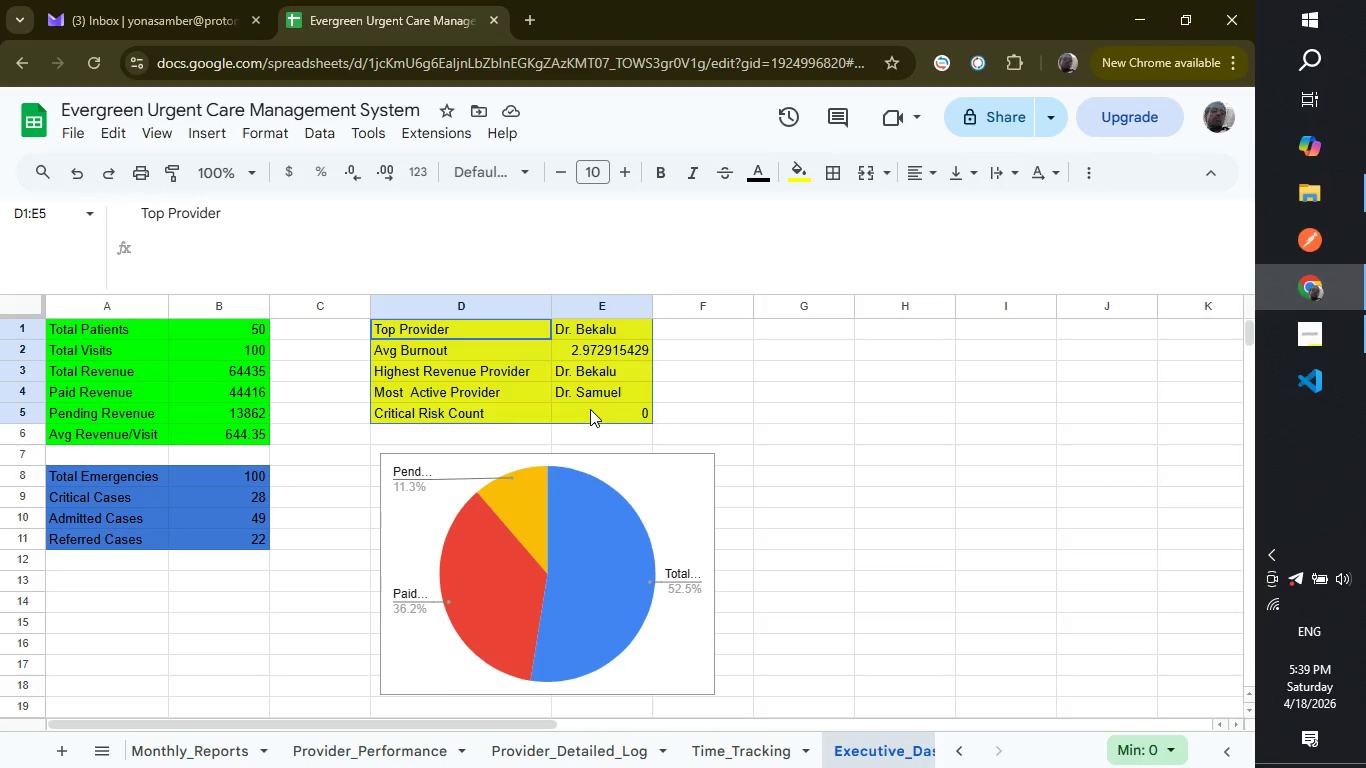 
right_click([590, 409])
 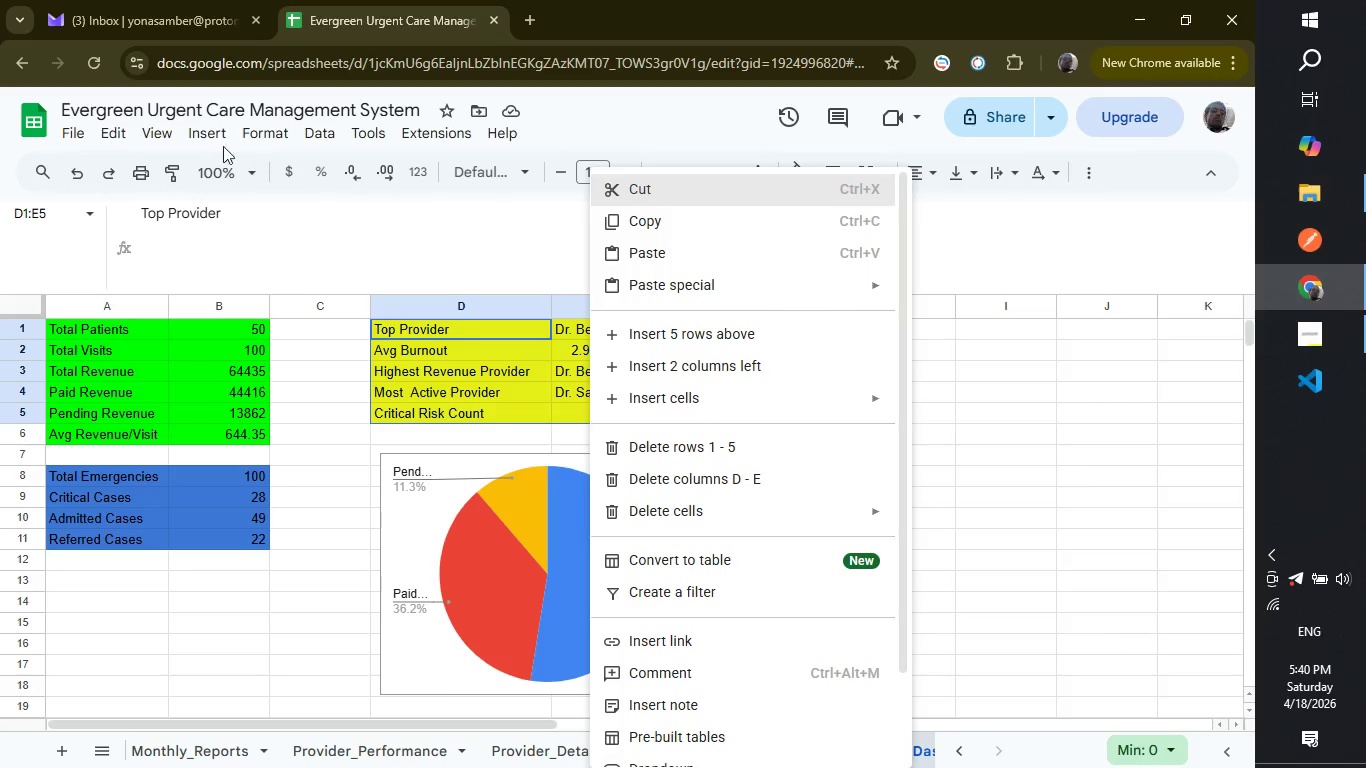 
left_click([198, 133])
 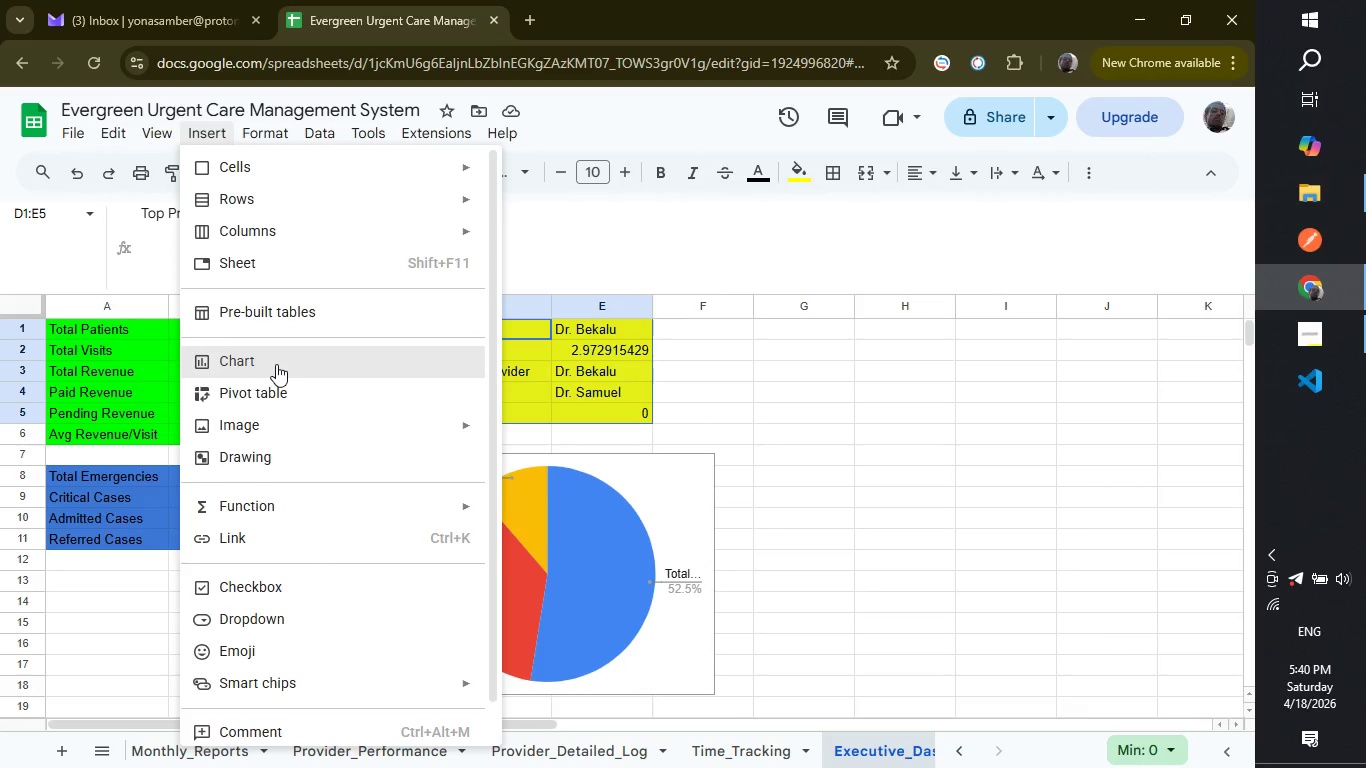 
left_click([395, 353])
 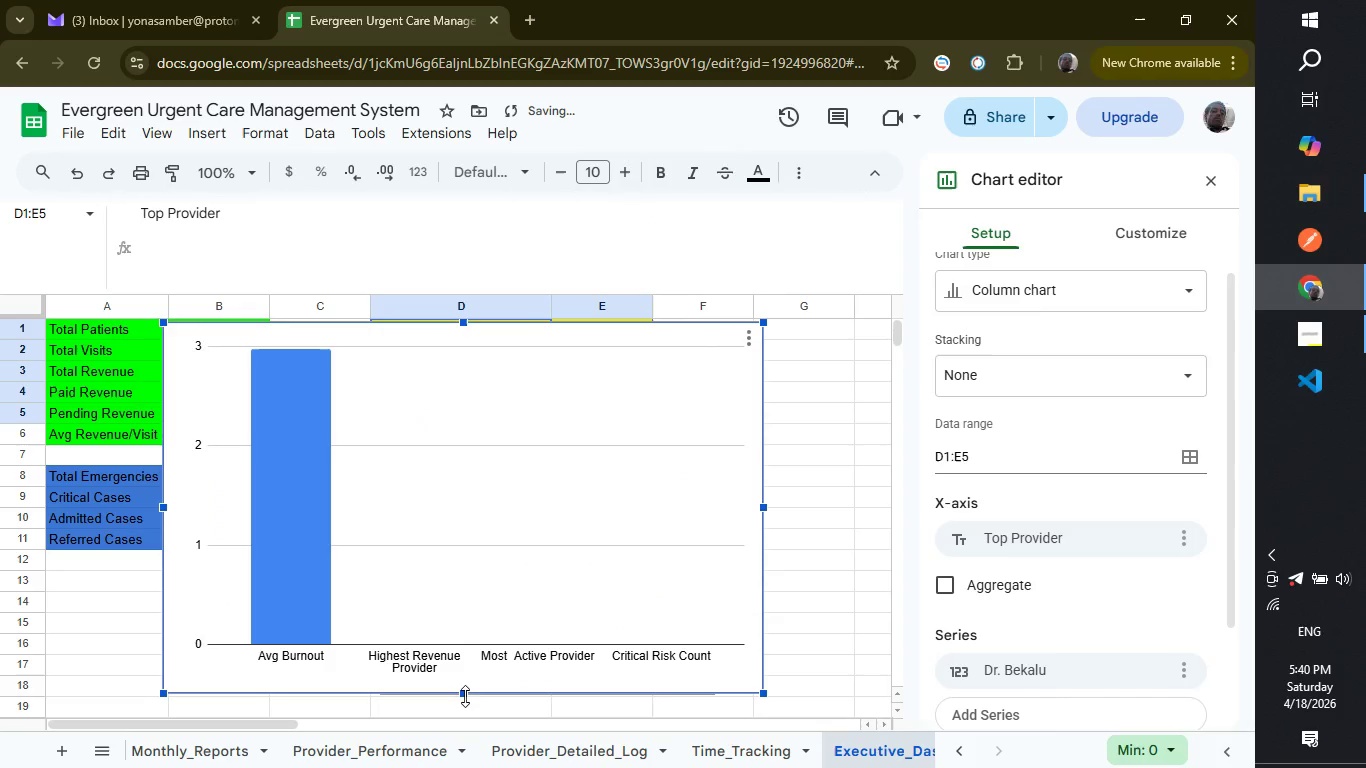 
left_click_drag(start_coordinate=[463, 697], to_coordinate=[464, 570])
 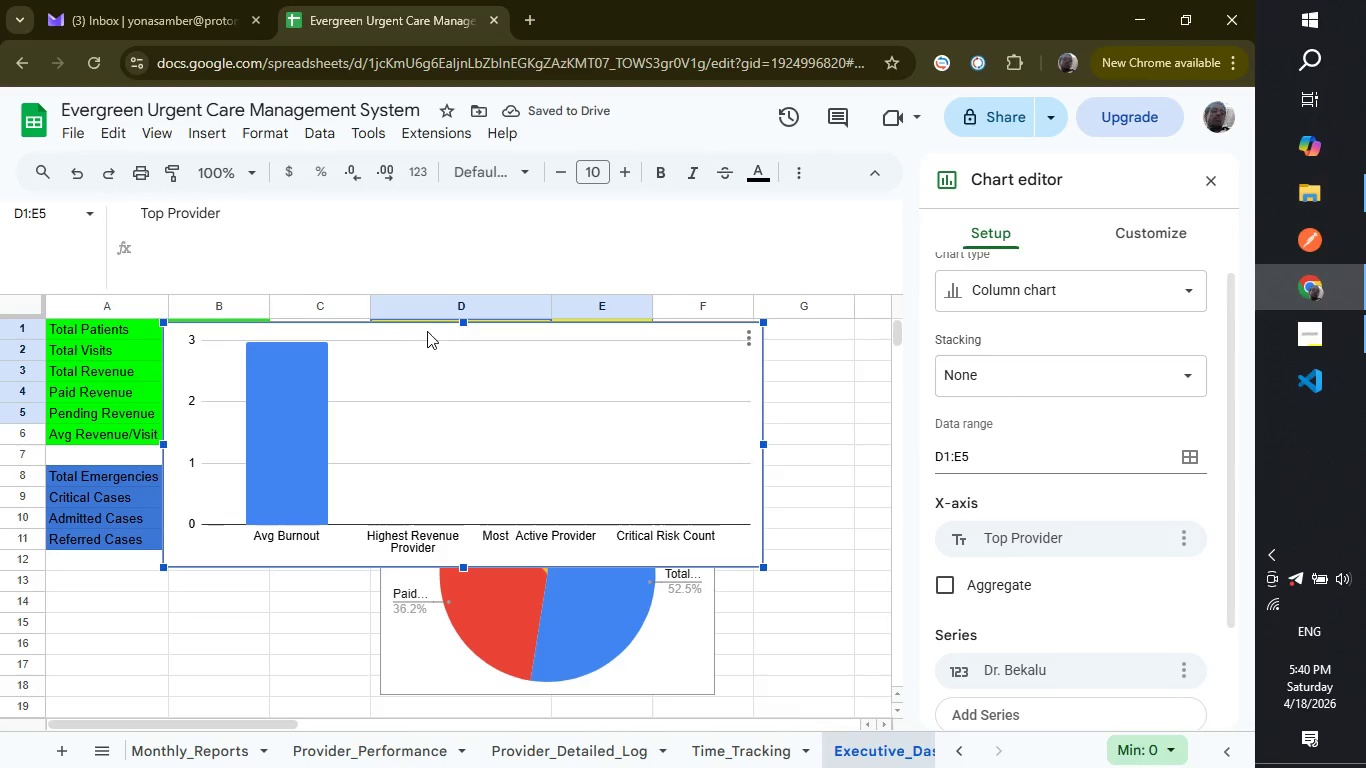 
left_click_drag(start_coordinate=[437, 376], to_coordinate=[487, 541])
 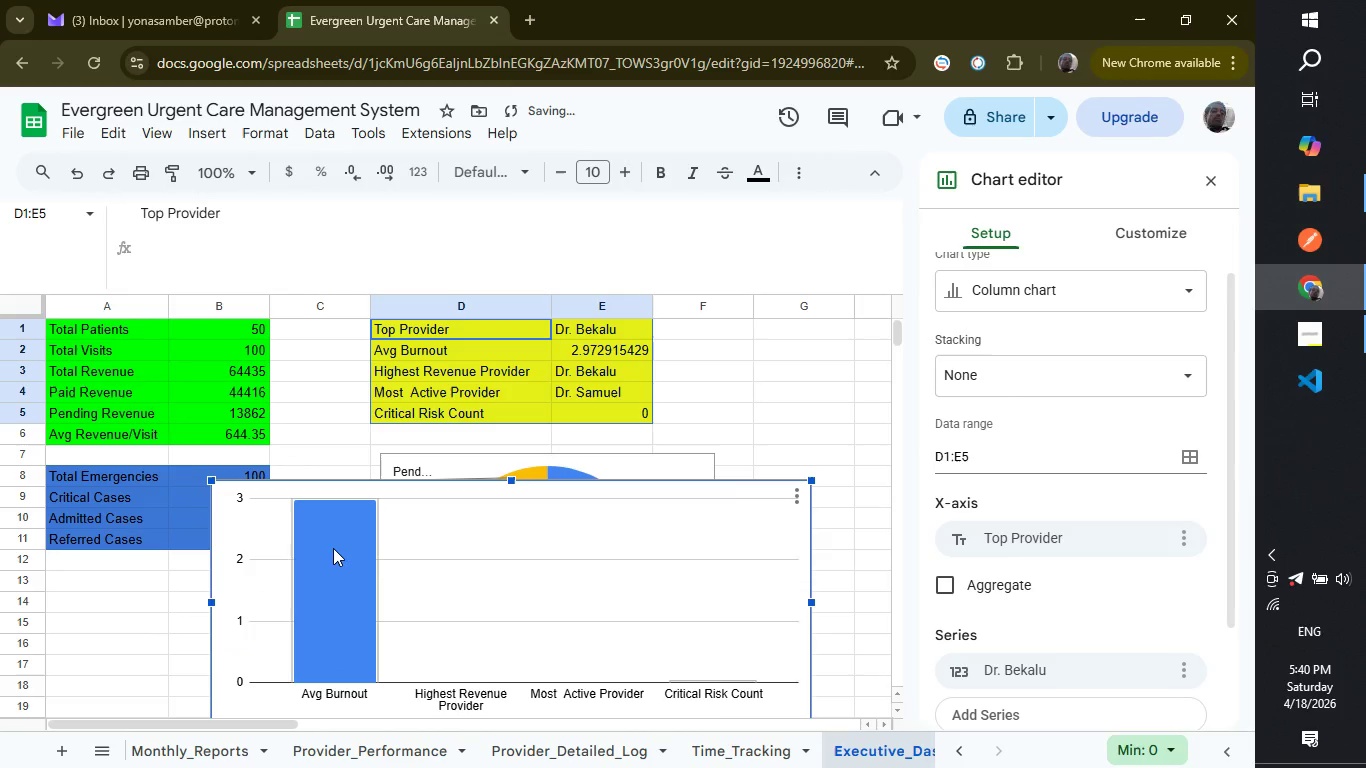 
left_click([333, 548])
 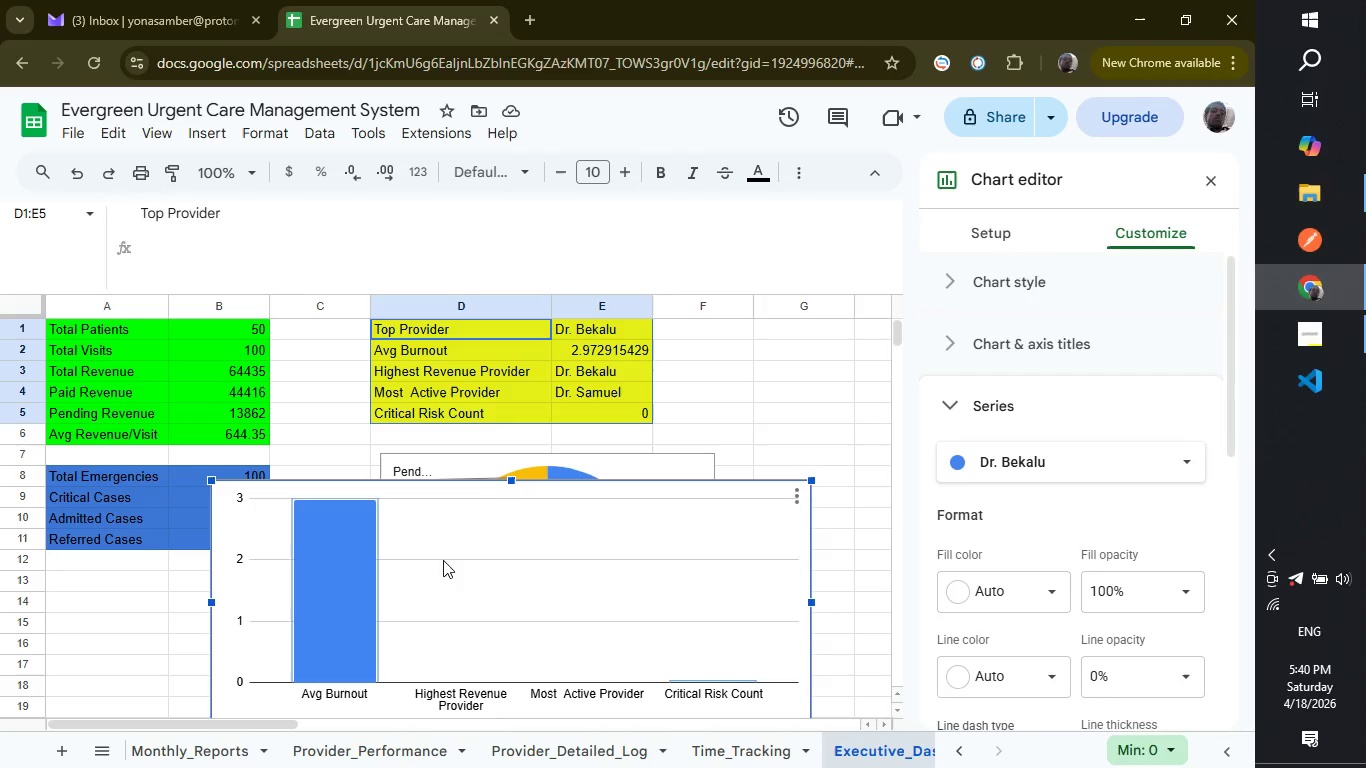 
wait(11.28)
 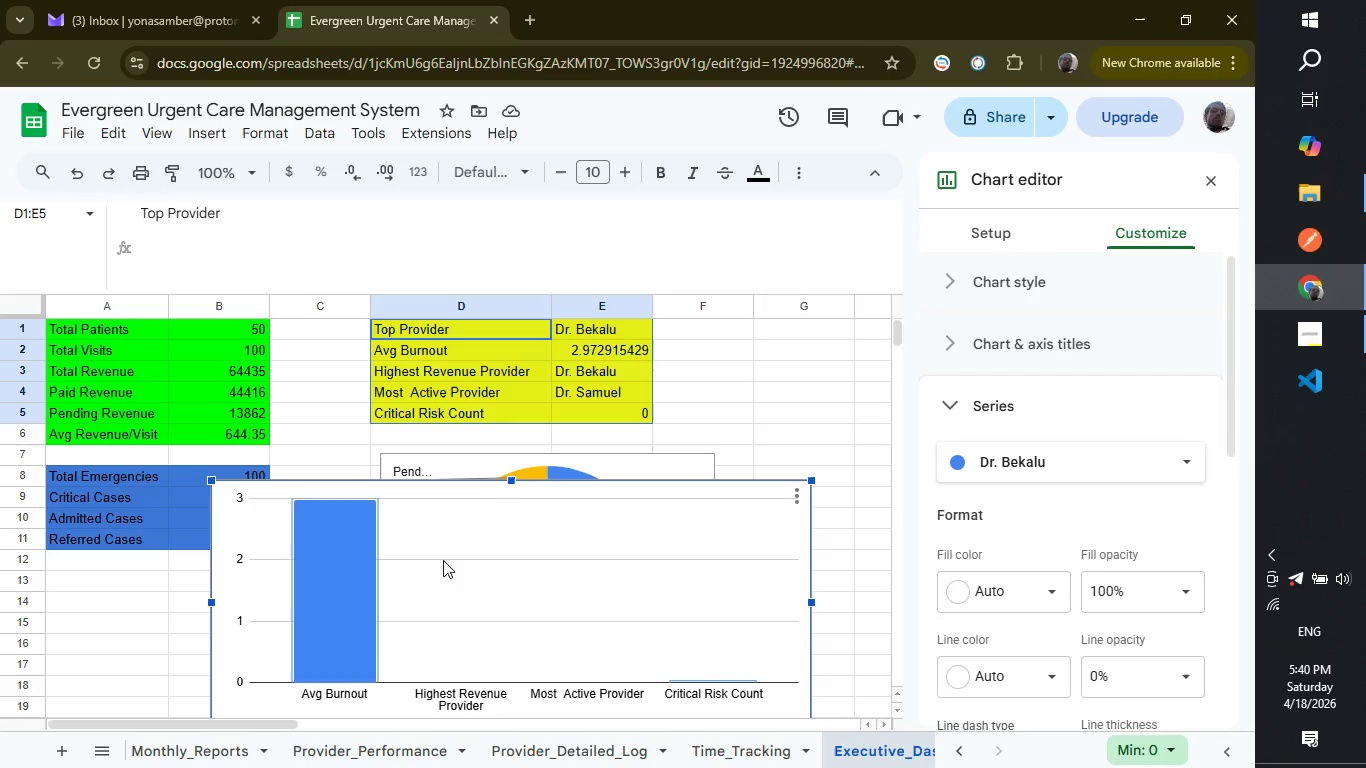 
left_click([625, 696])
 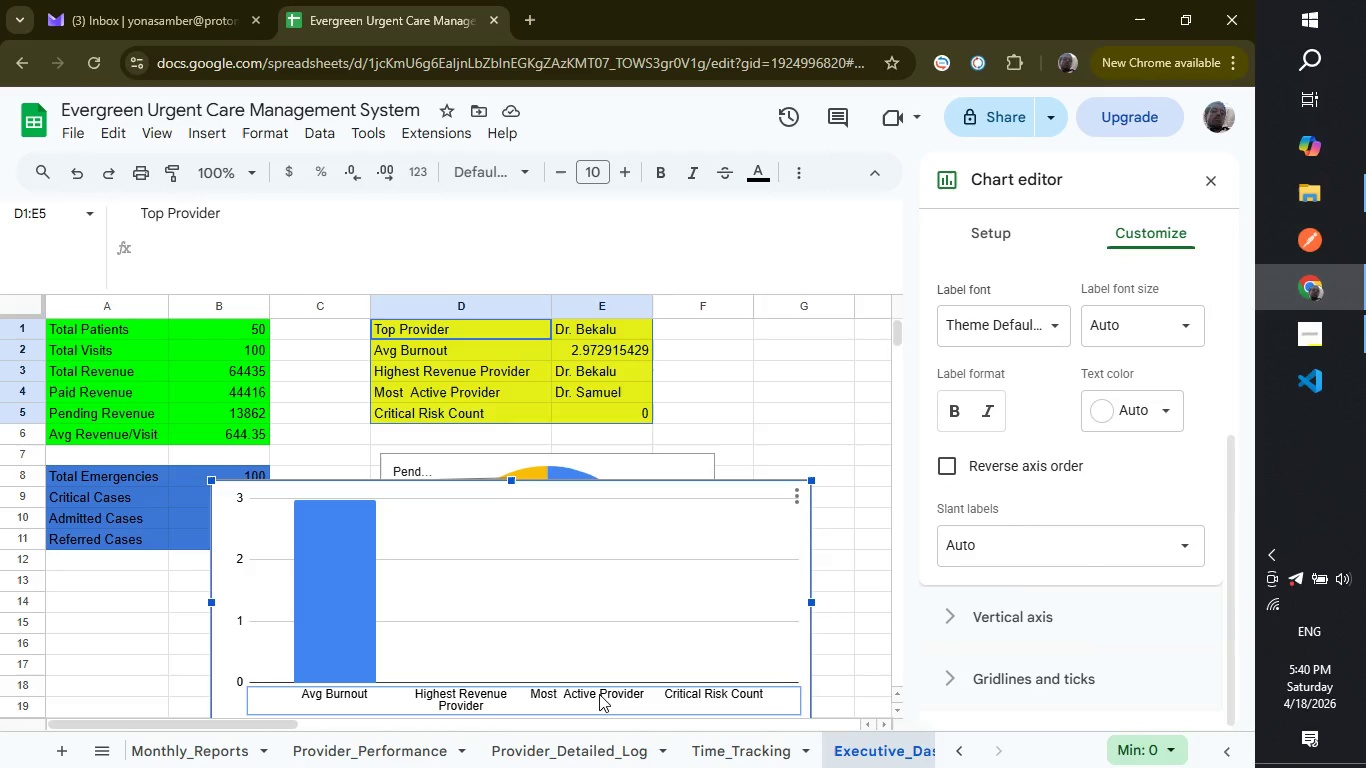 
left_click([599, 694])
 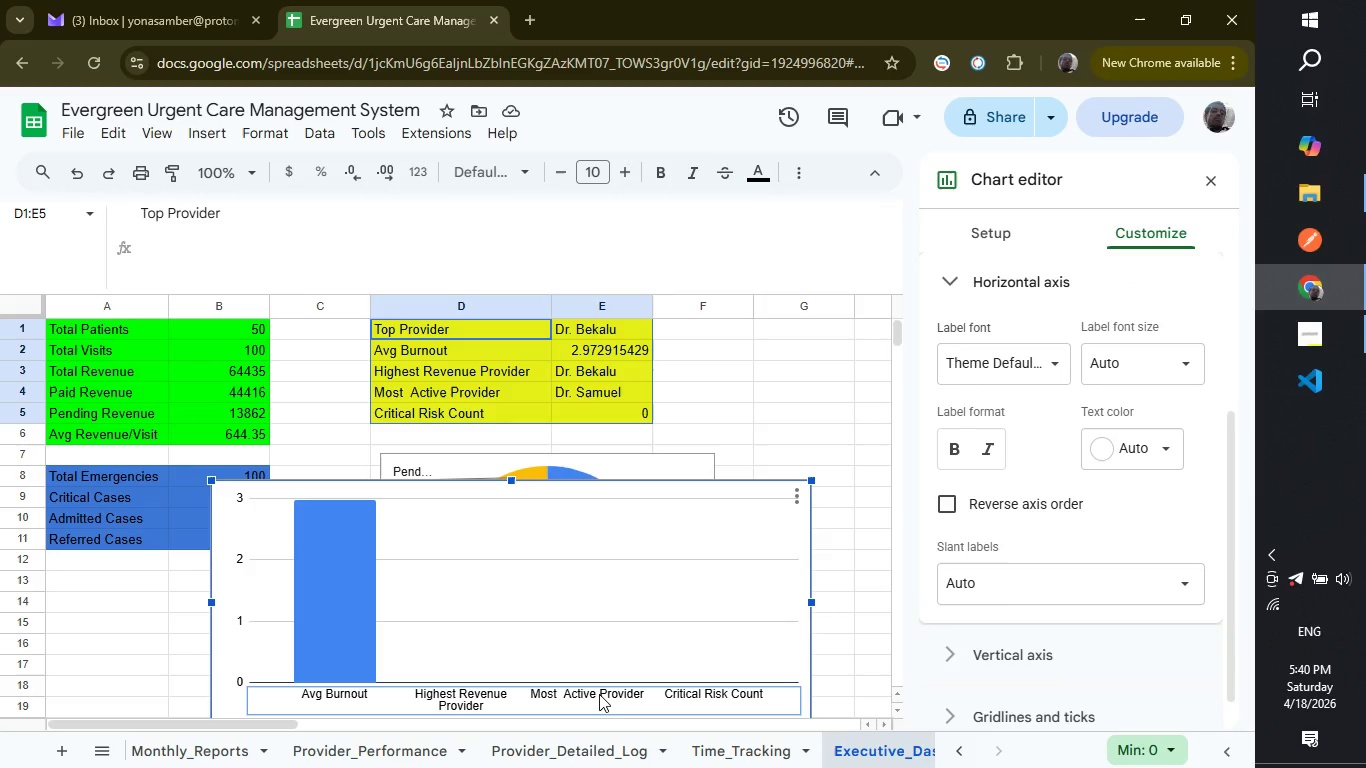 
left_click([599, 694])
 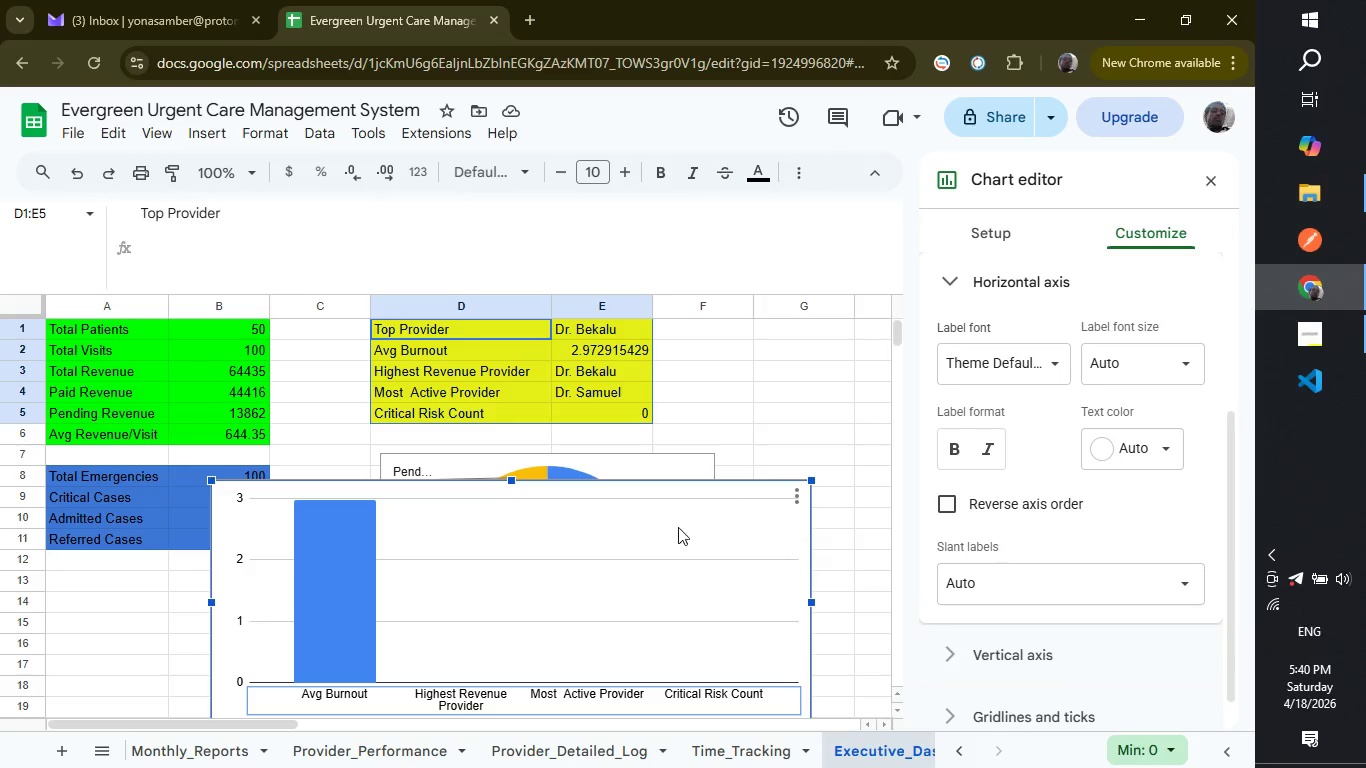 
left_click([1204, 175])
 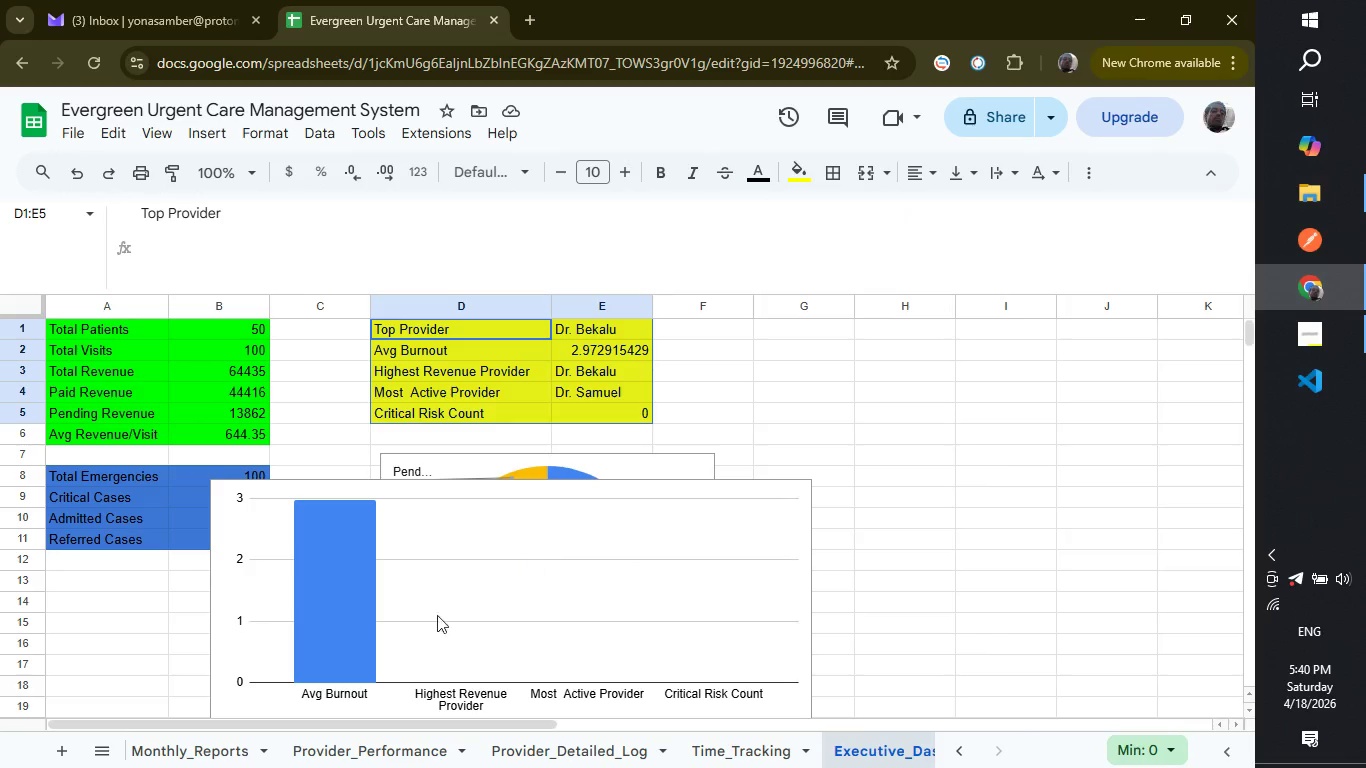 
left_click_drag(start_coordinate=[434, 616], to_coordinate=[736, 555])
 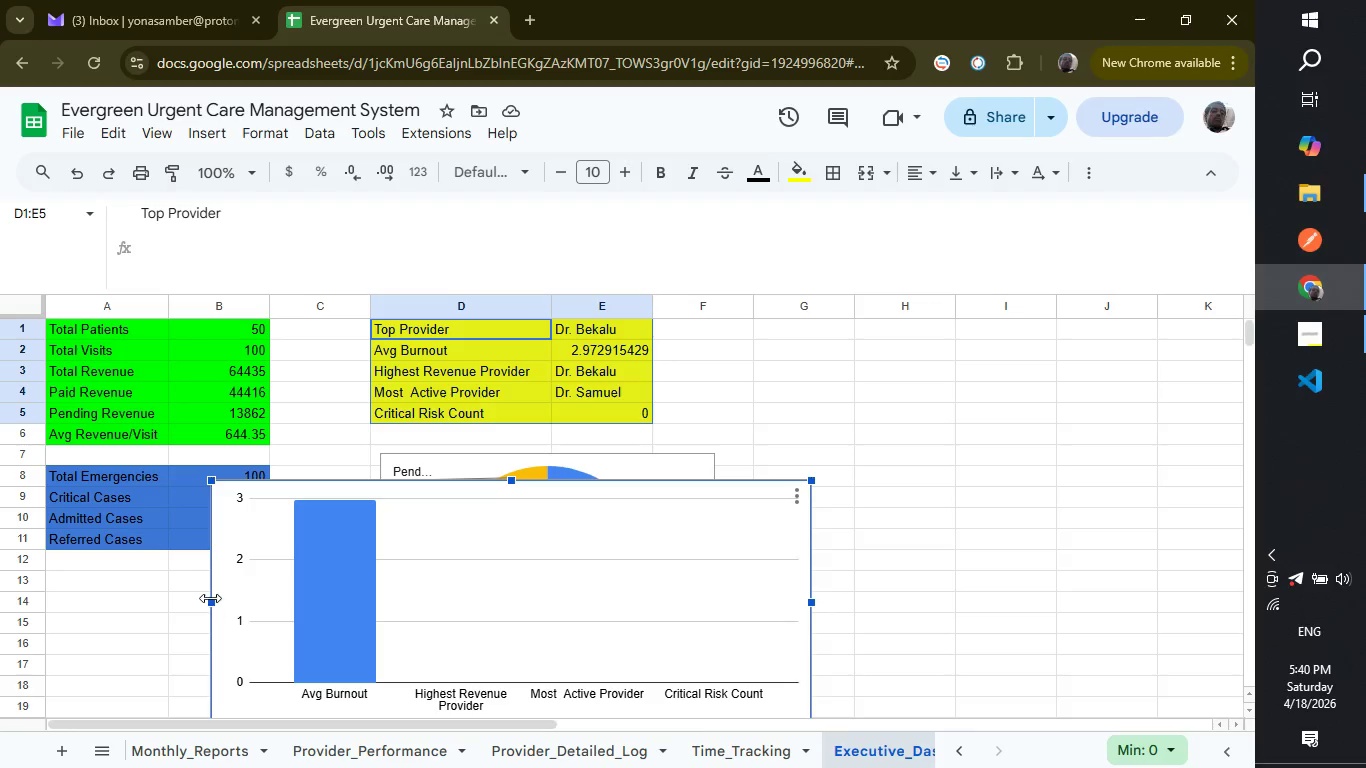 
left_click_drag(start_coordinate=[210, 598], to_coordinate=[397, 591])
 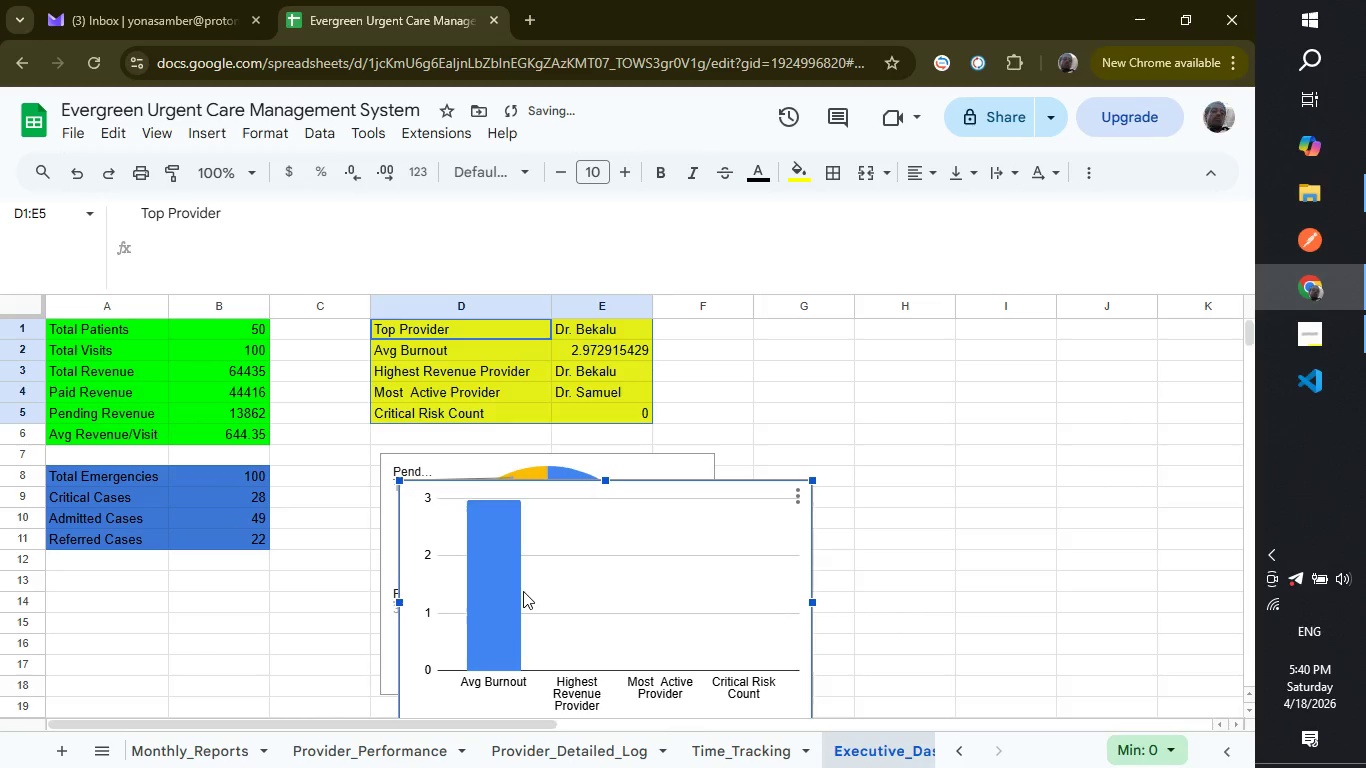 
left_click_drag(start_coordinate=[523, 591], to_coordinate=[888, 559])
 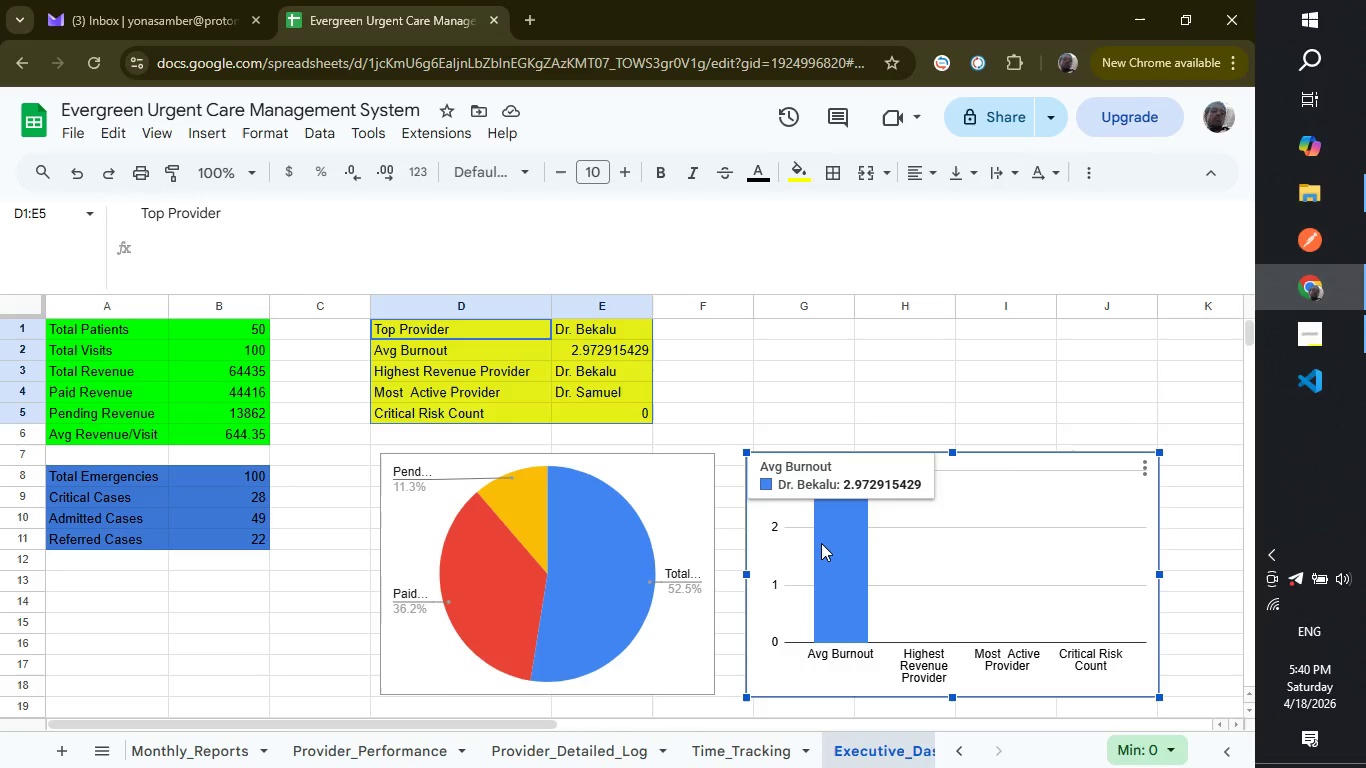 
wait(13.53)
 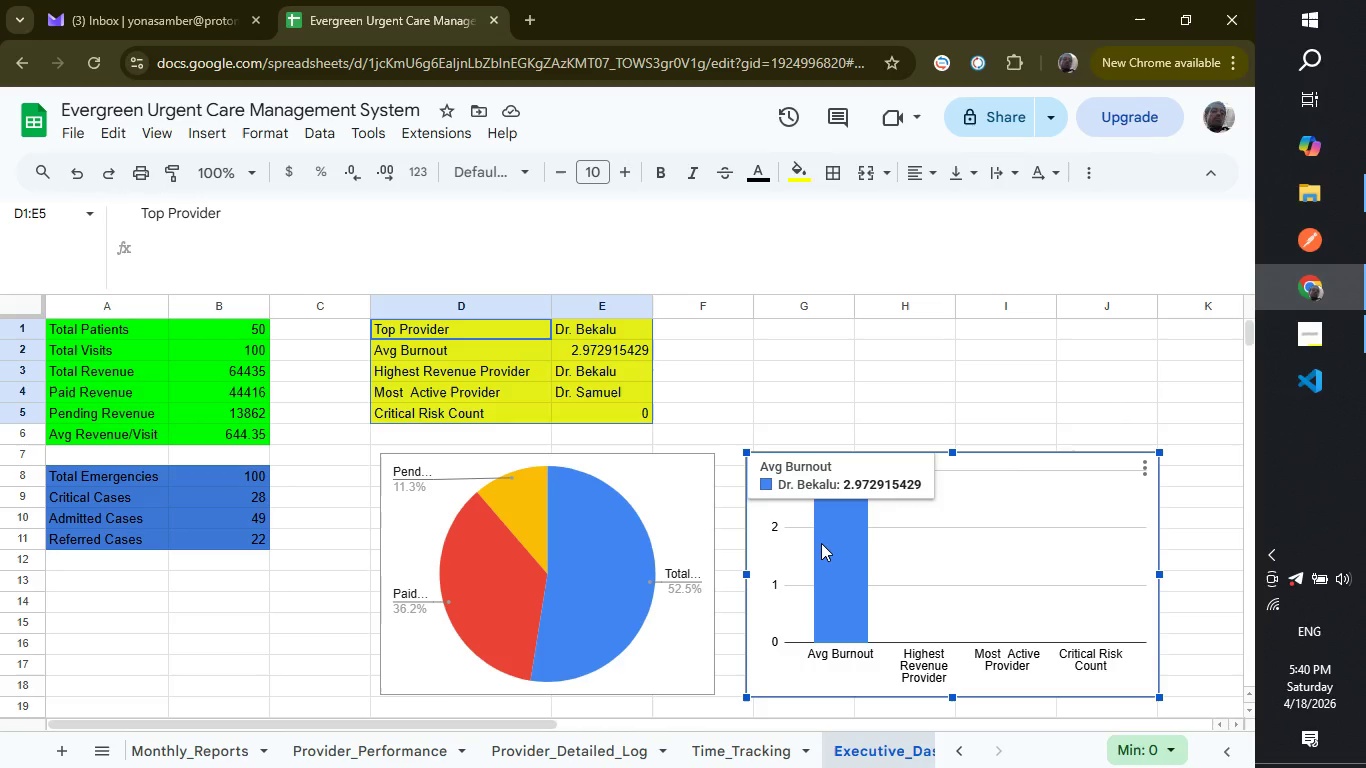 
left_click([1025, 651])
 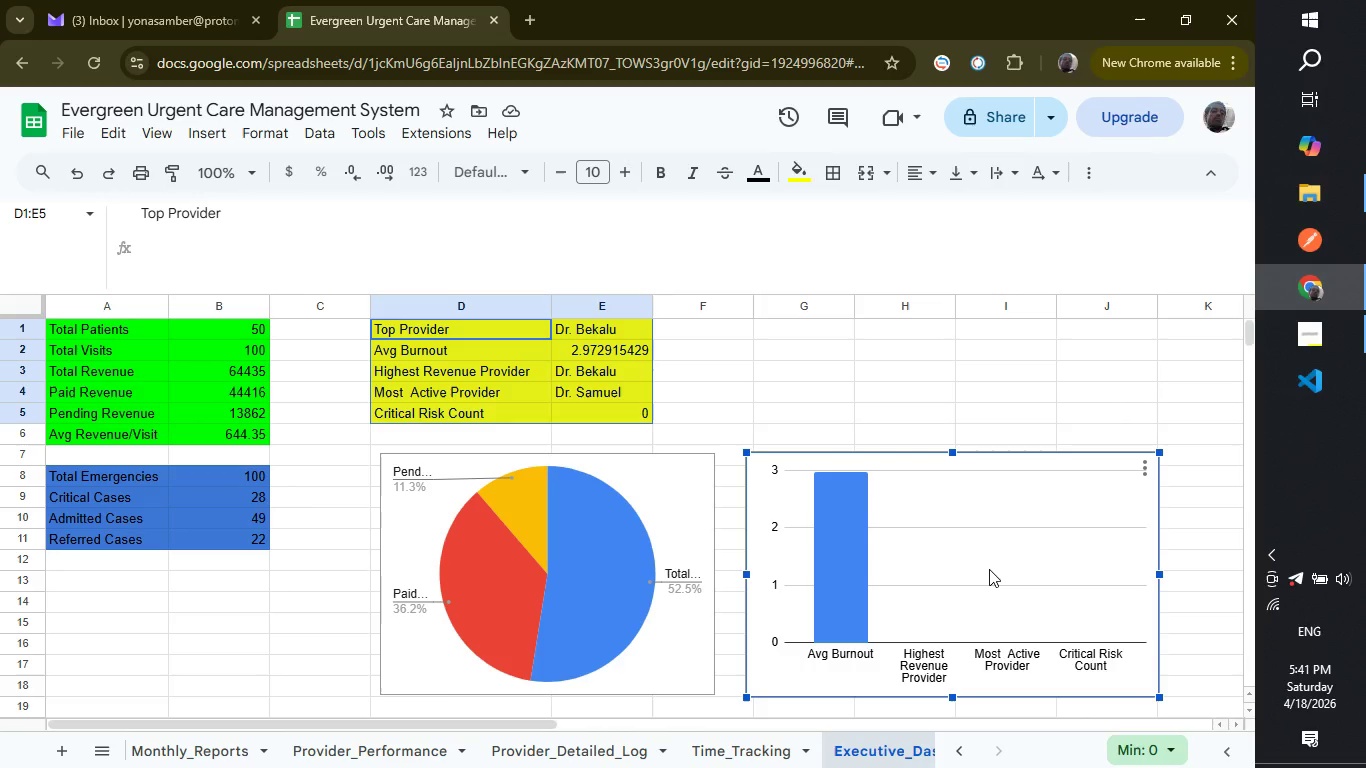 
wait(5.89)
 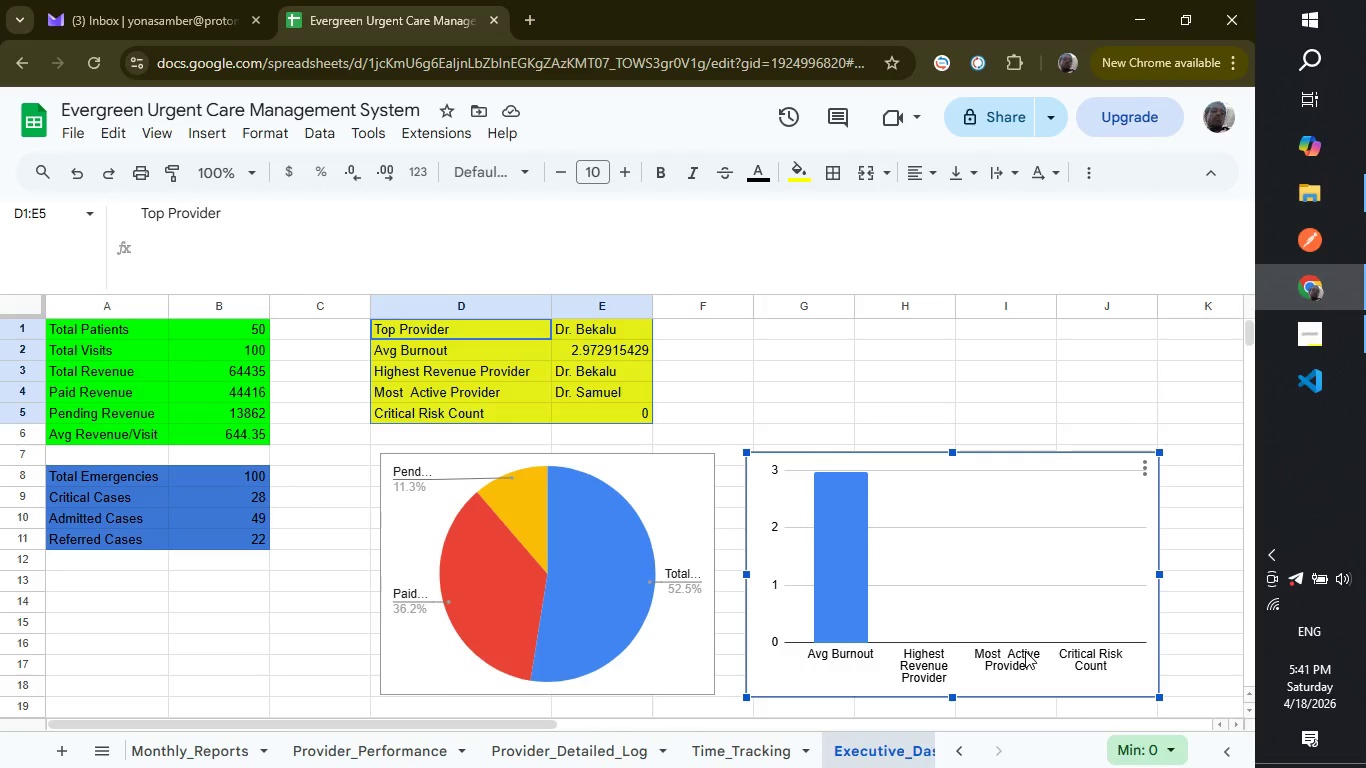 
key(Delete)
 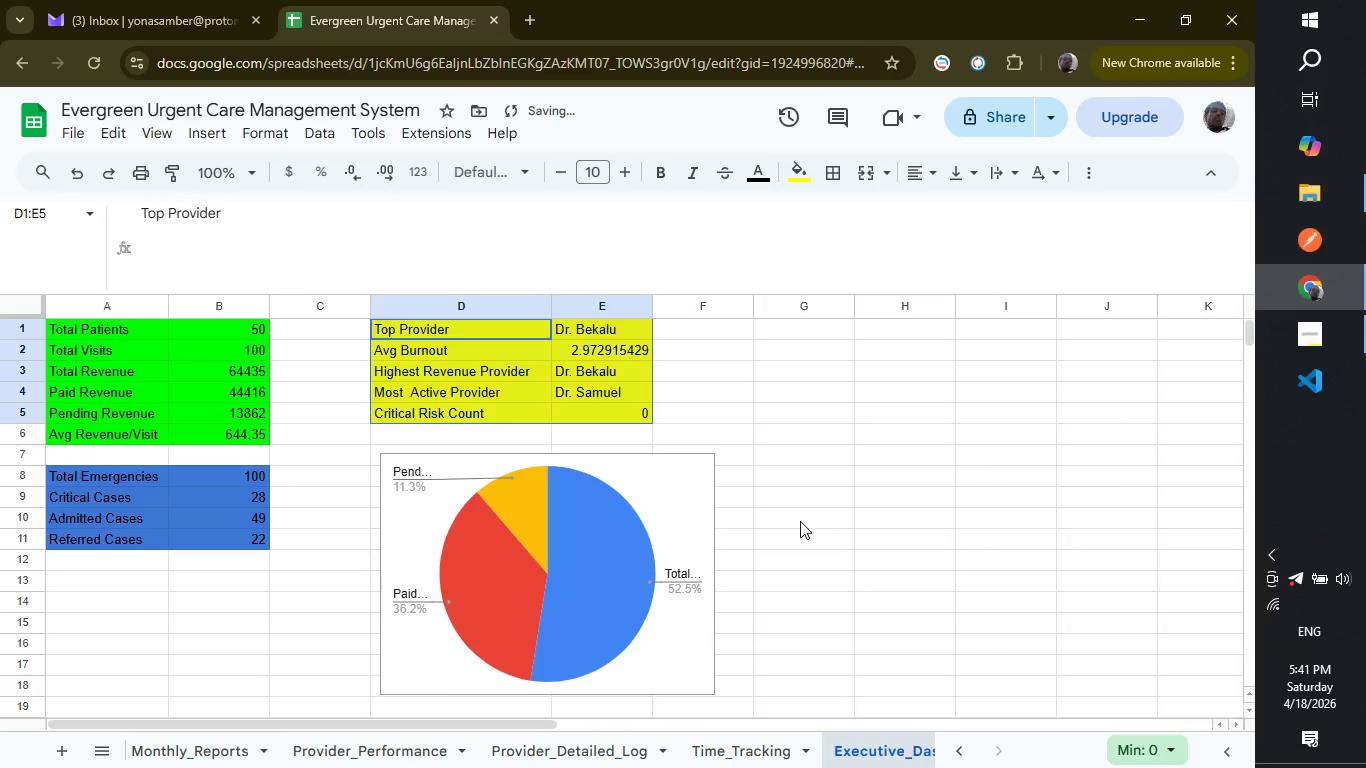 
scroll: coordinate [800, 521], scroll_direction: up, amount: 2.0
 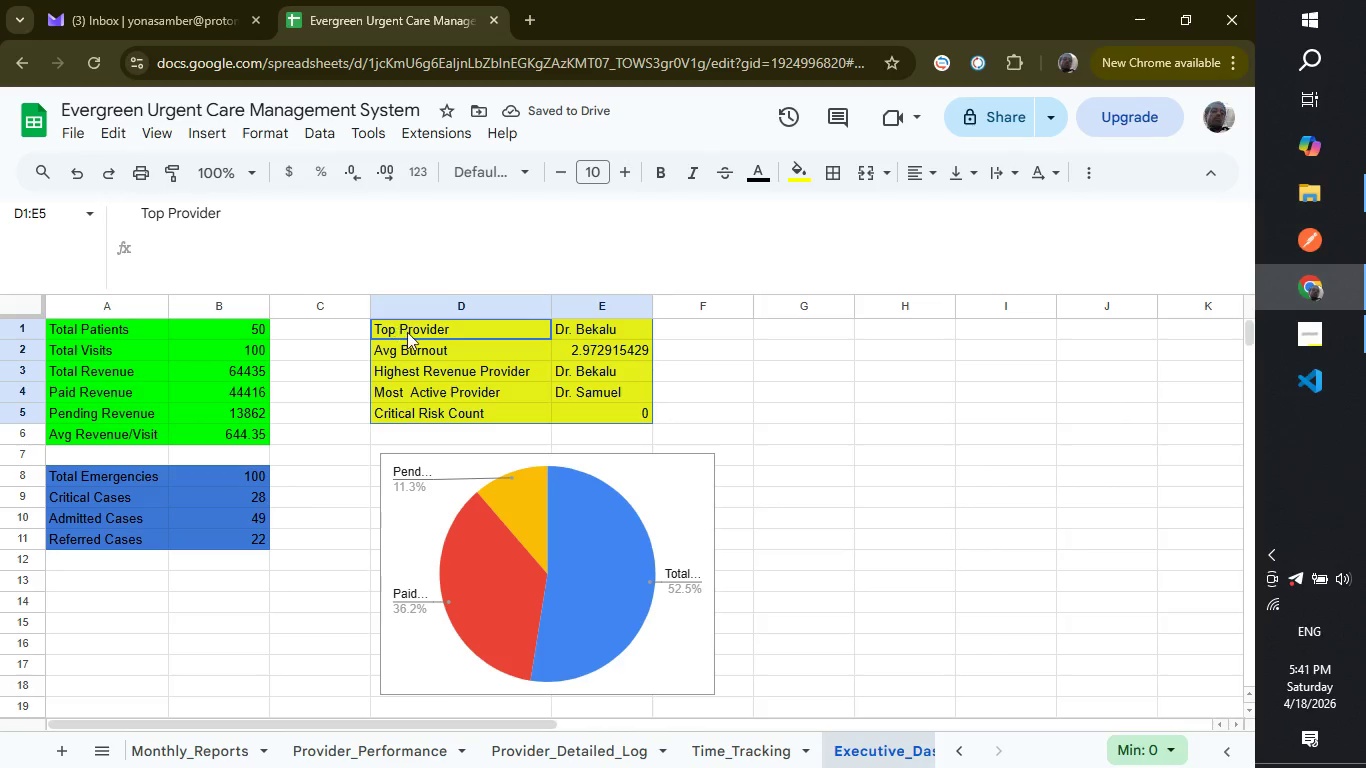 
left_click_drag(start_coordinate=[407, 332], to_coordinate=[614, 417])
 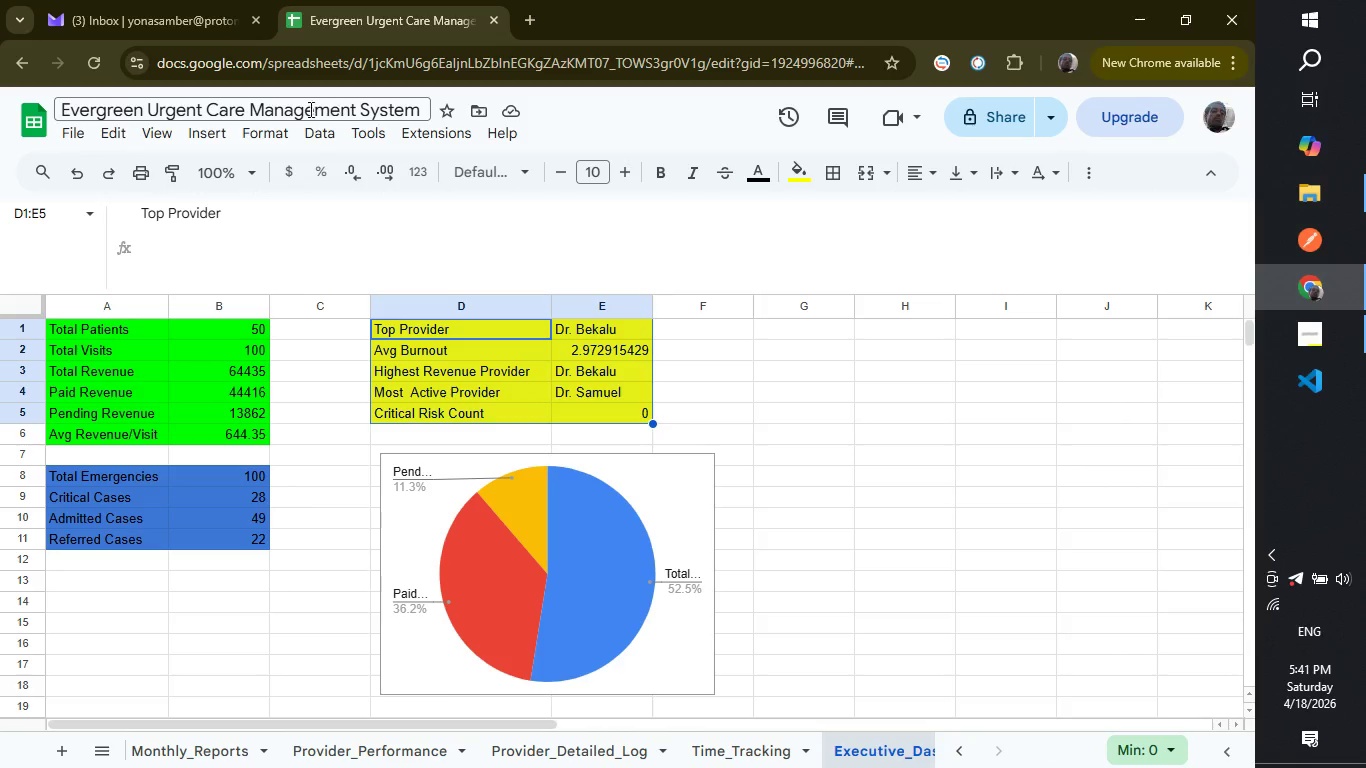 
left_click([226, 137])
 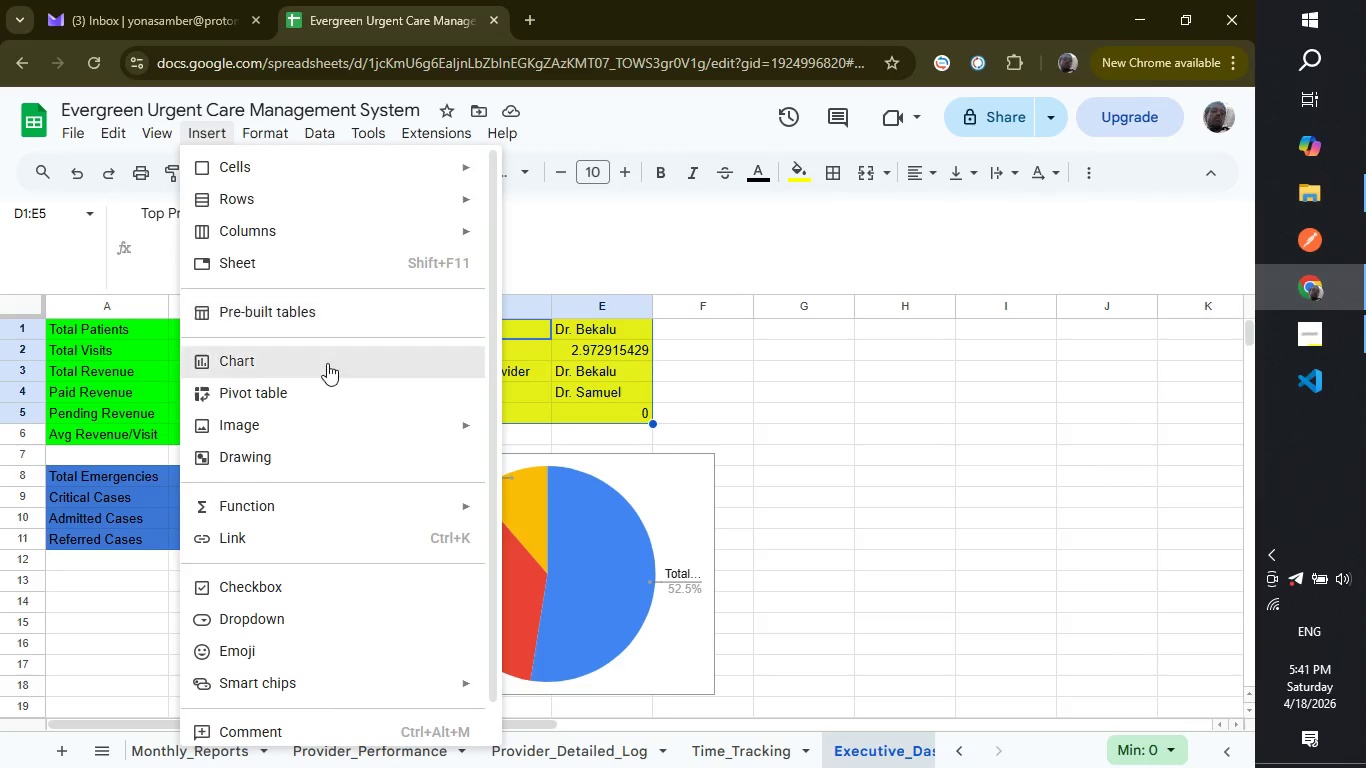 
left_click([327, 363])
 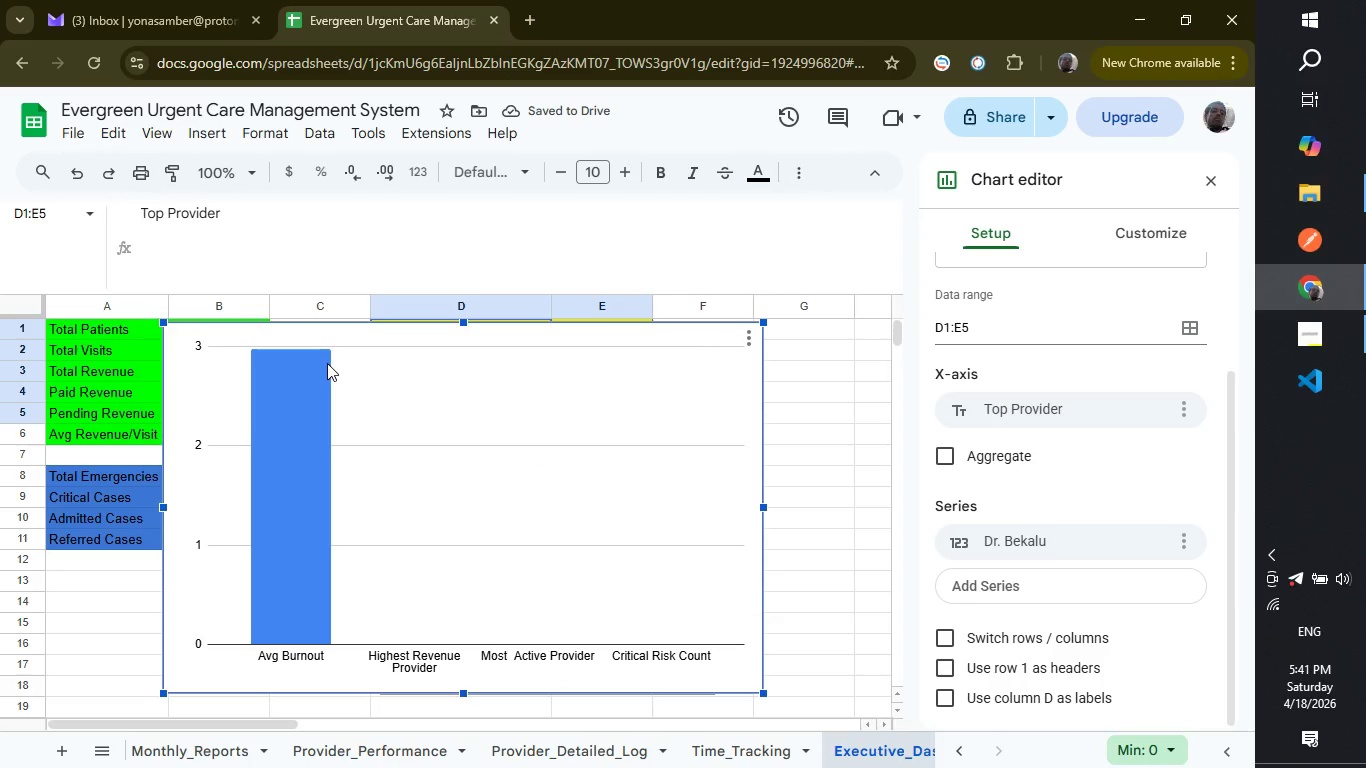 
wait(8.14)
 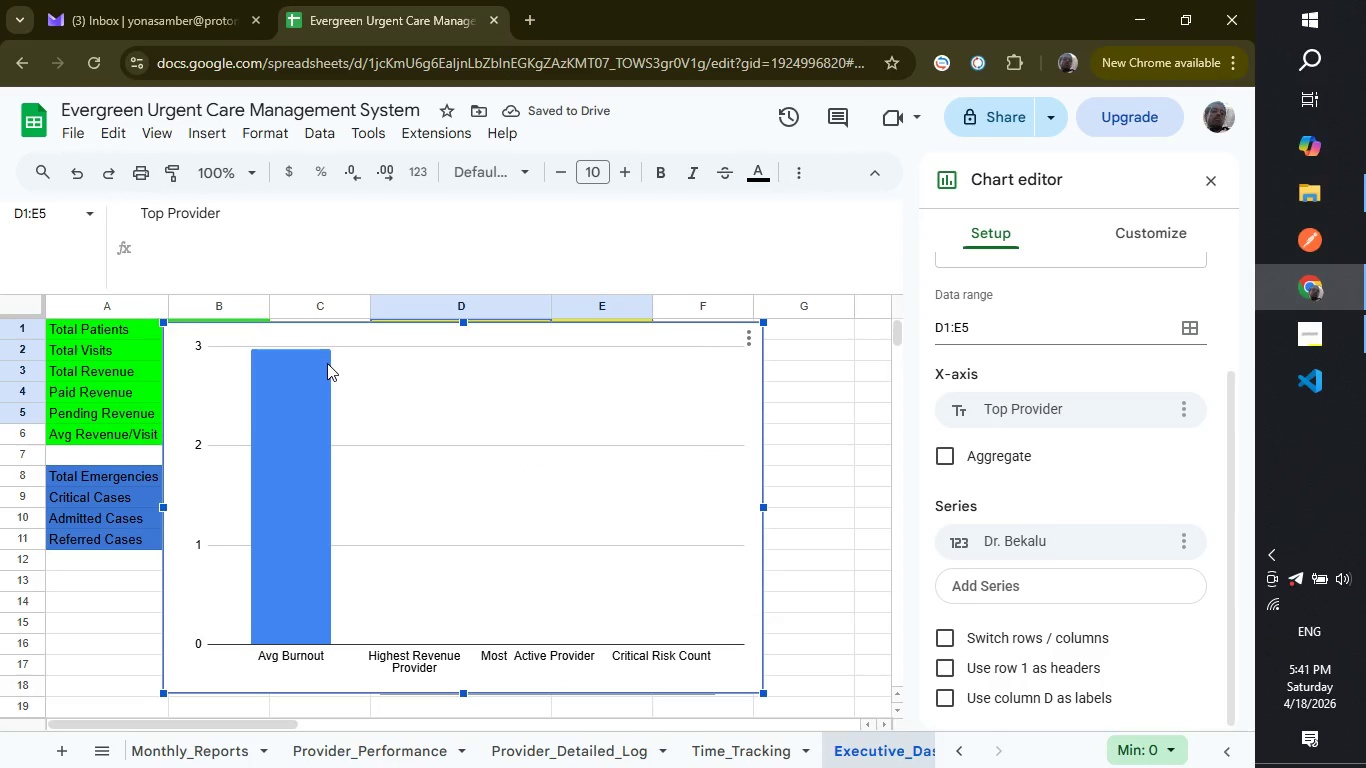 
scroll: coordinate [1040, 703], scroll_direction: down, amount: 1.0
 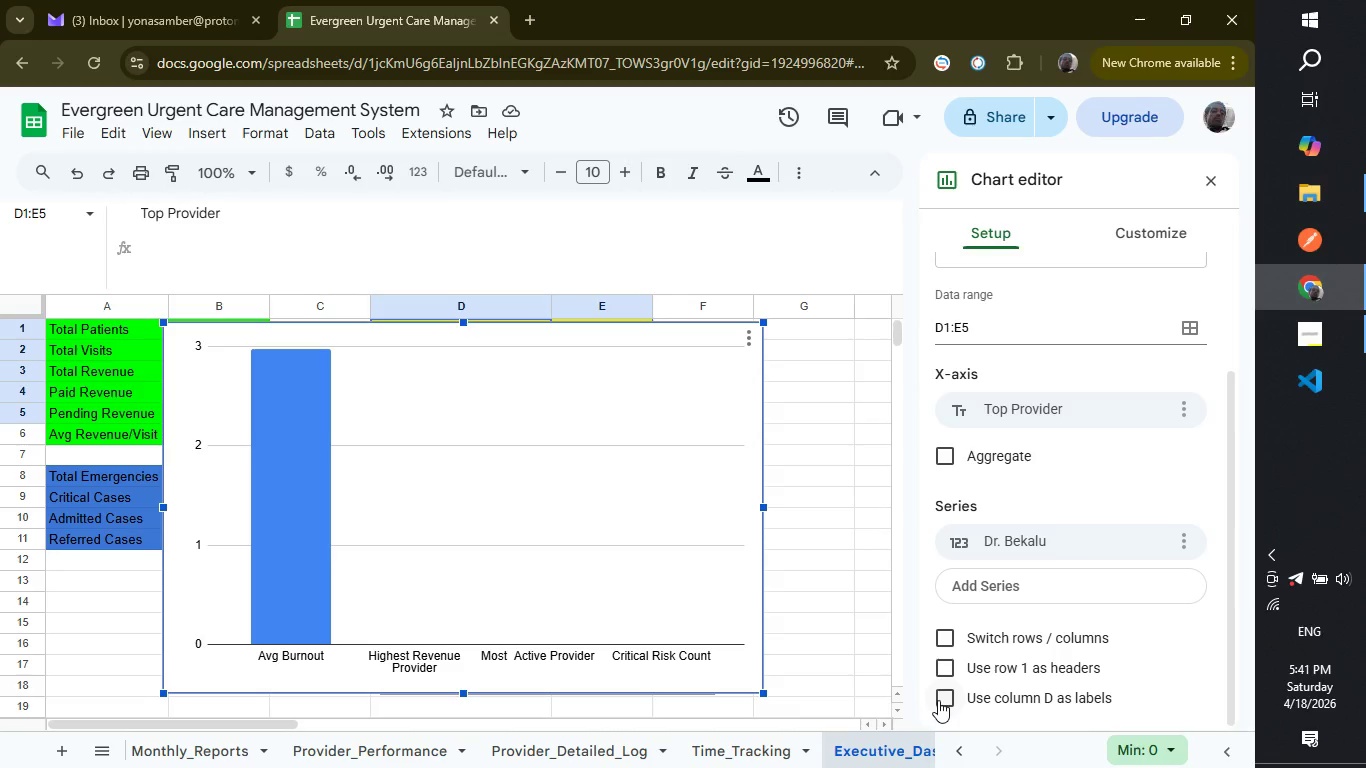 
left_click([938, 700])
 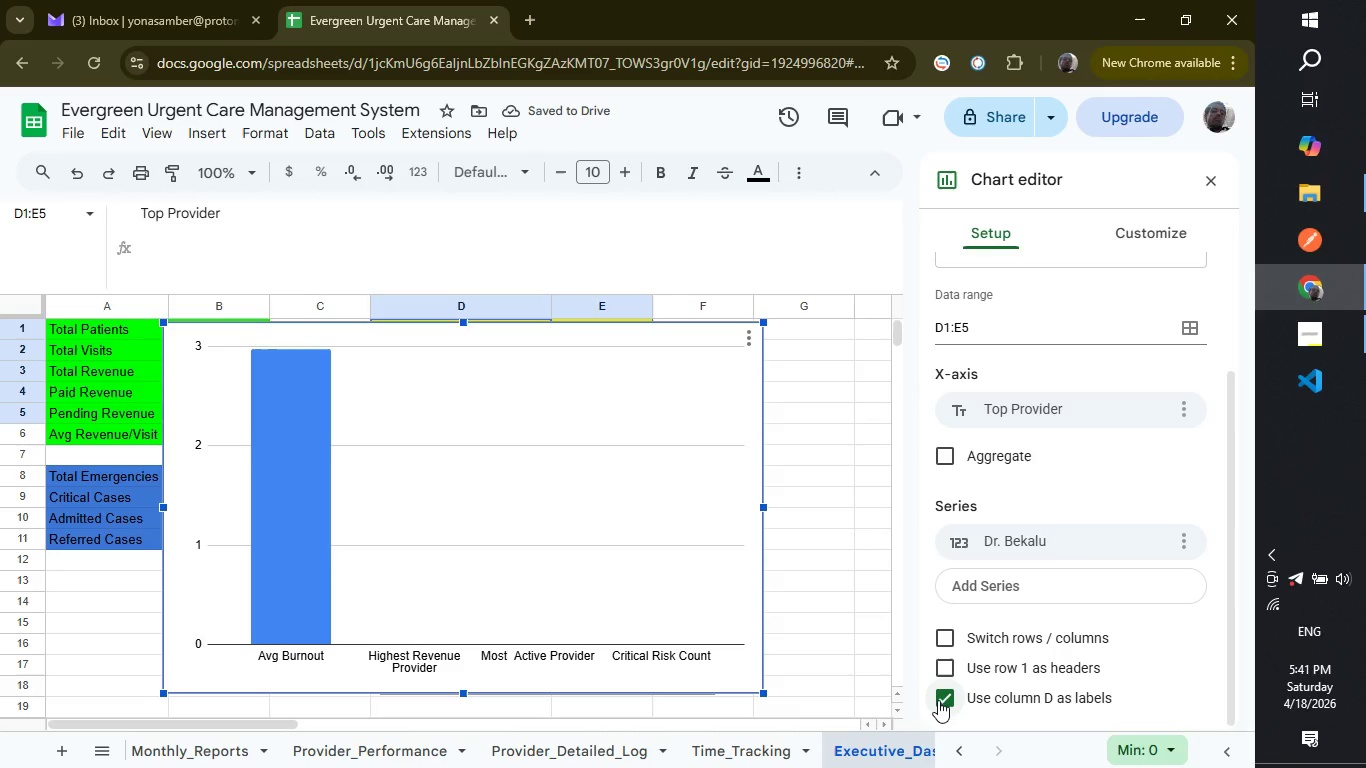 
left_click([938, 695])
 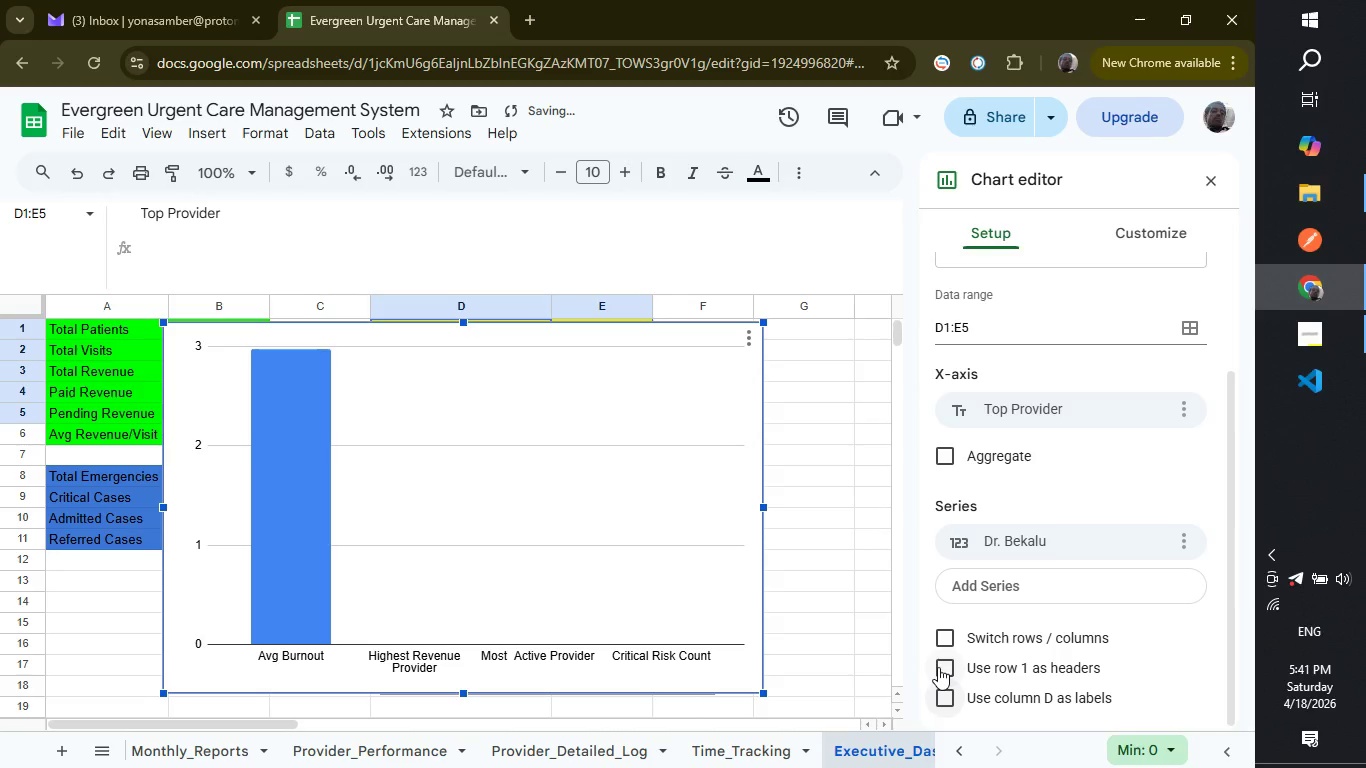 
left_click([938, 667])
 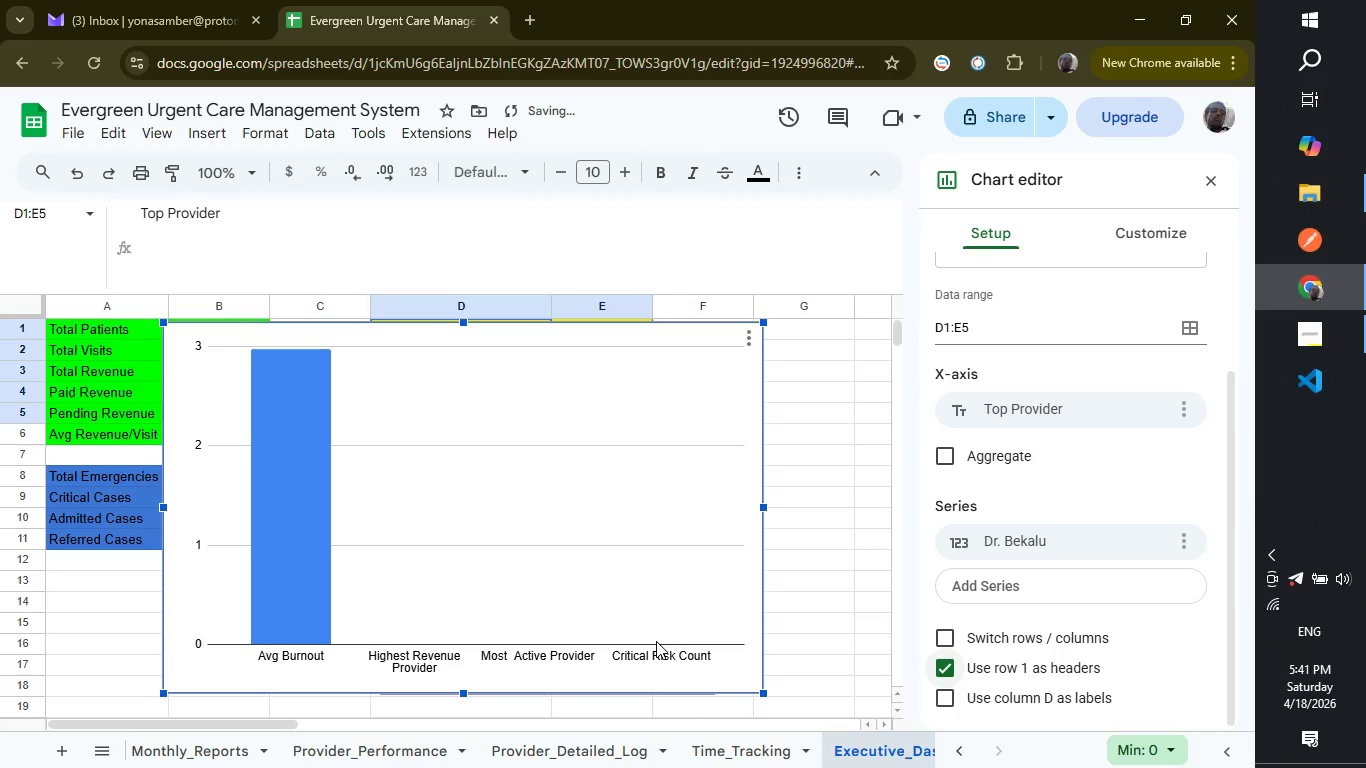 
scroll: coordinate [656, 641], scroll_direction: up, amount: 1.0
 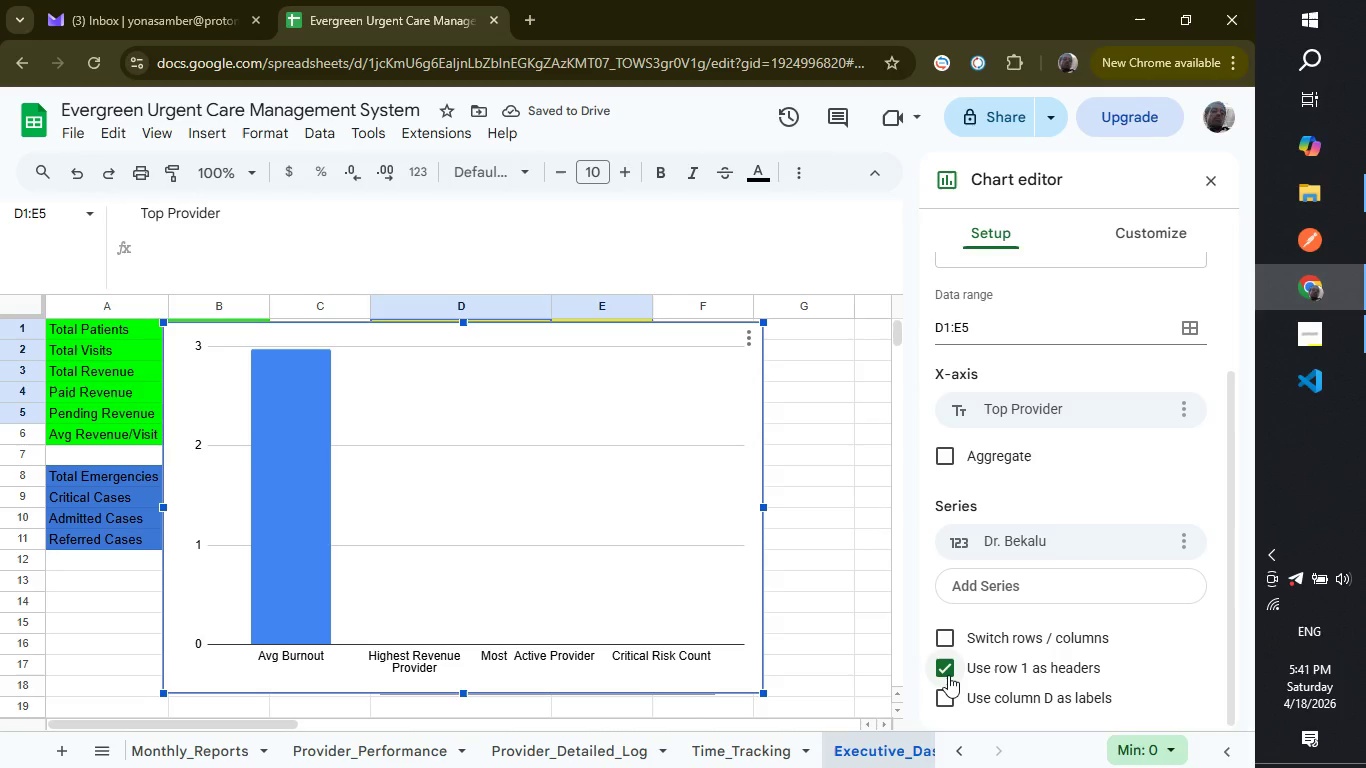 
left_click([948, 675])
 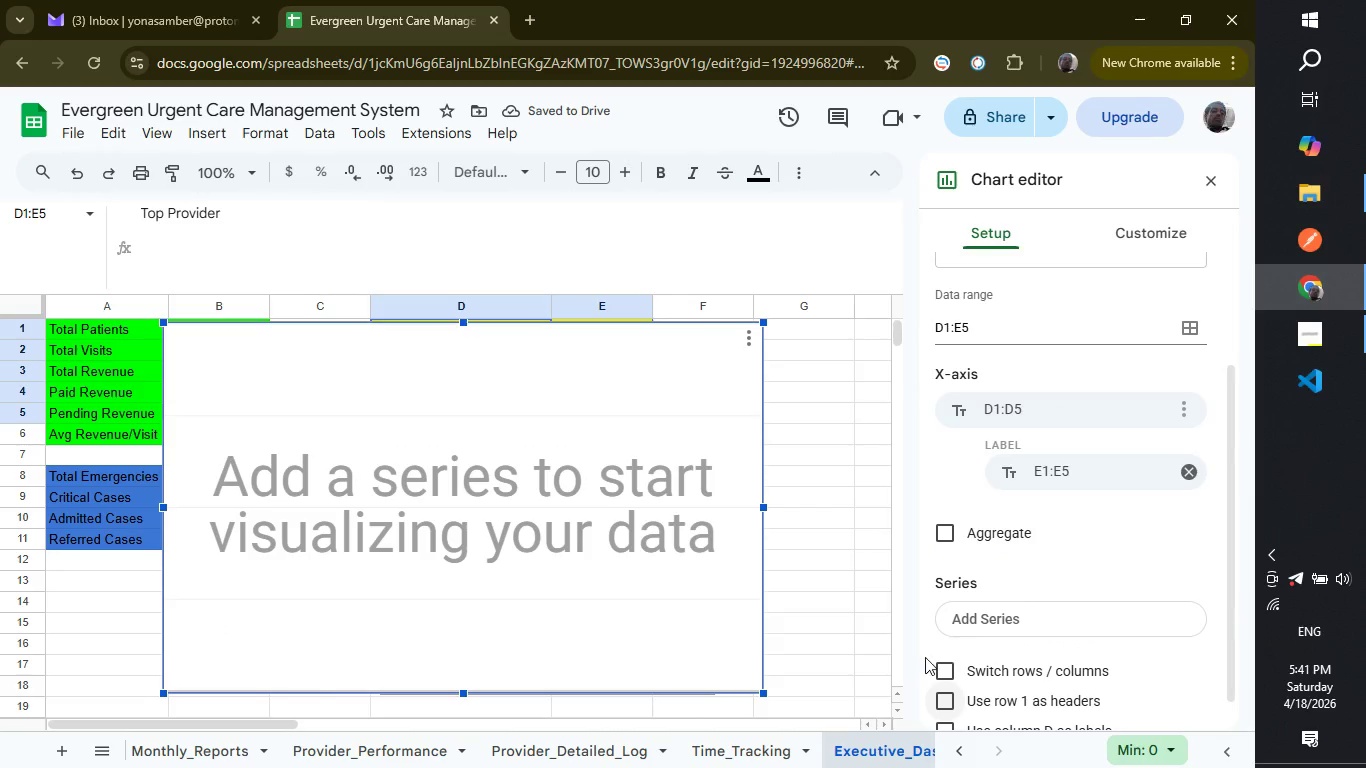 
left_click([944, 681])
 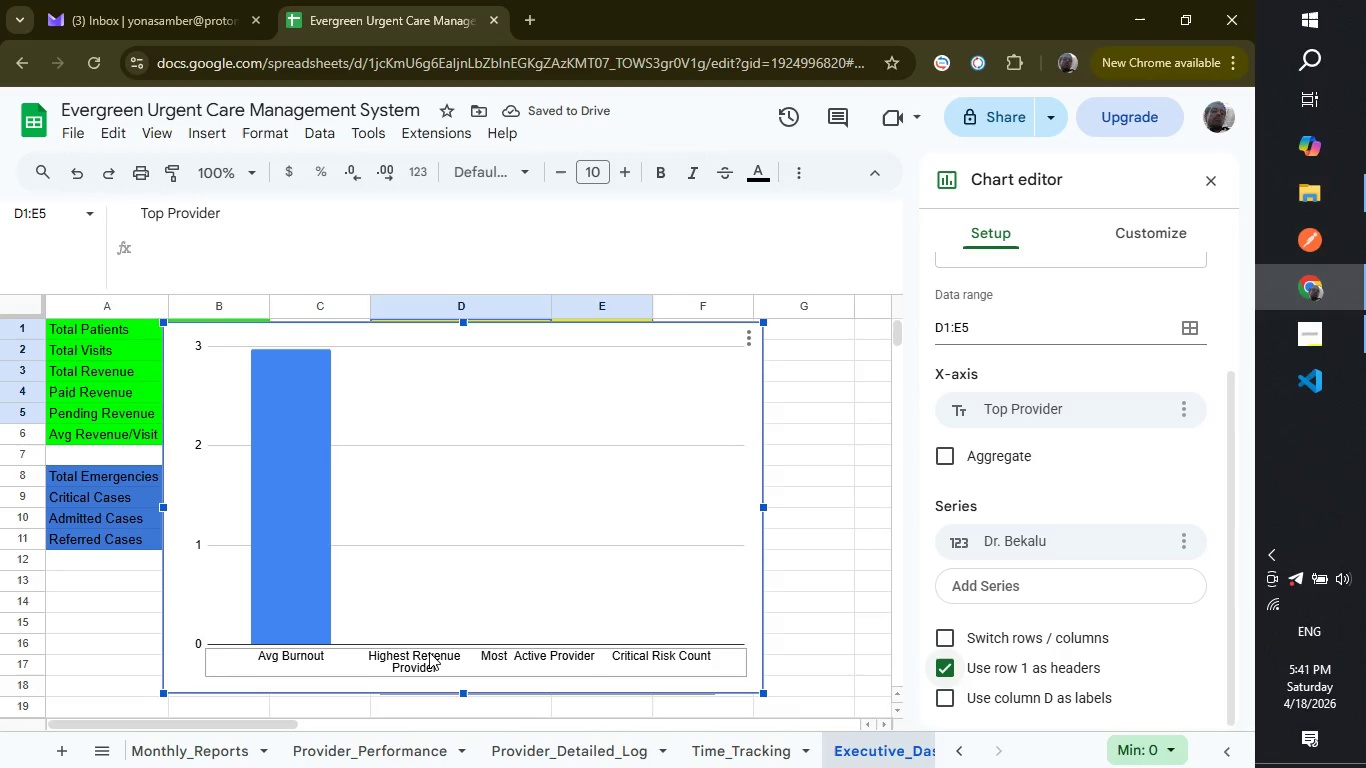 
left_click([429, 652])
 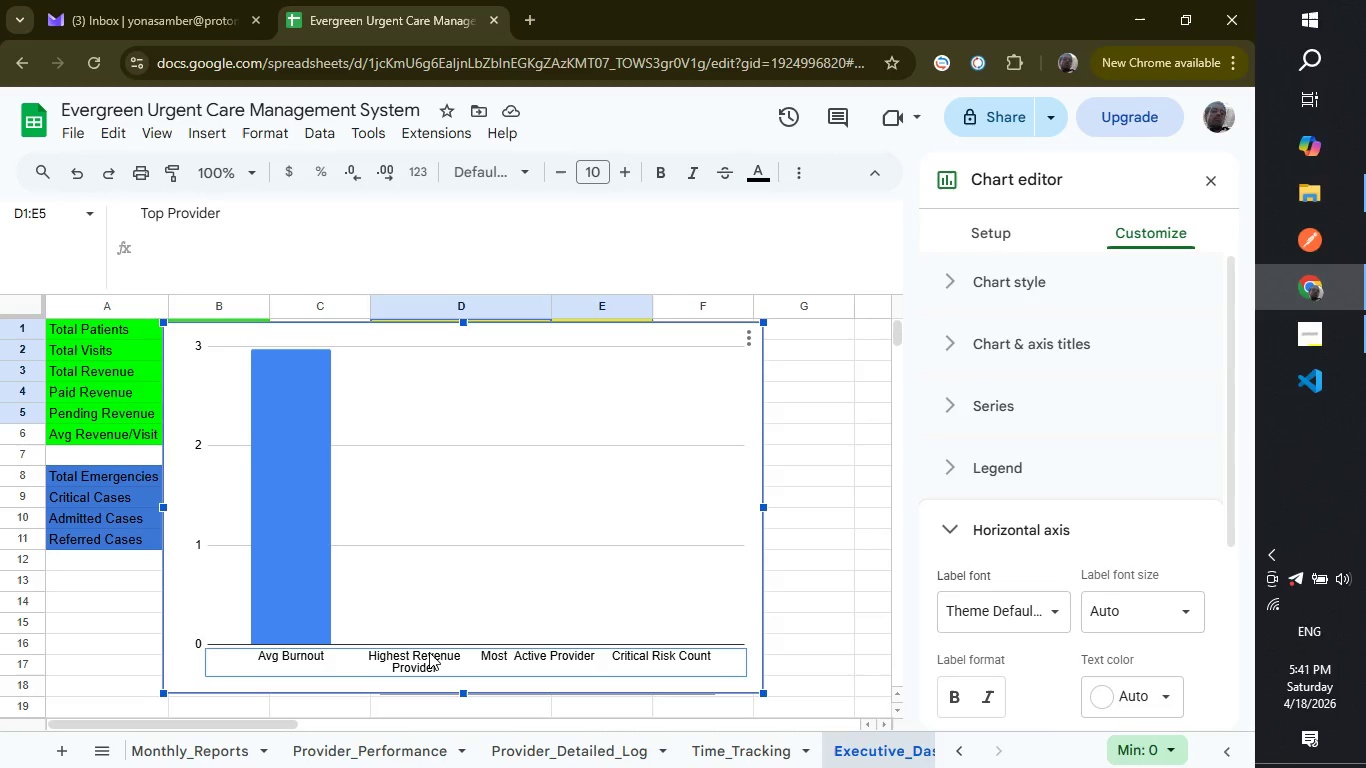 
left_click([429, 652])
 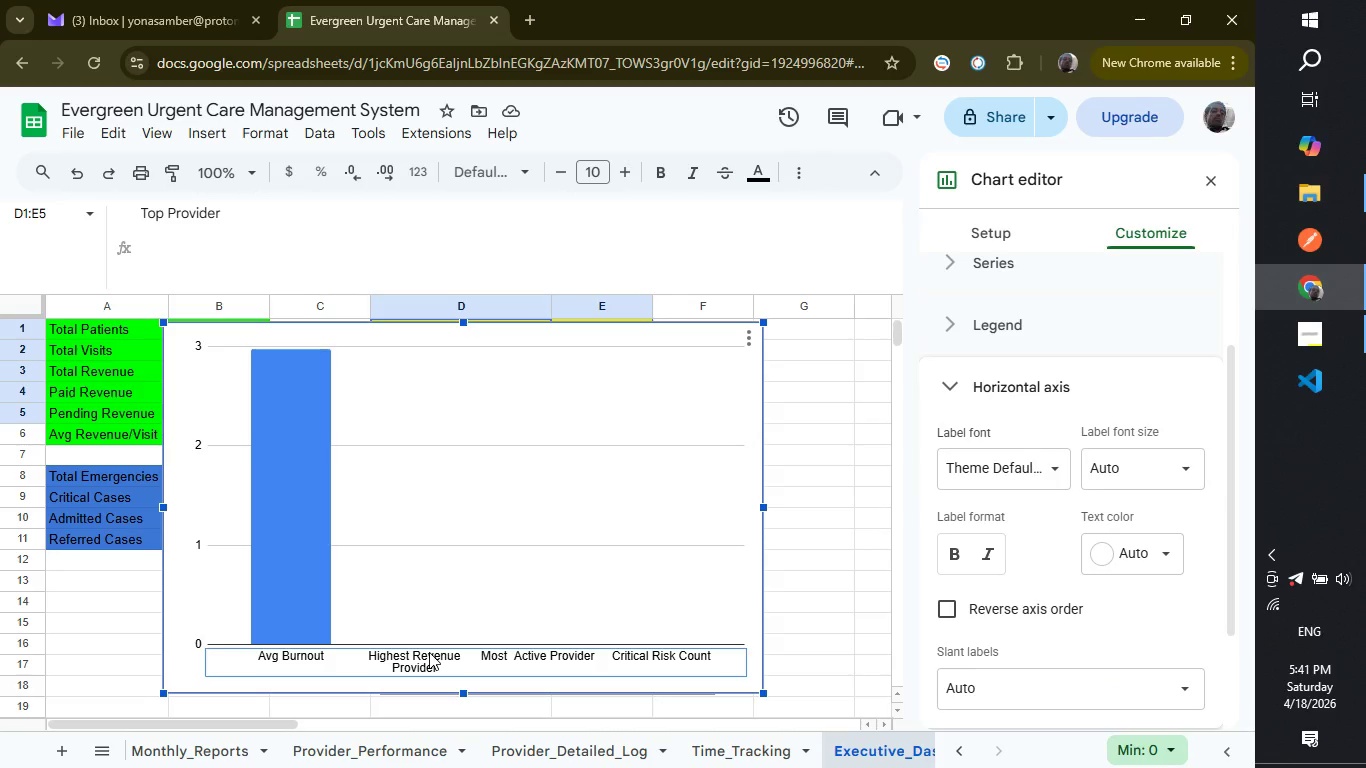 
left_click([429, 652])
 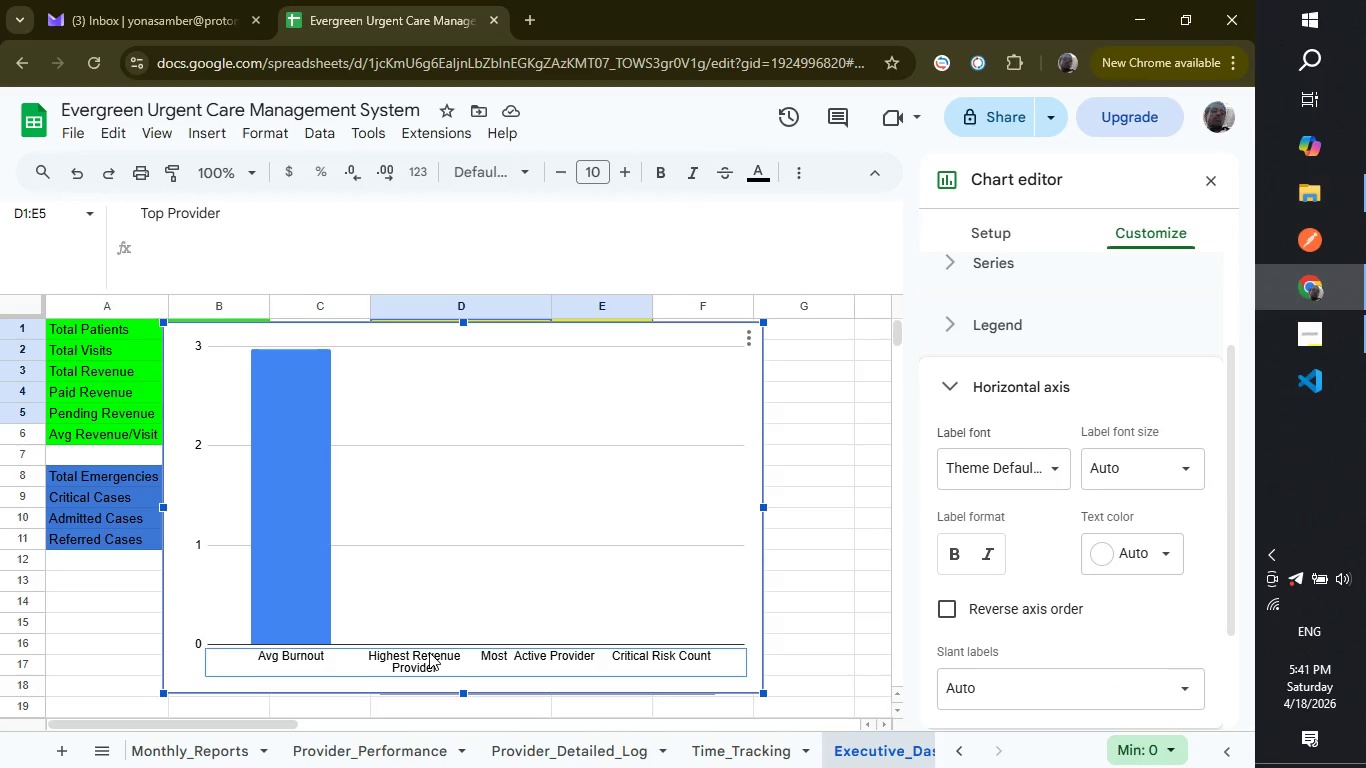 
double_click([429, 652])
 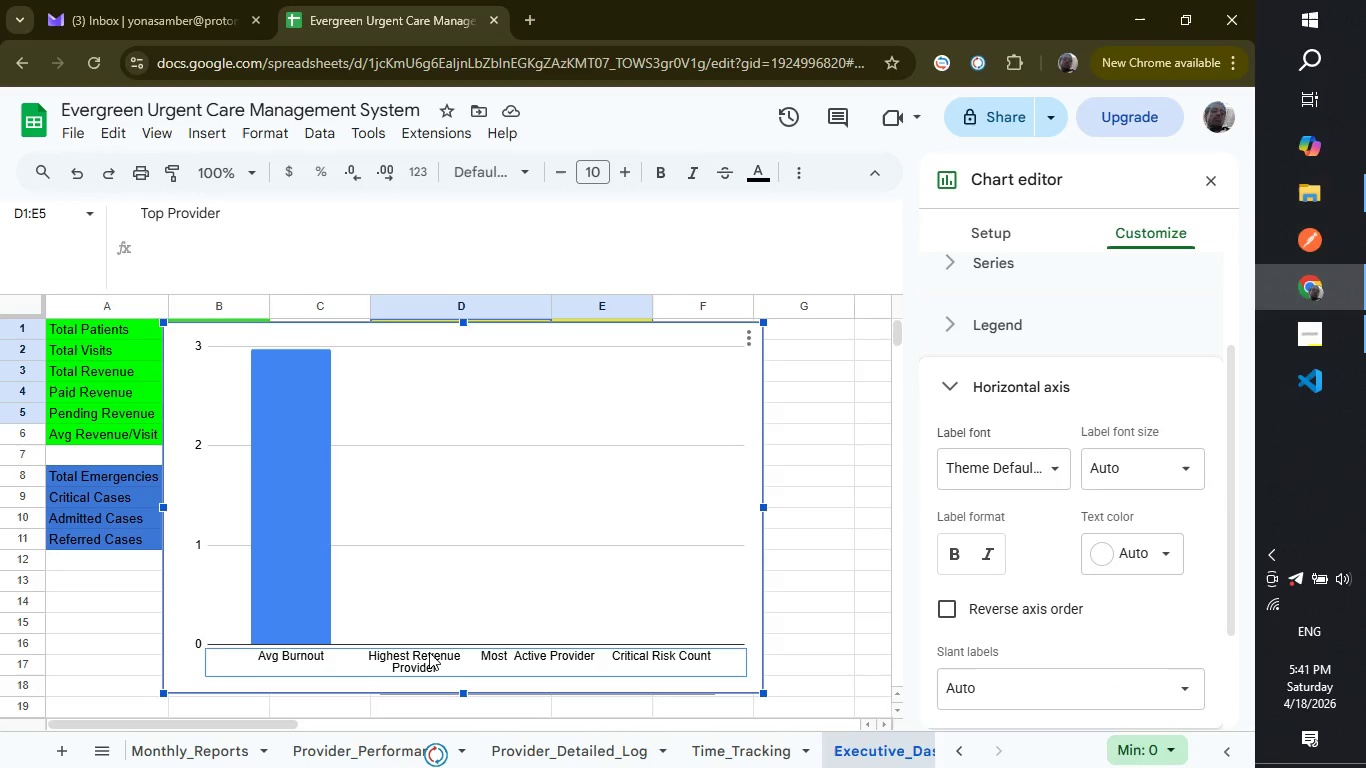 
double_click([429, 652])
 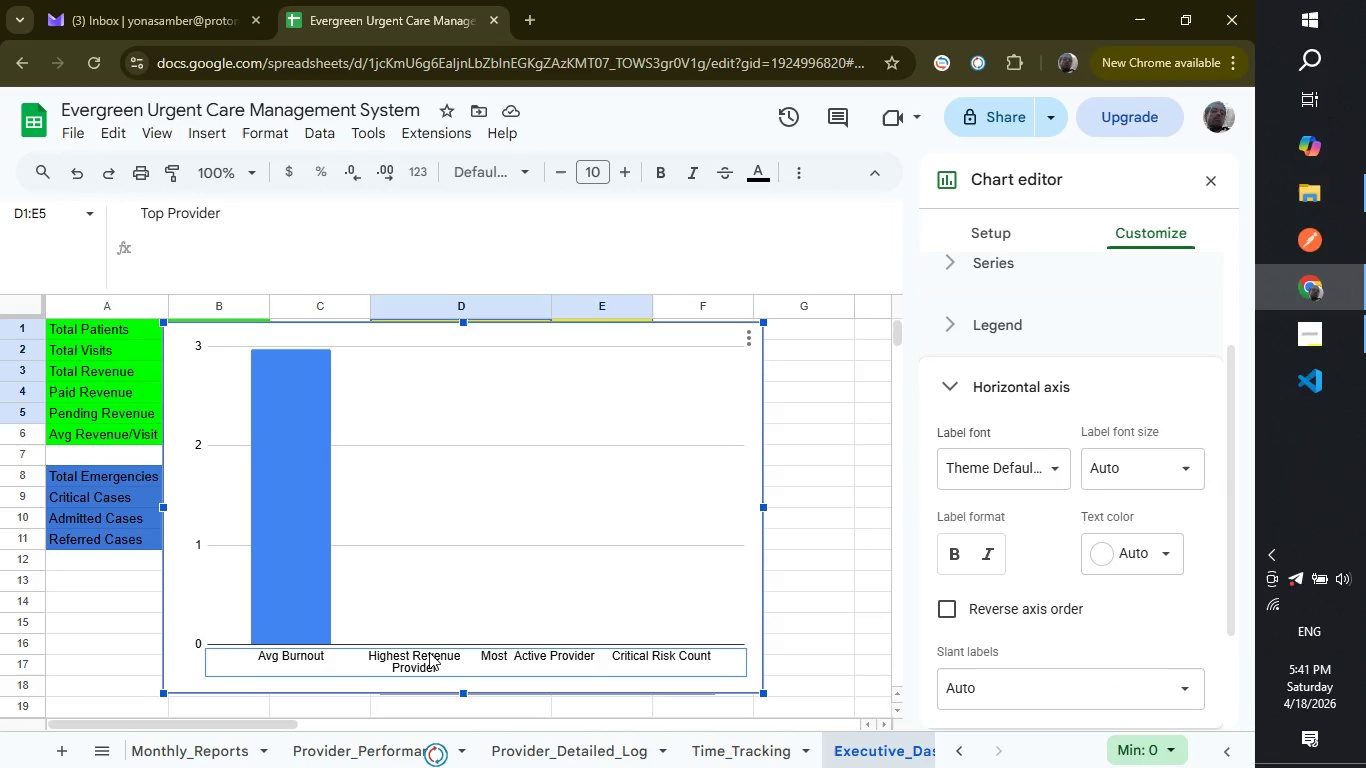 
triple_click([429, 652])
 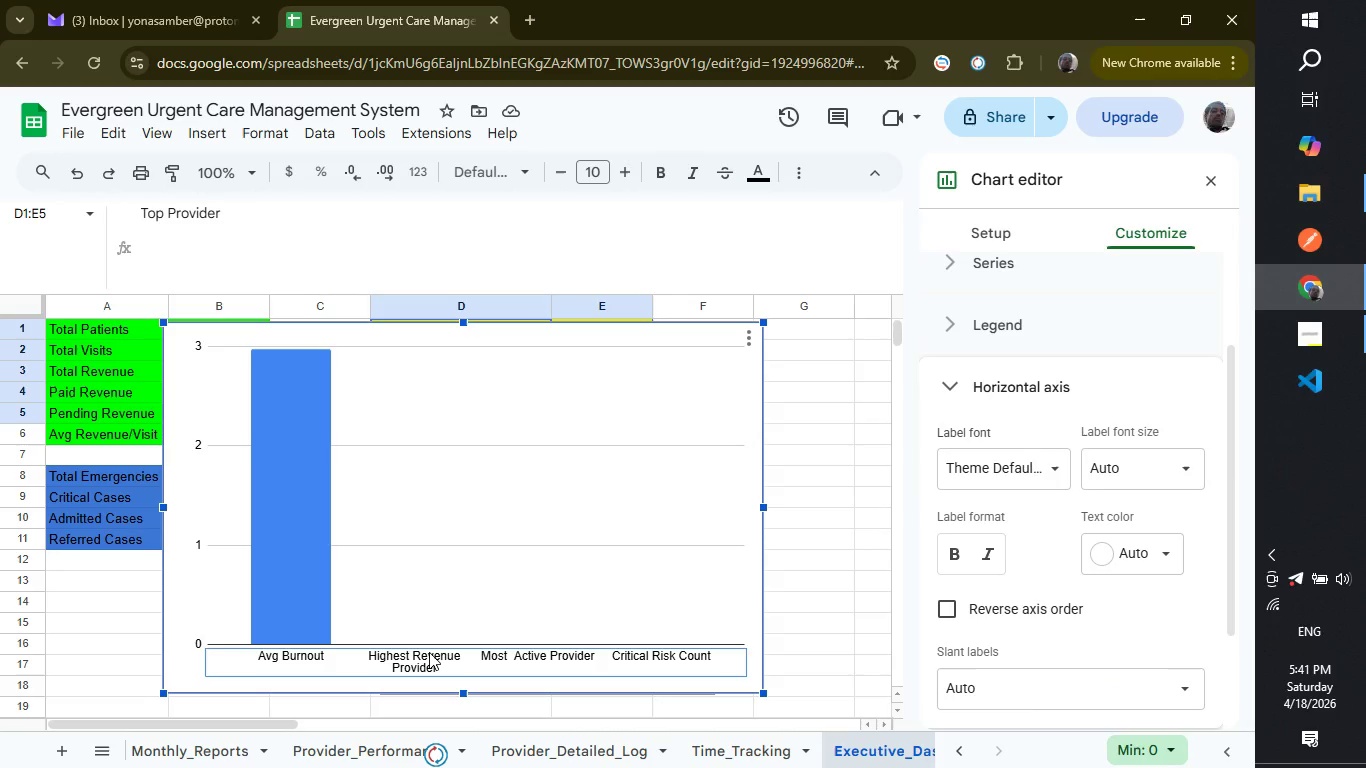 
double_click([429, 652])
 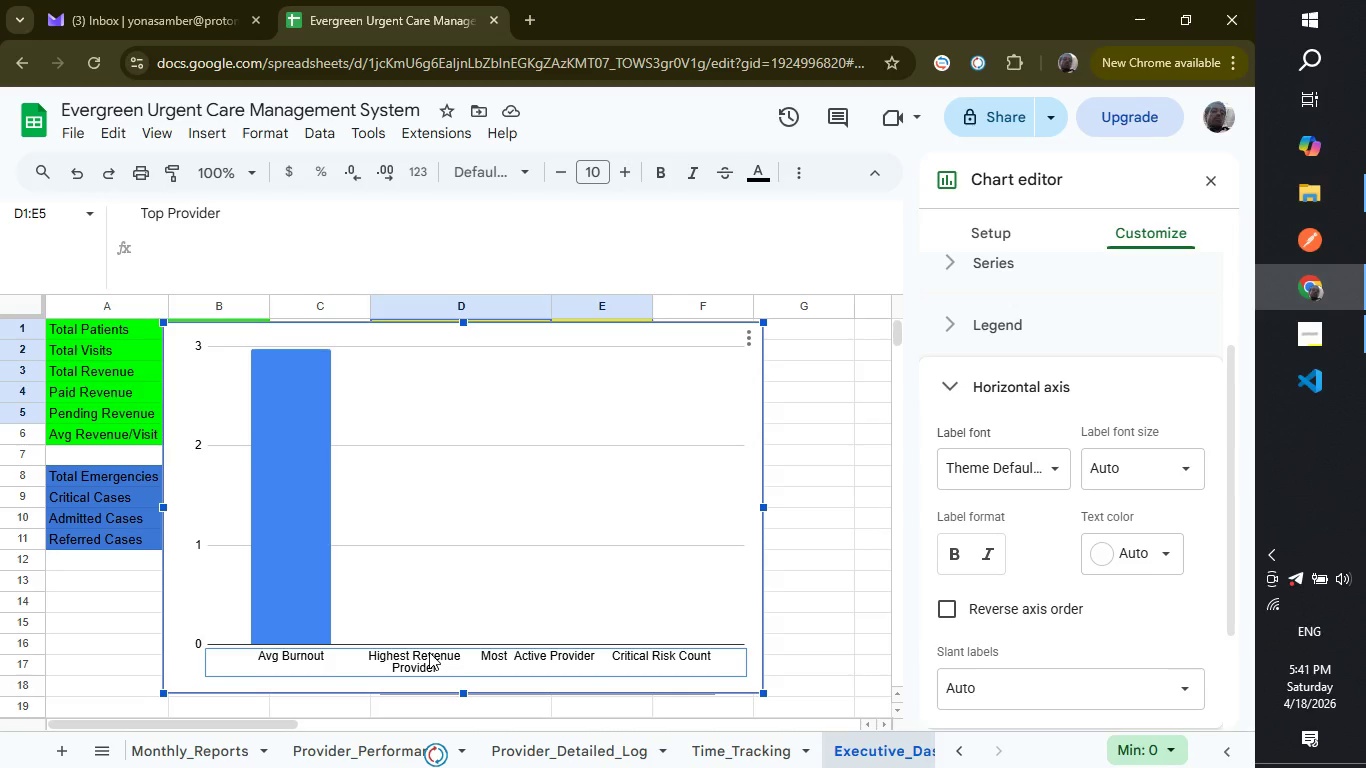 
wait(10.59)
 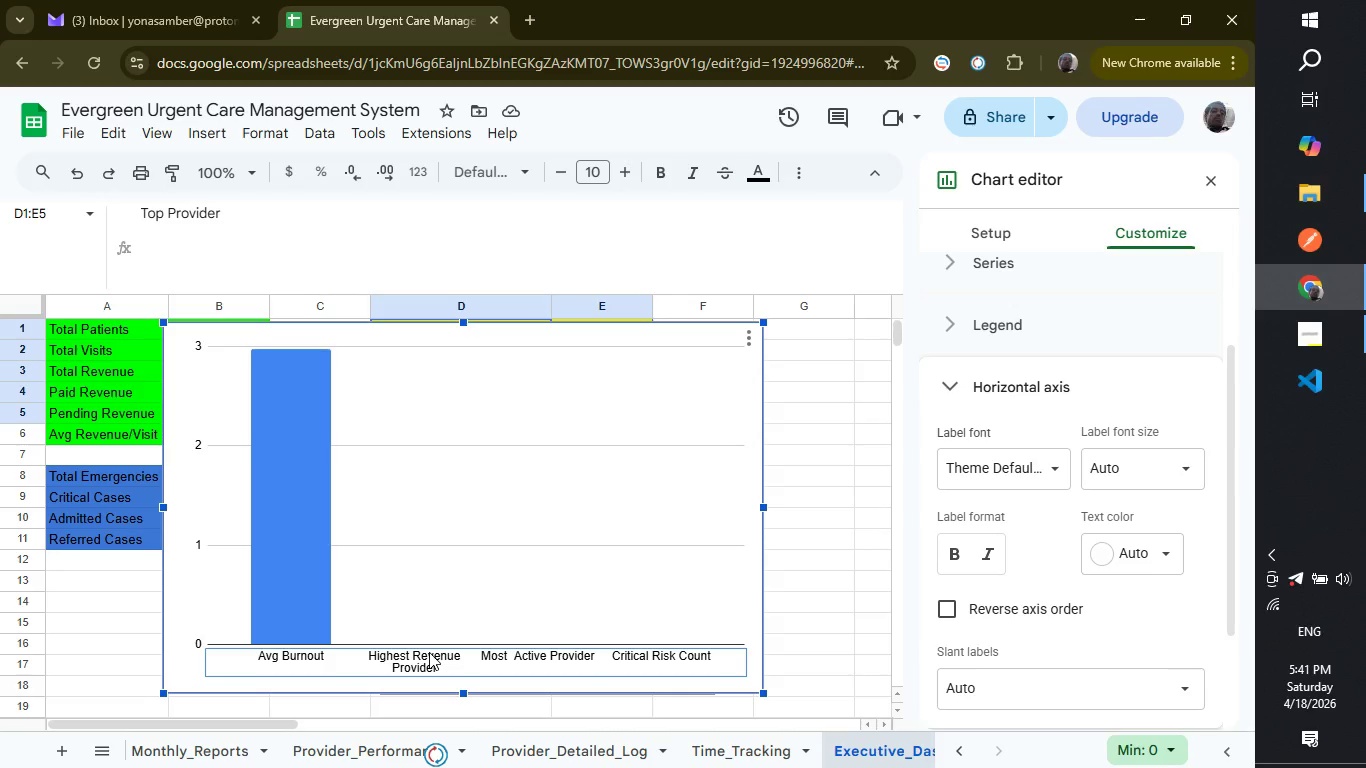 
key(Delete)
 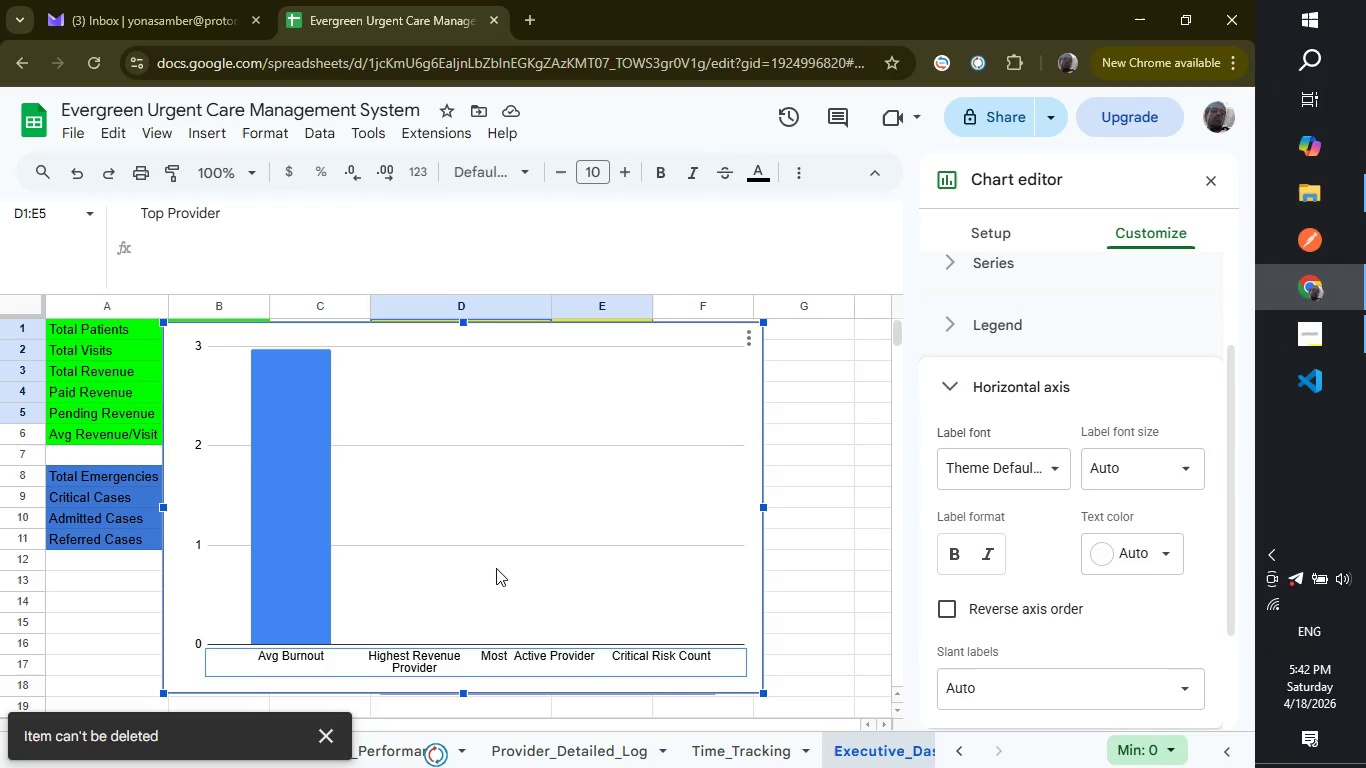 
left_click([500, 564])
 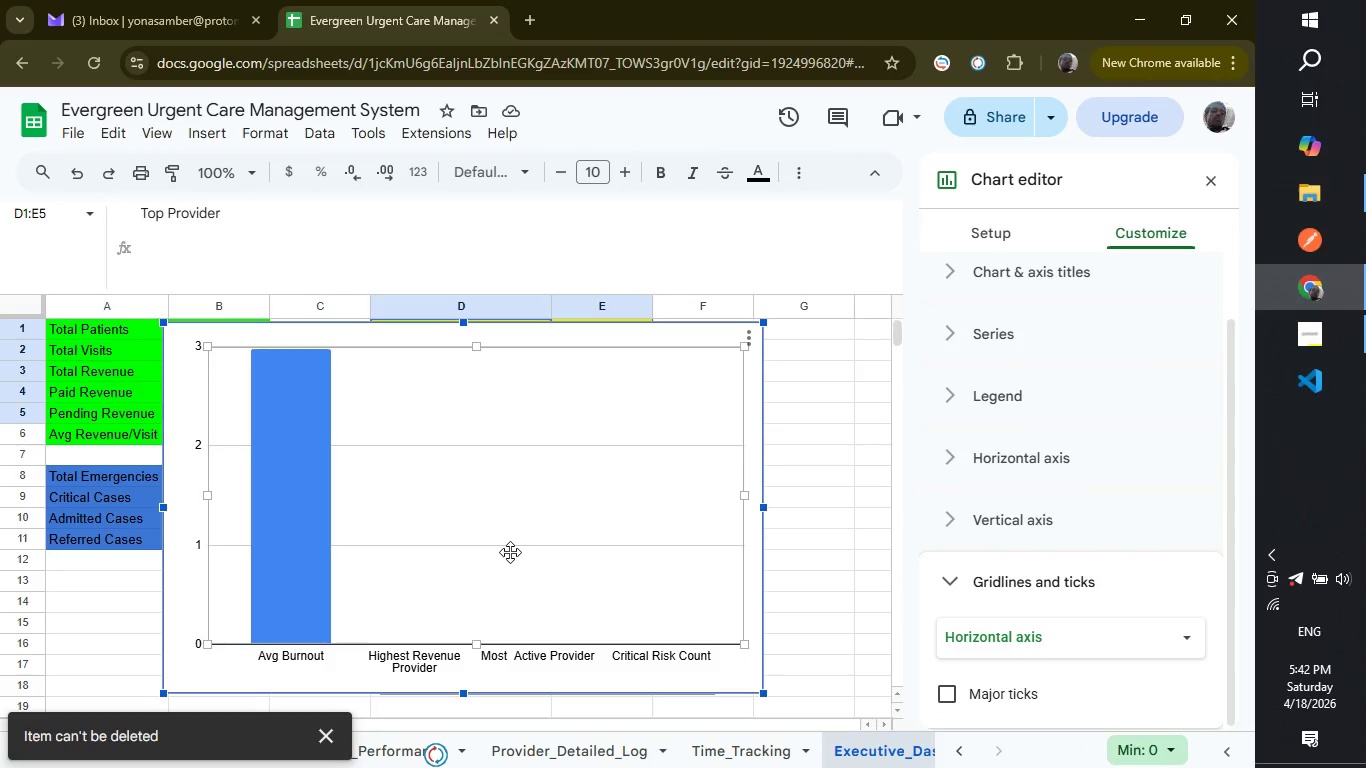 
left_click([510, 552])
 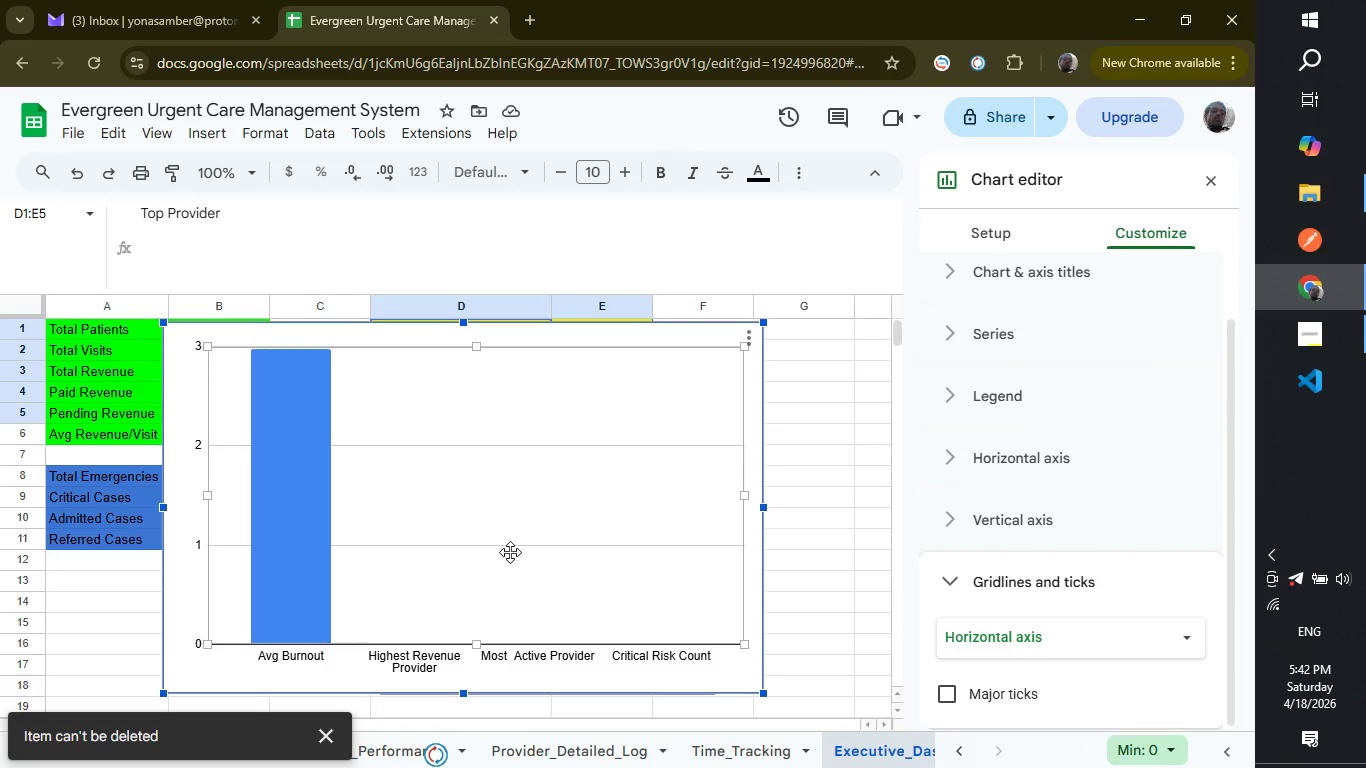 
key(Delete)
 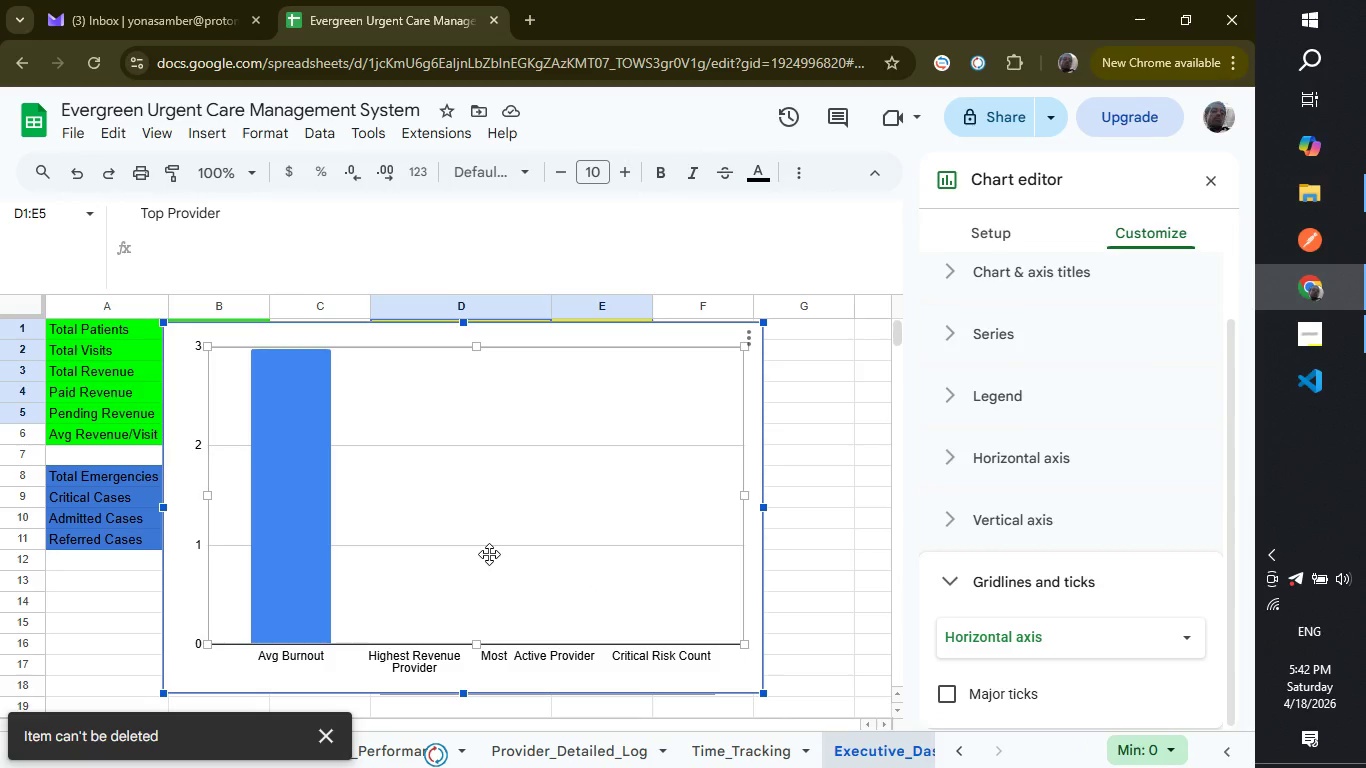 
left_click([877, 516])
 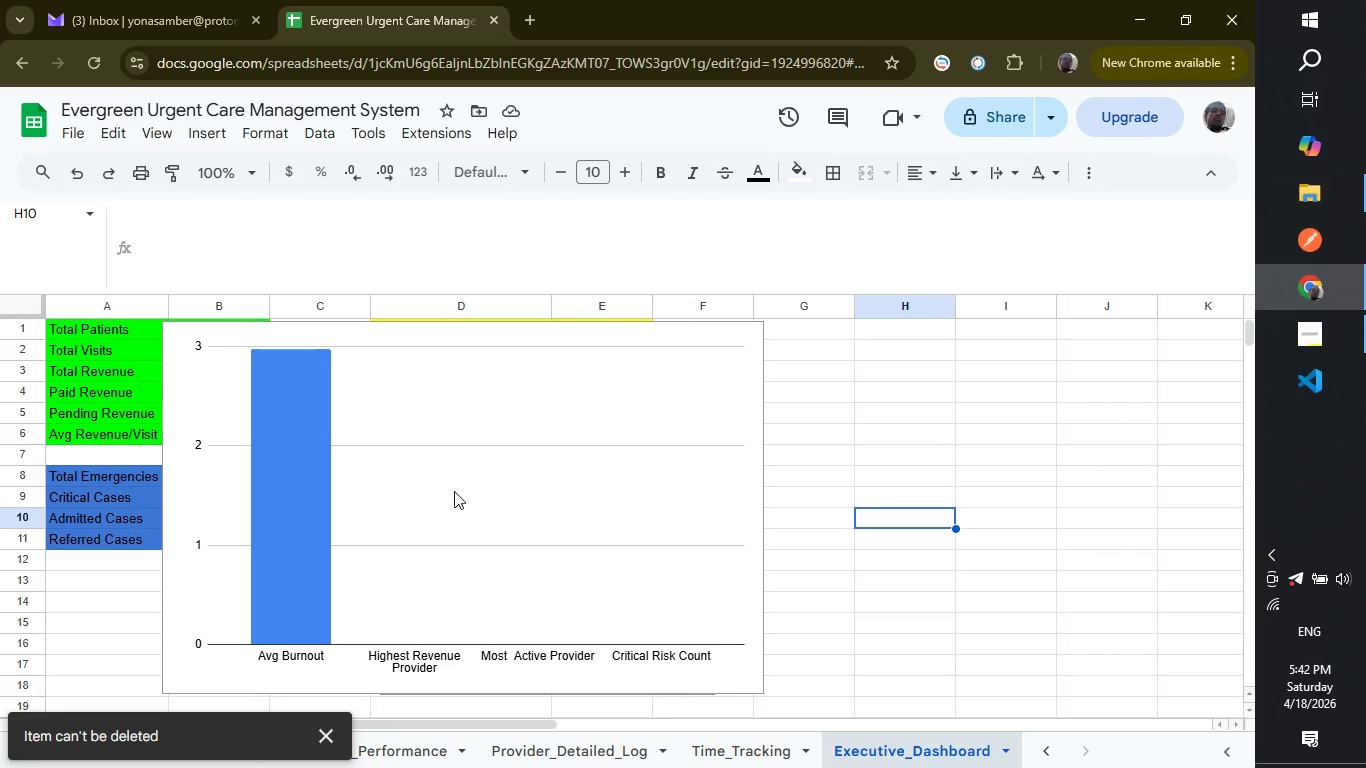 
left_click_drag(start_coordinate=[450, 491], to_coordinate=[721, 493])
 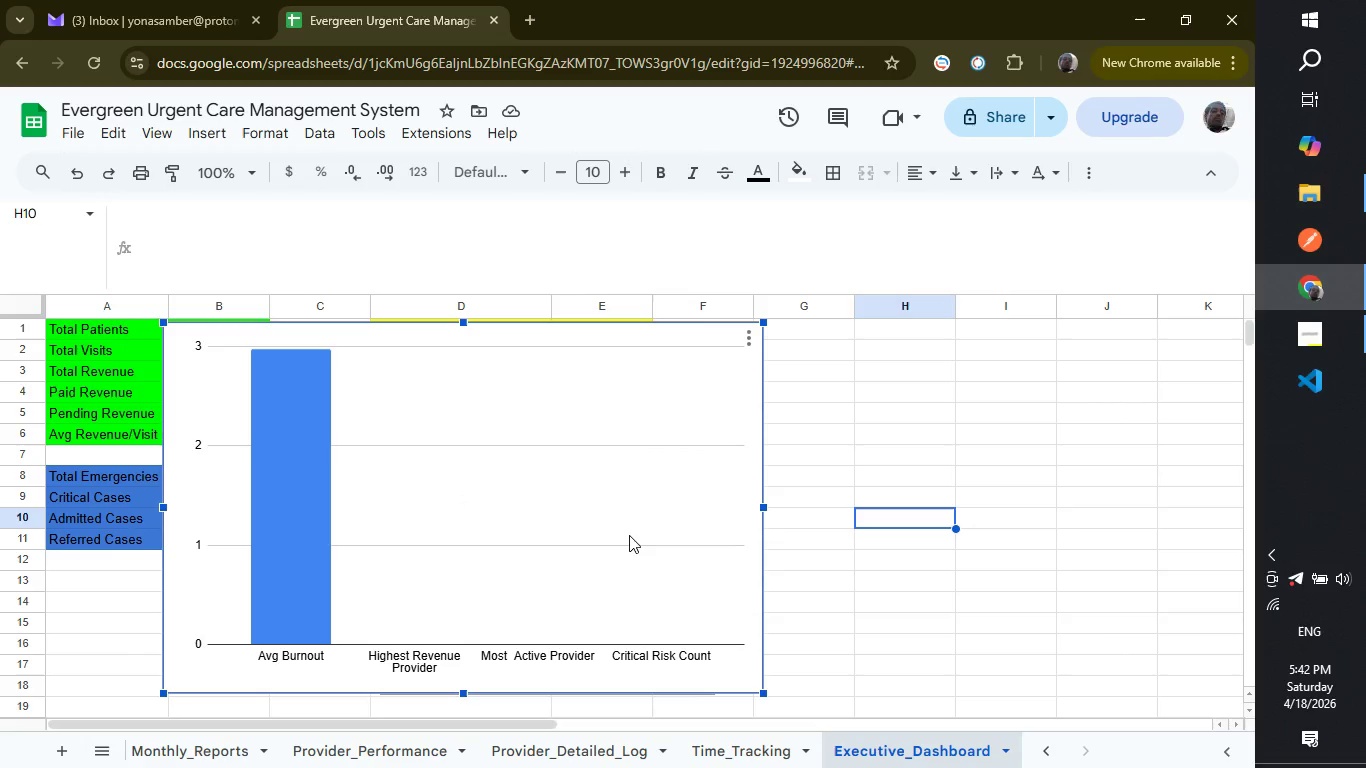 
left_click([629, 535])
 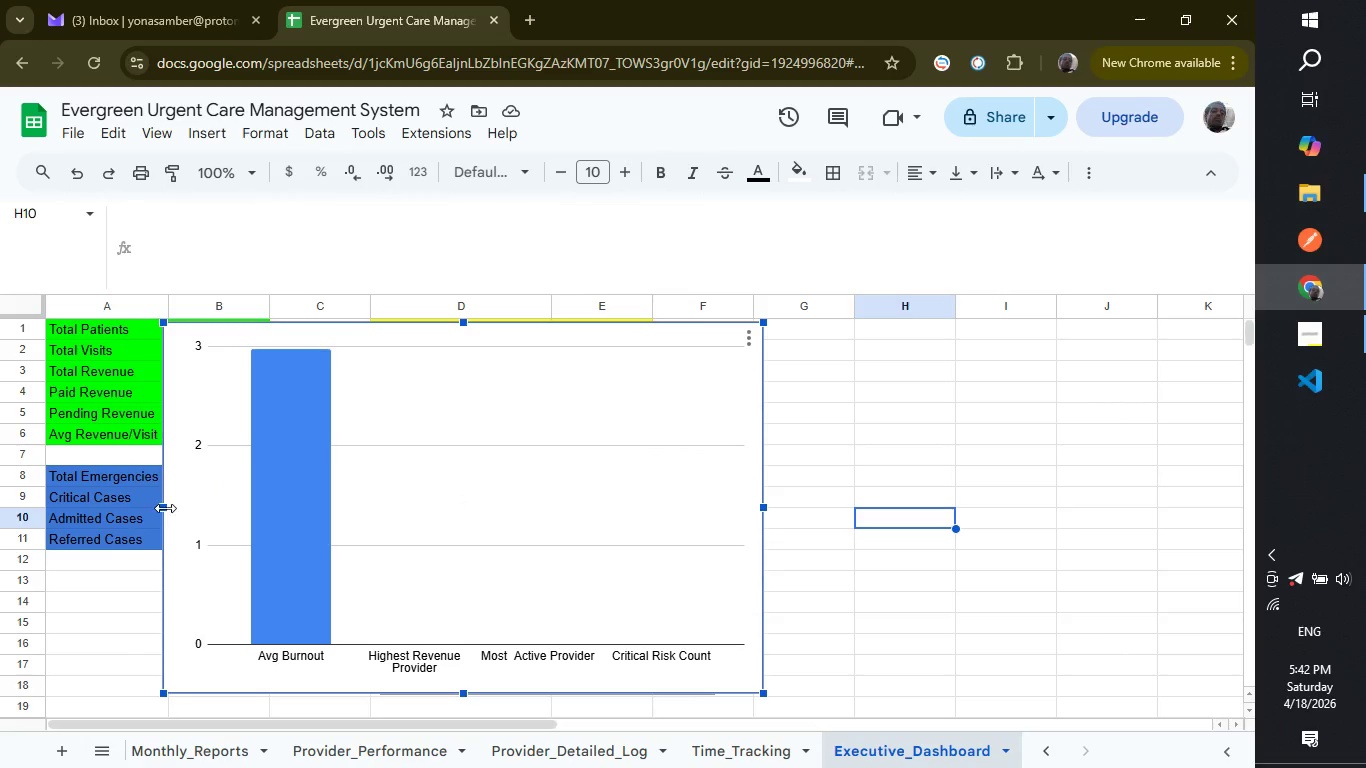 
left_click_drag(start_coordinate=[165, 508], to_coordinate=[322, 502])
 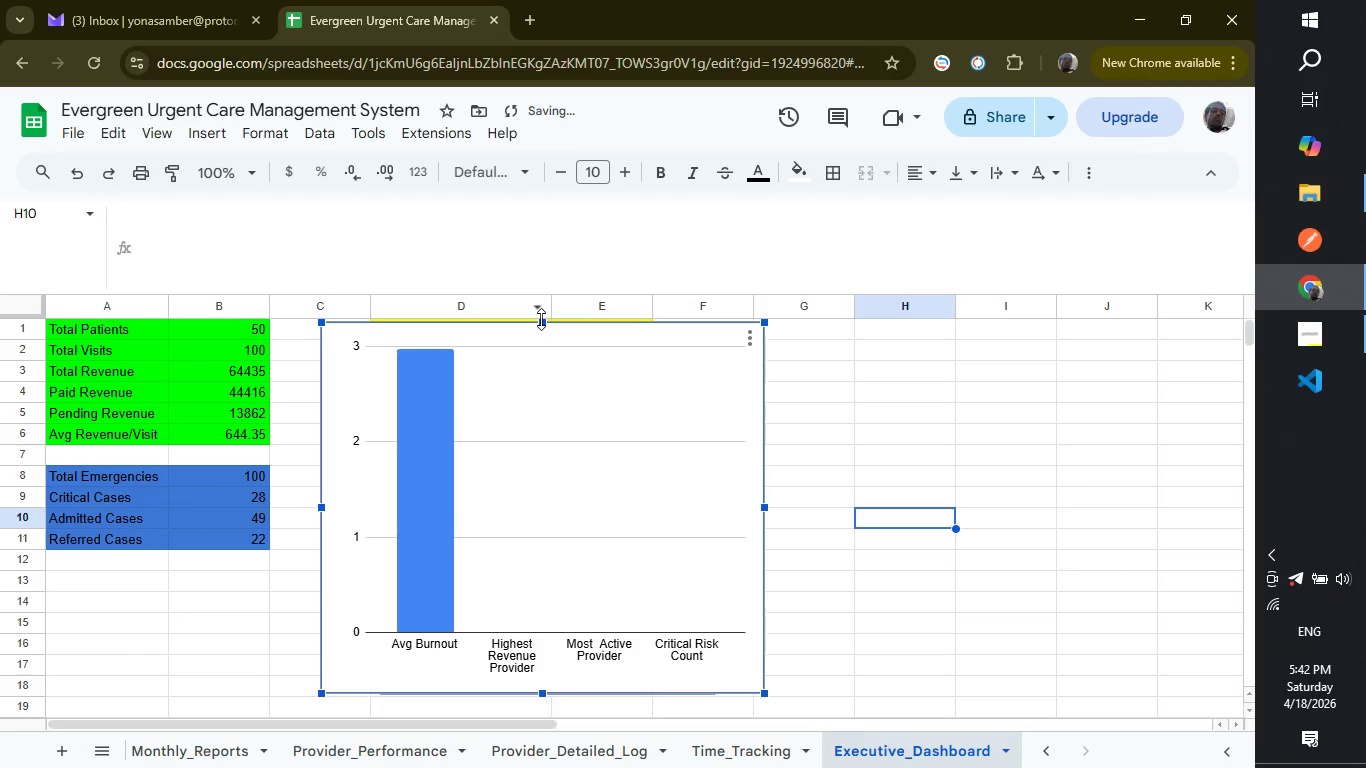 
left_click_drag(start_coordinate=[541, 322], to_coordinate=[549, 508])
 